 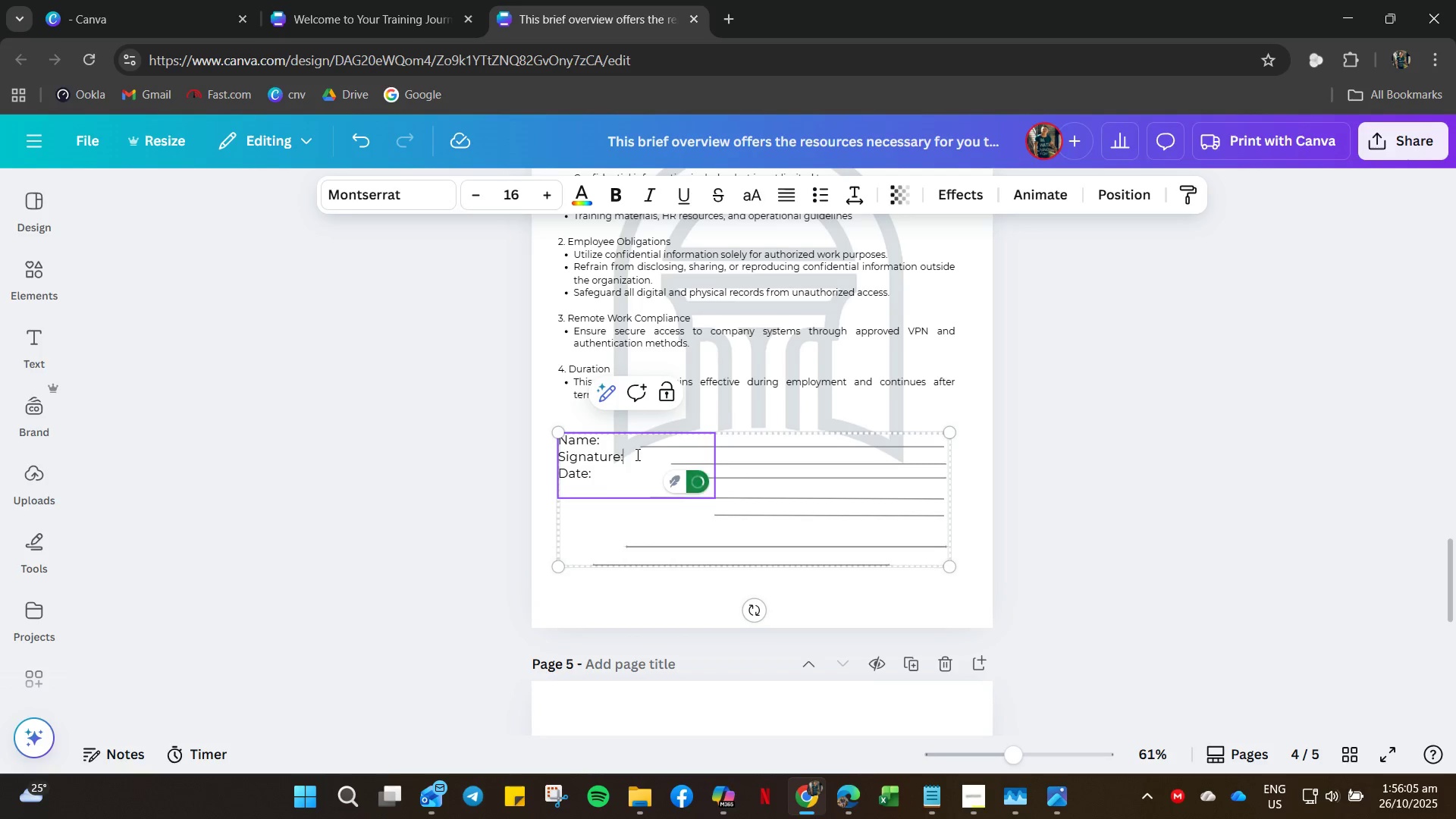 
left_click([610, 440])
 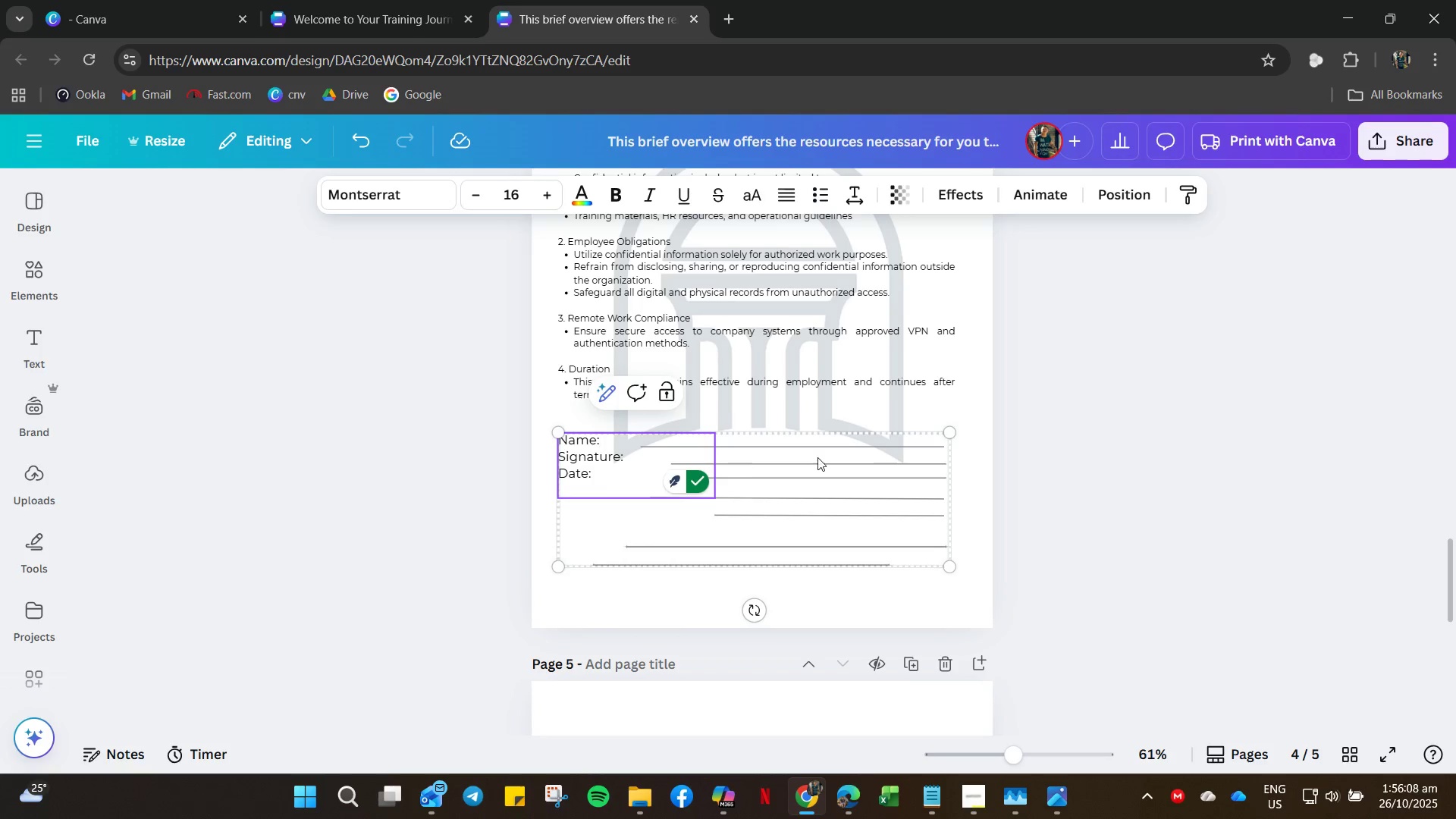 
left_click([1201, 535])
 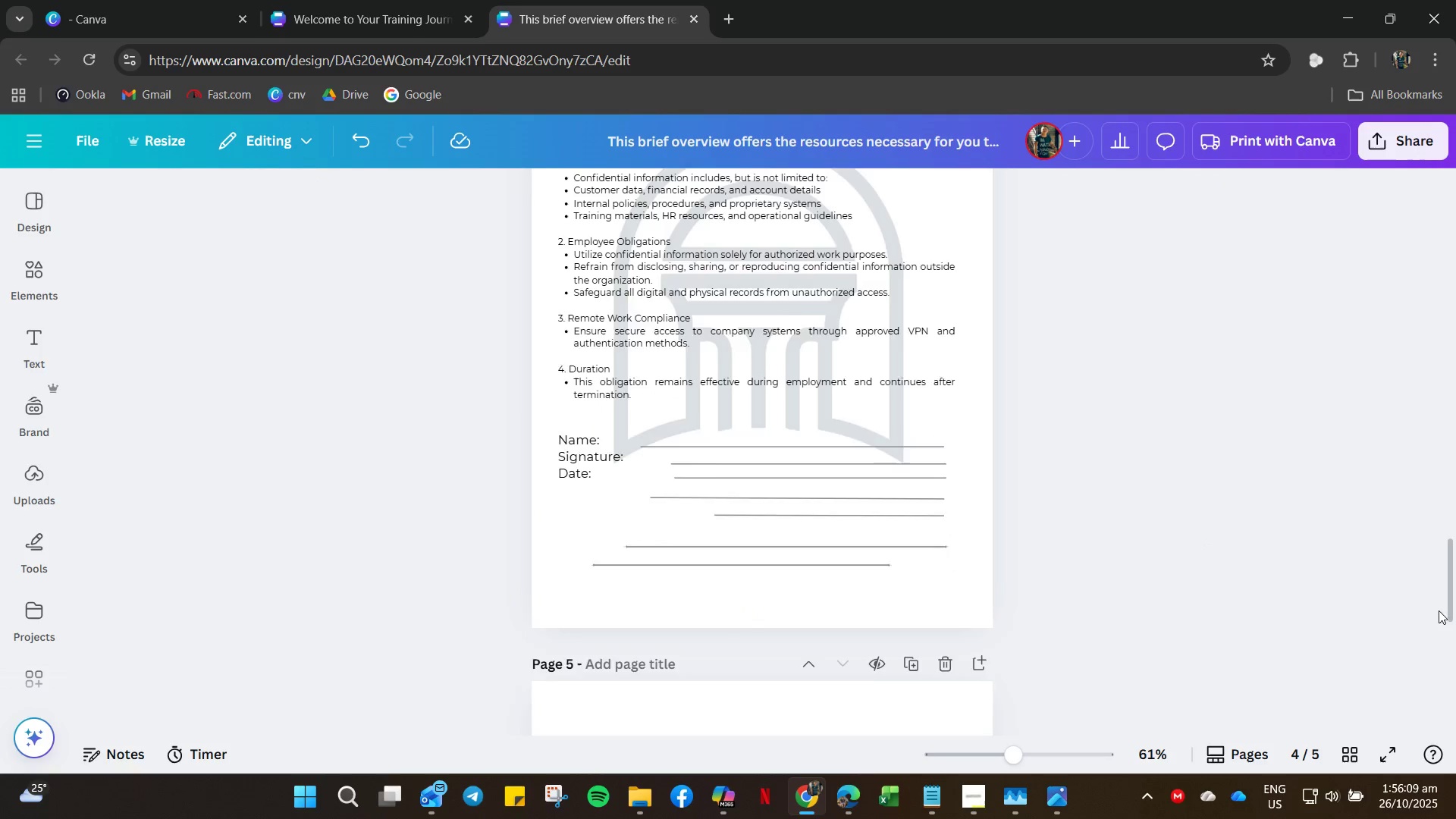 
scroll: coordinate [1454, 610], scroll_direction: up, amount: 1.0
 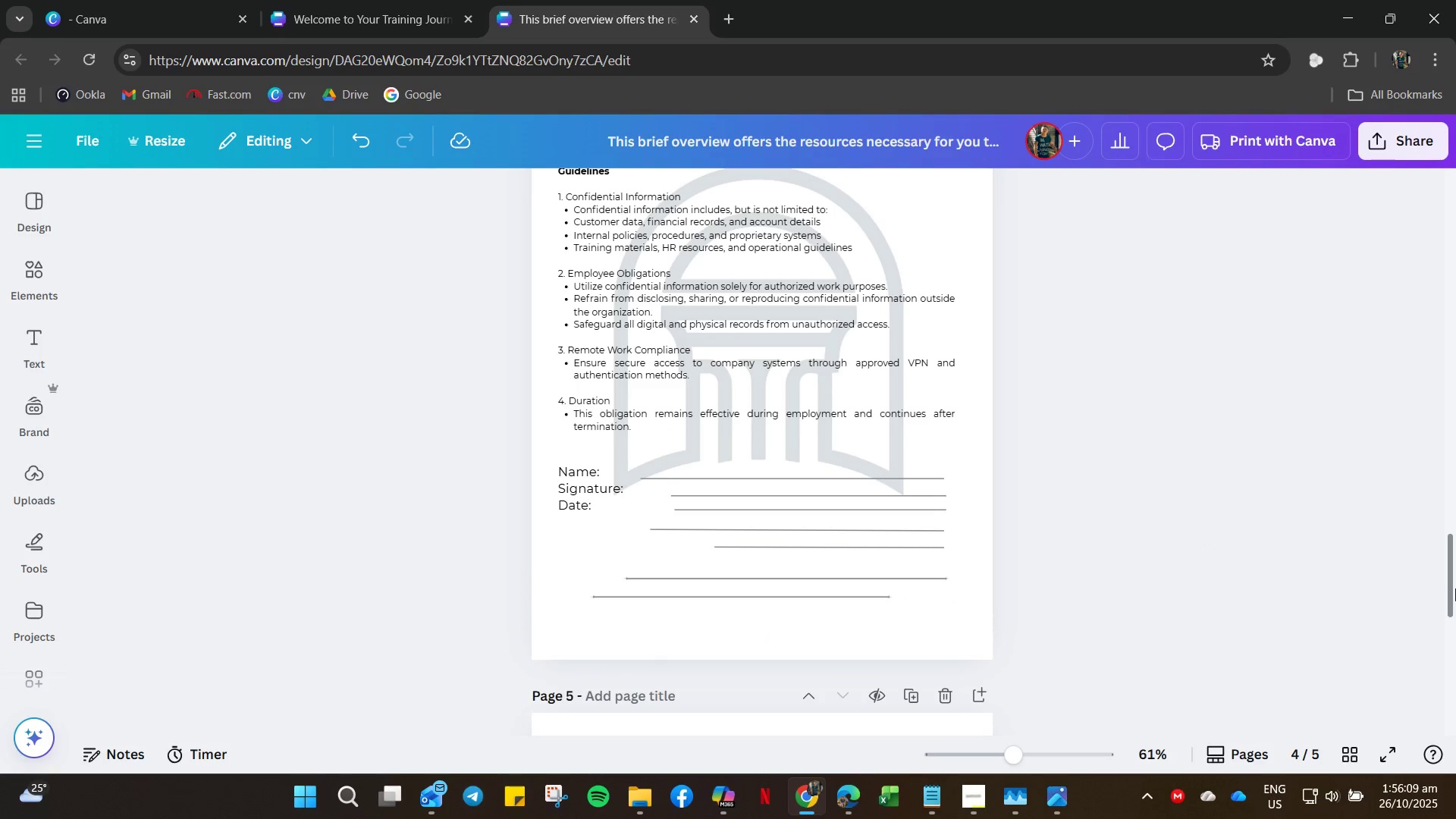 
left_click_drag(start_coordinate=[1455, 592], to_coordinate=[1451, 380])
 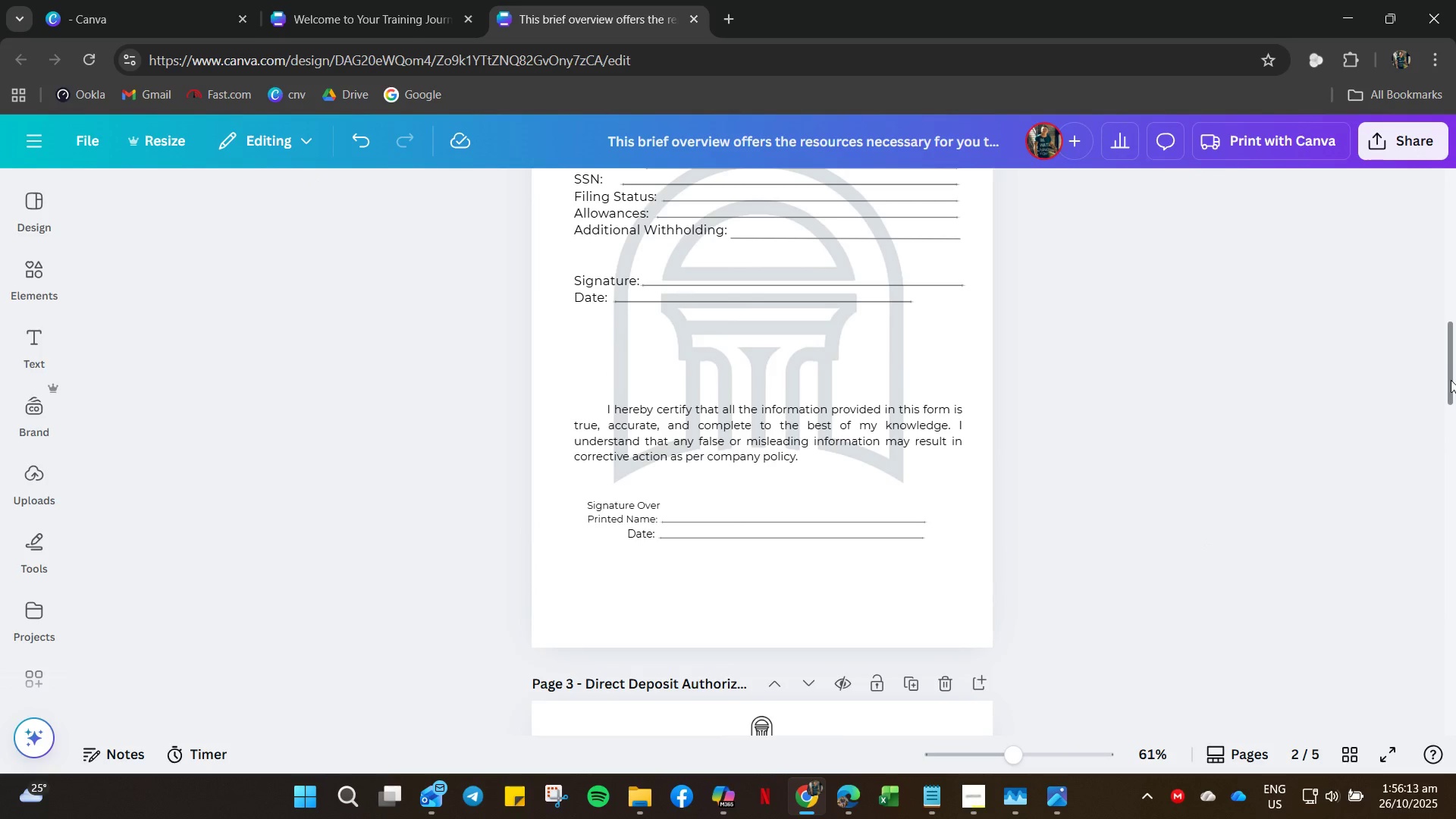 
left_click([1451, 380])
 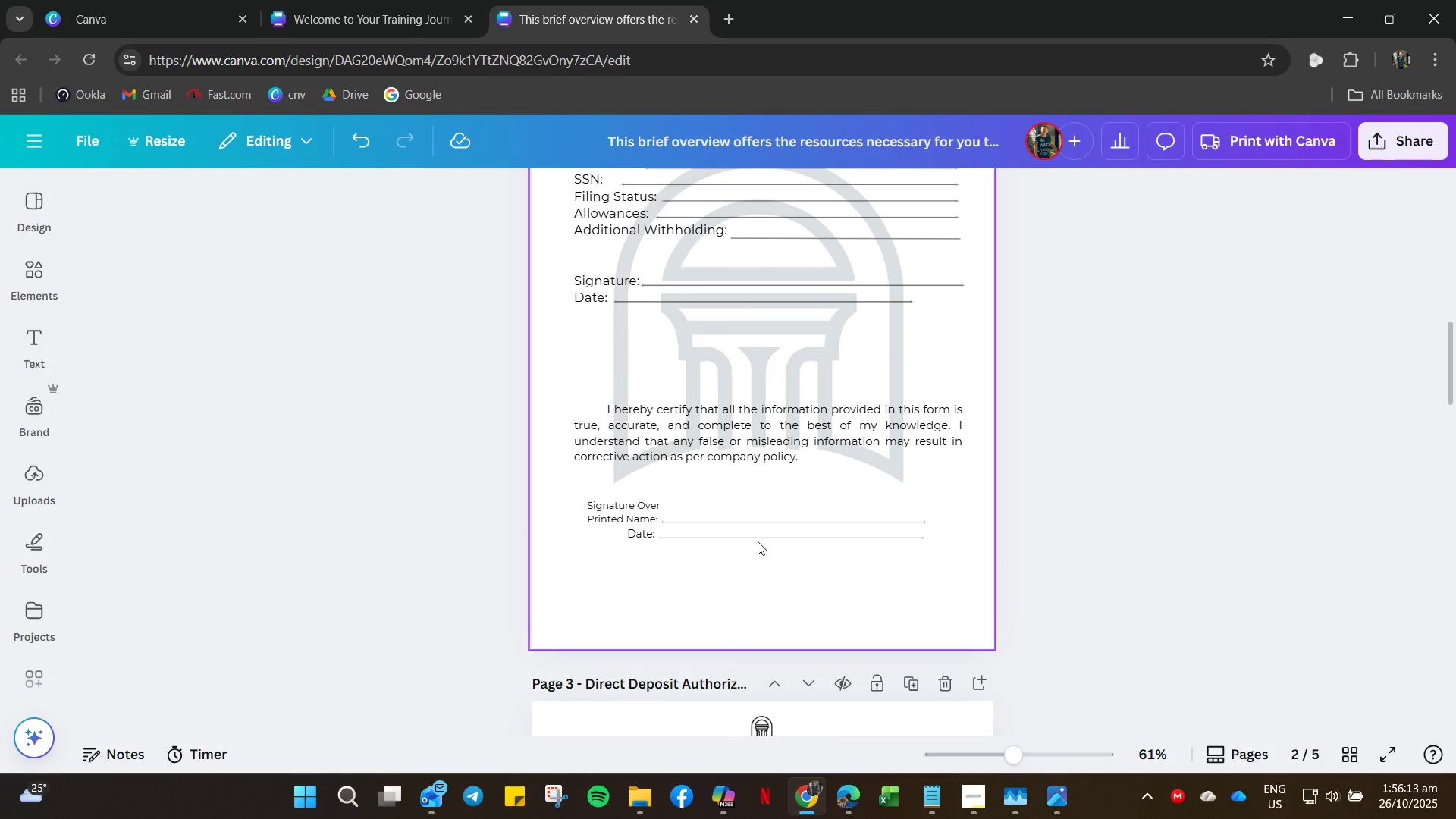 
left_click_drag(start_coordinate=[758, 541], to_coordinate=[753, 539])
 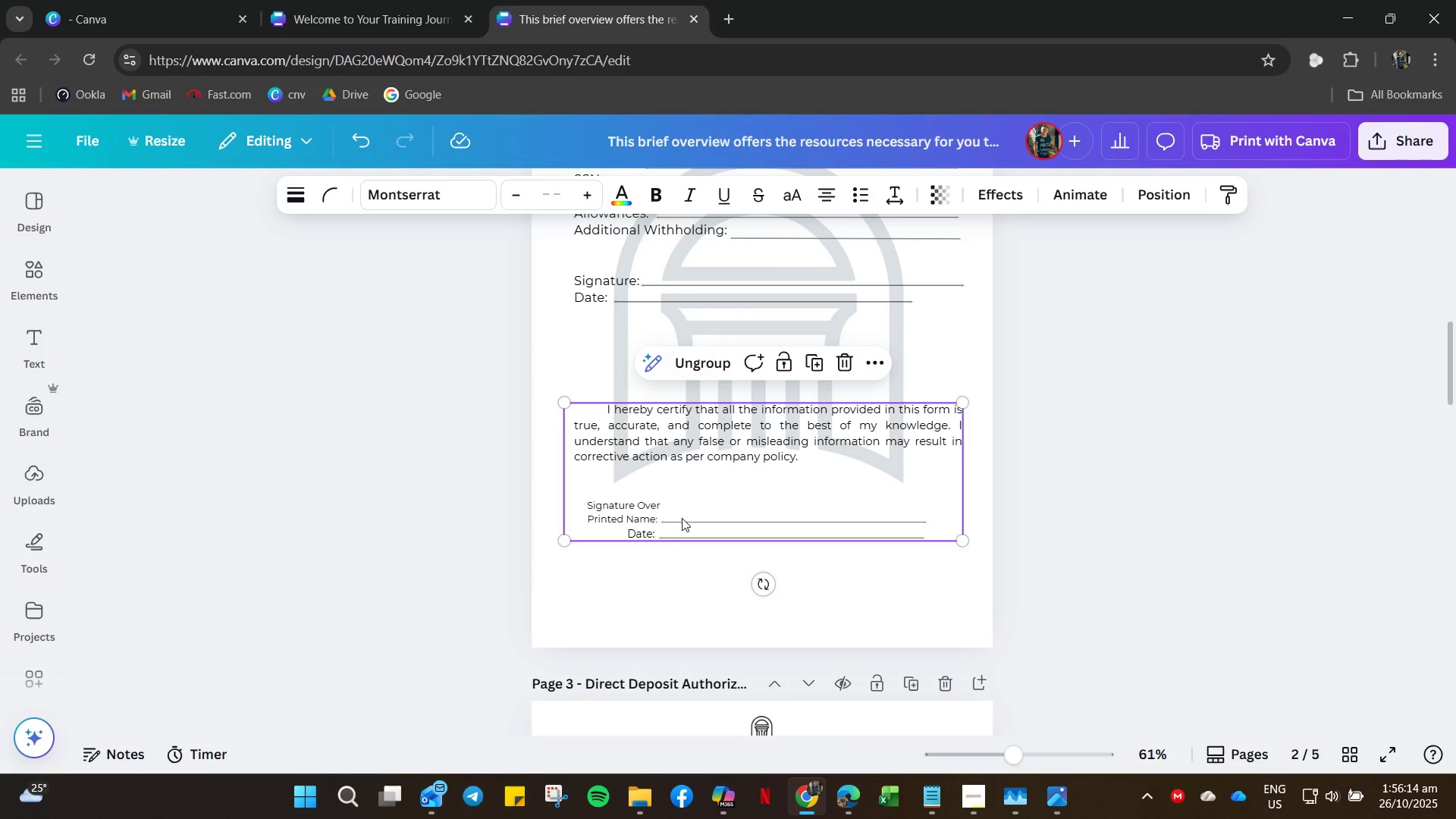 
double_click([682, 518])
 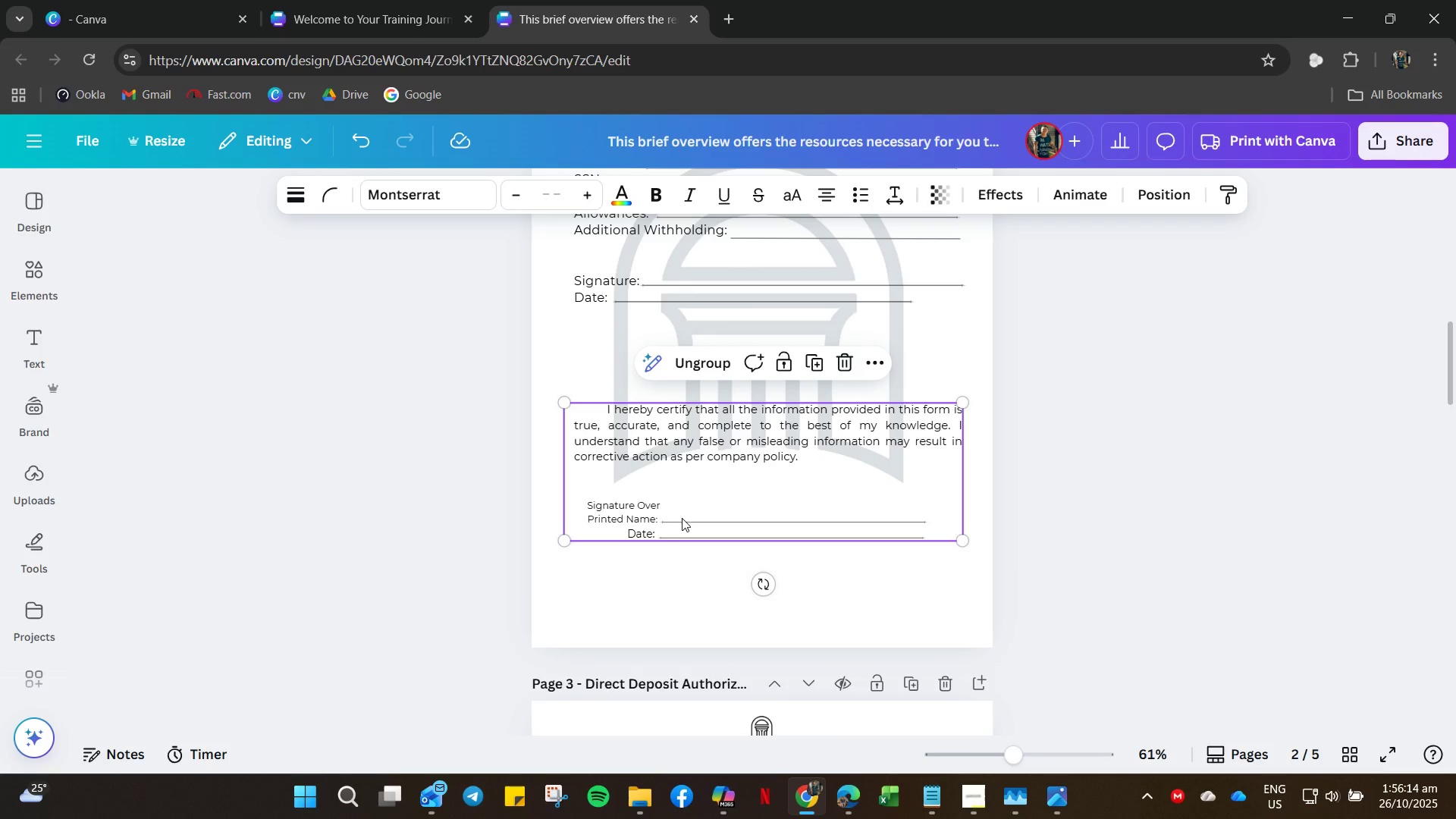 
key(Control+C)
 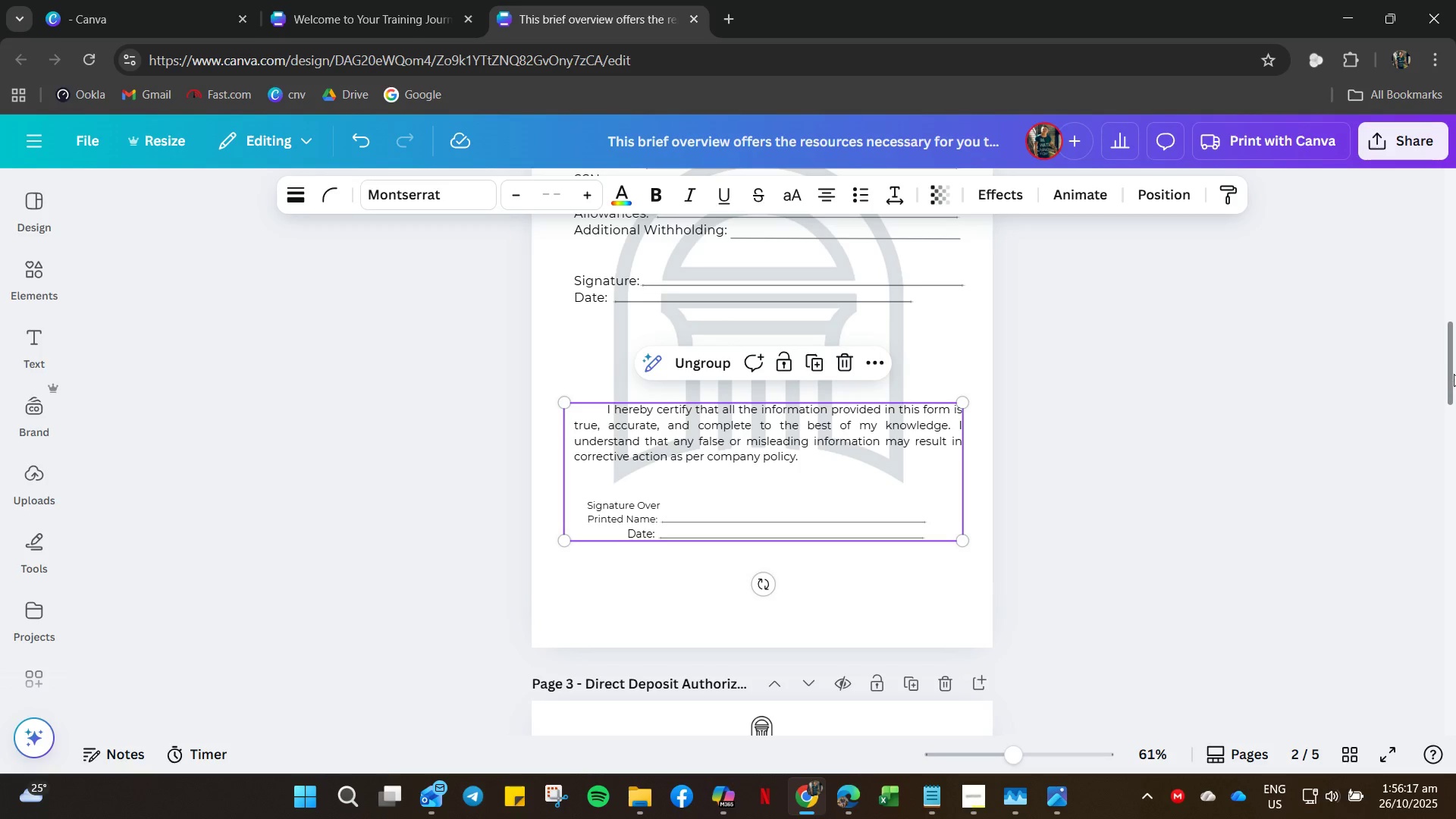 
left_click_drag(start_coordinate=[1454, 374], to_coordinate=[1455, 589])
 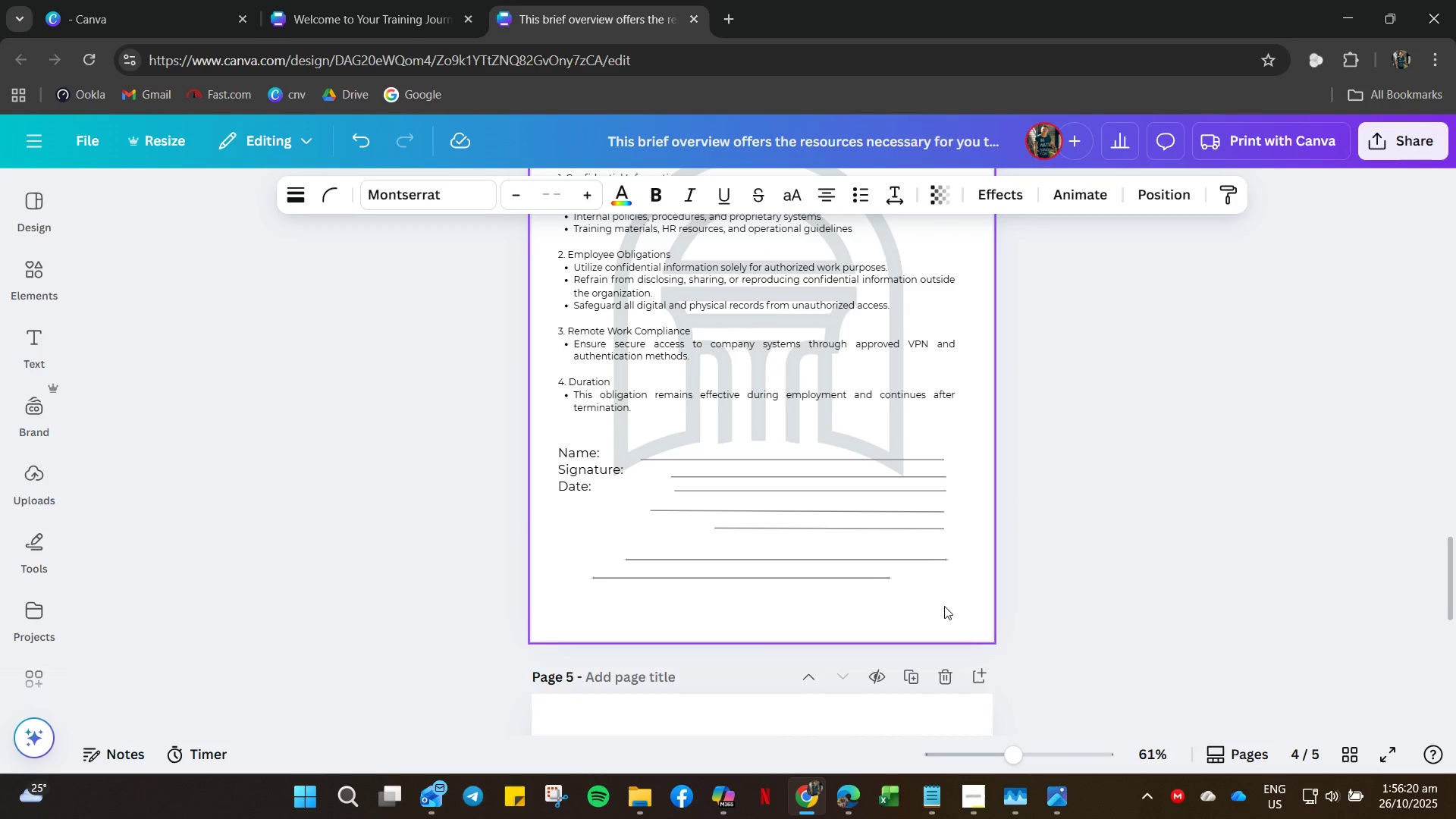 
left_click_drag(start_coordinate=[941, 606], to_coordinate=[569, 444])
 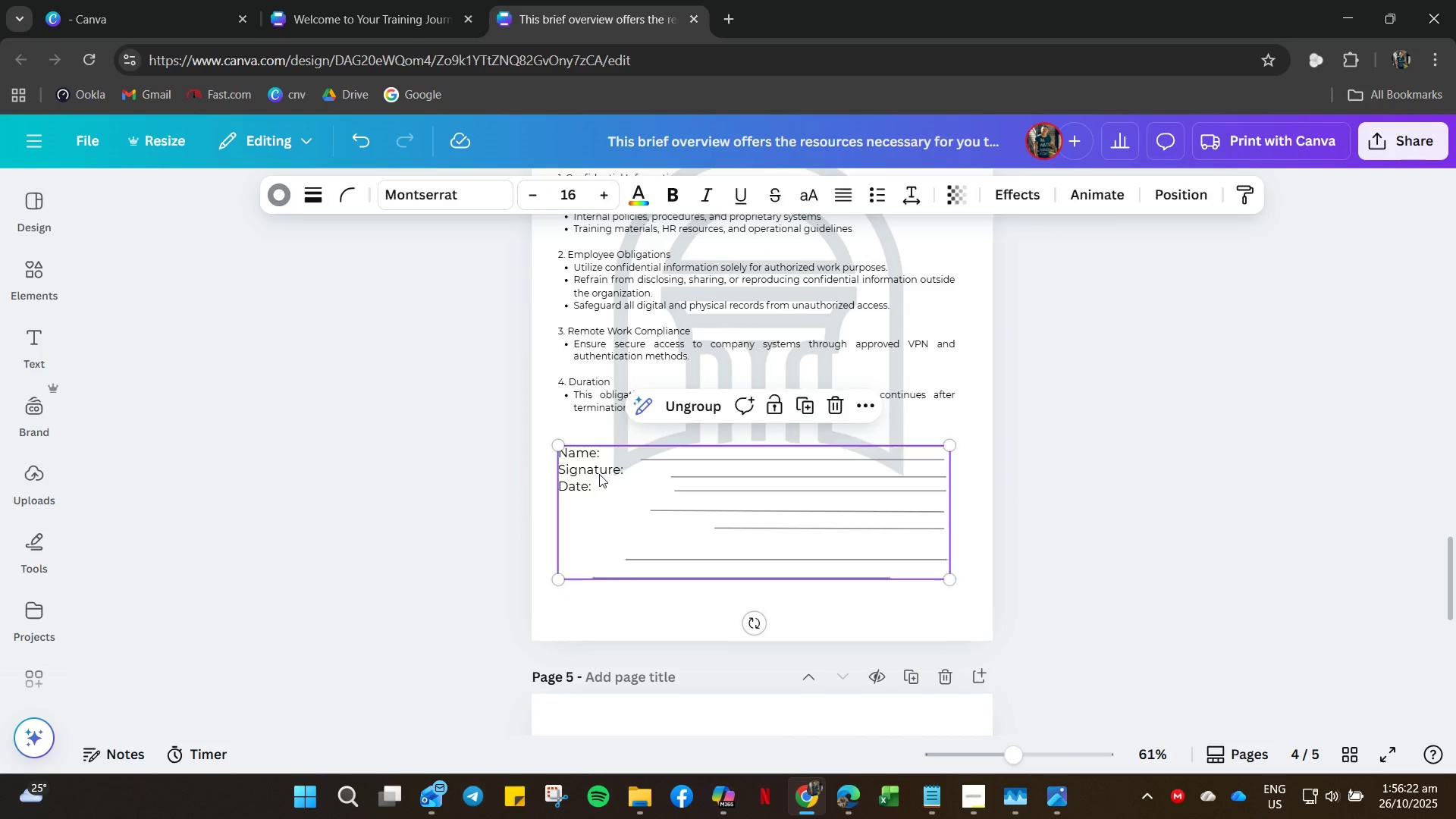 
key(Delete)
 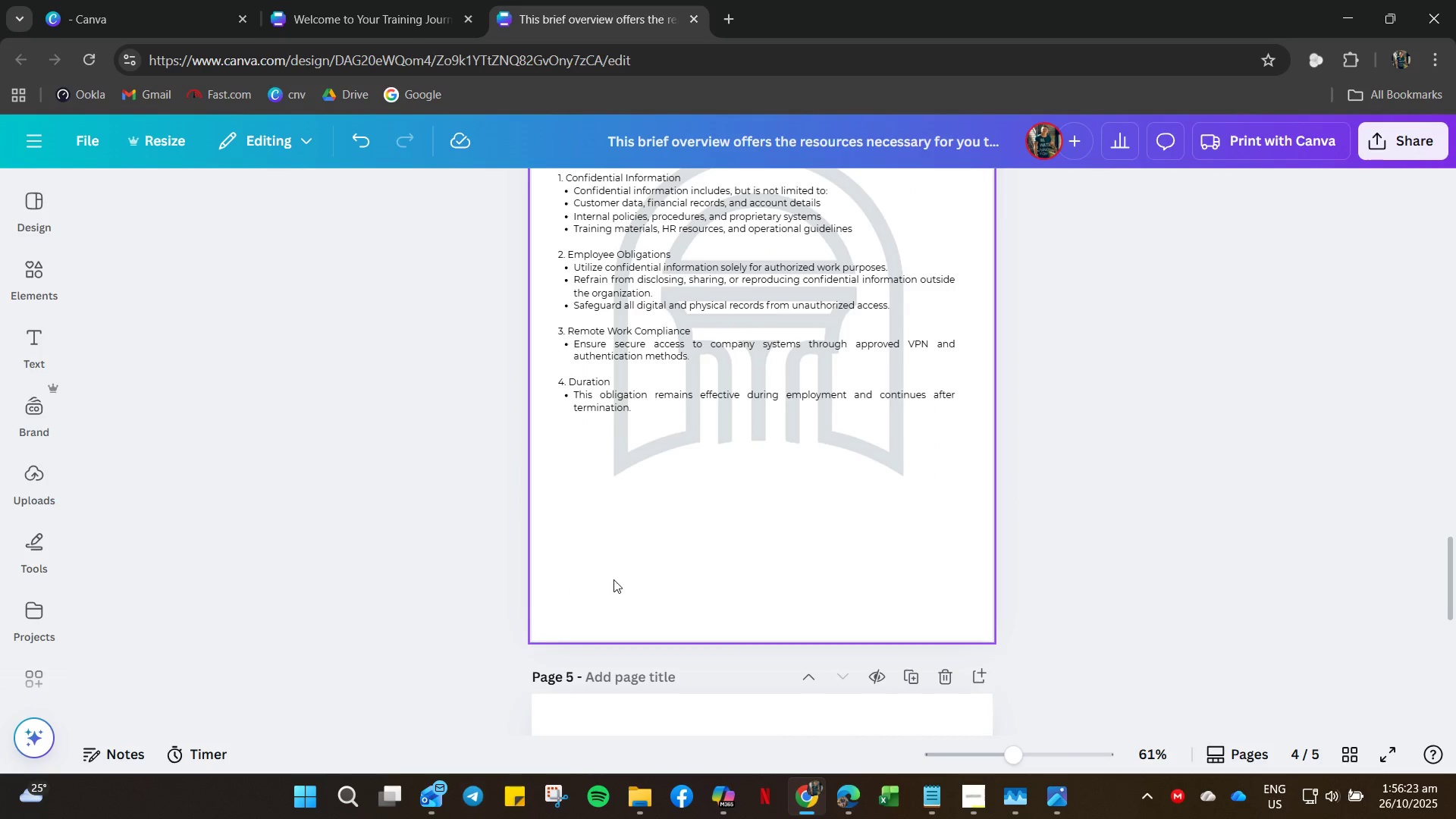 
key(Control+V)
 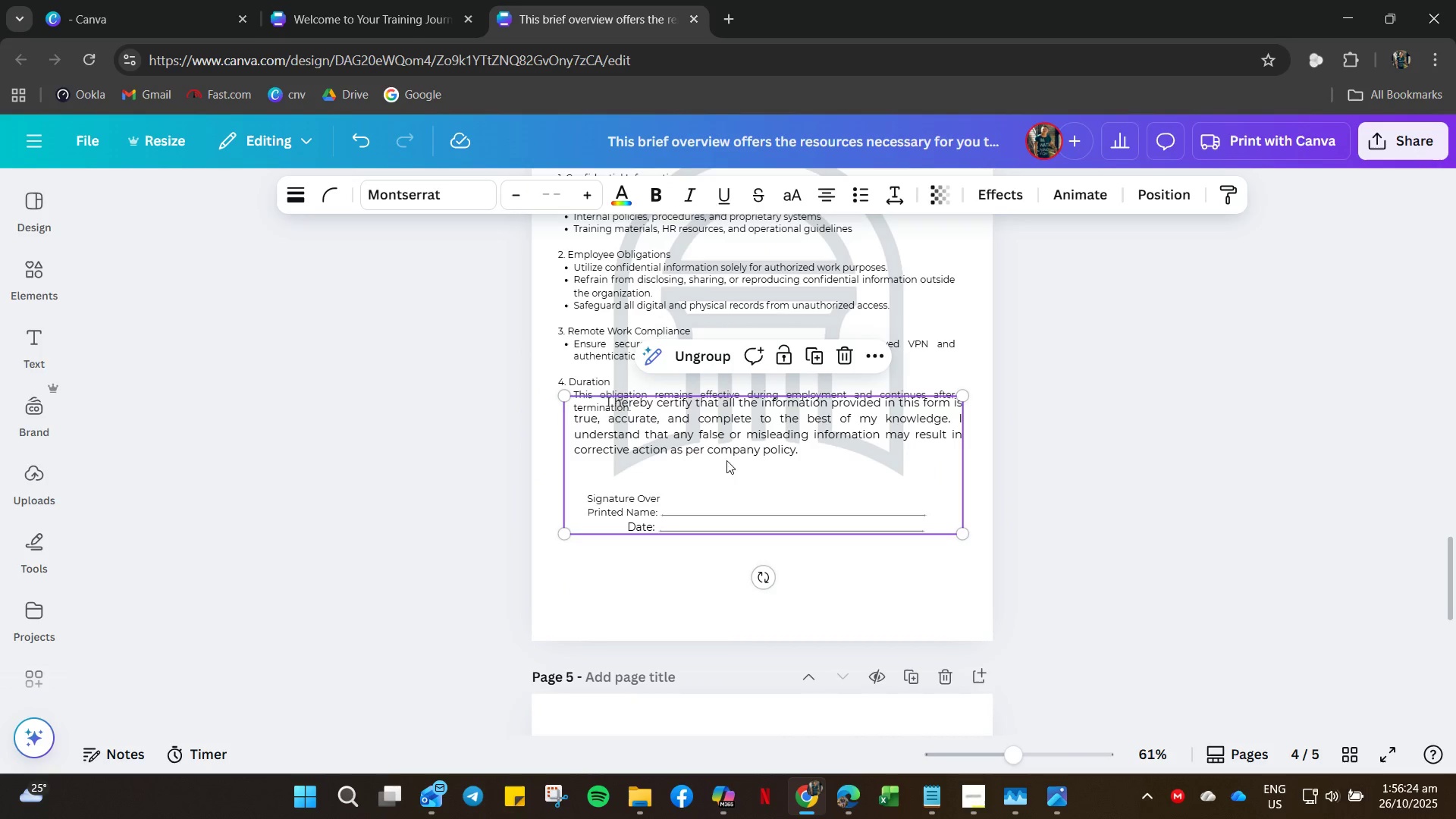 
left_click_drag(start_coordinate=[725, 466], to_coordinate=[698, 556])
 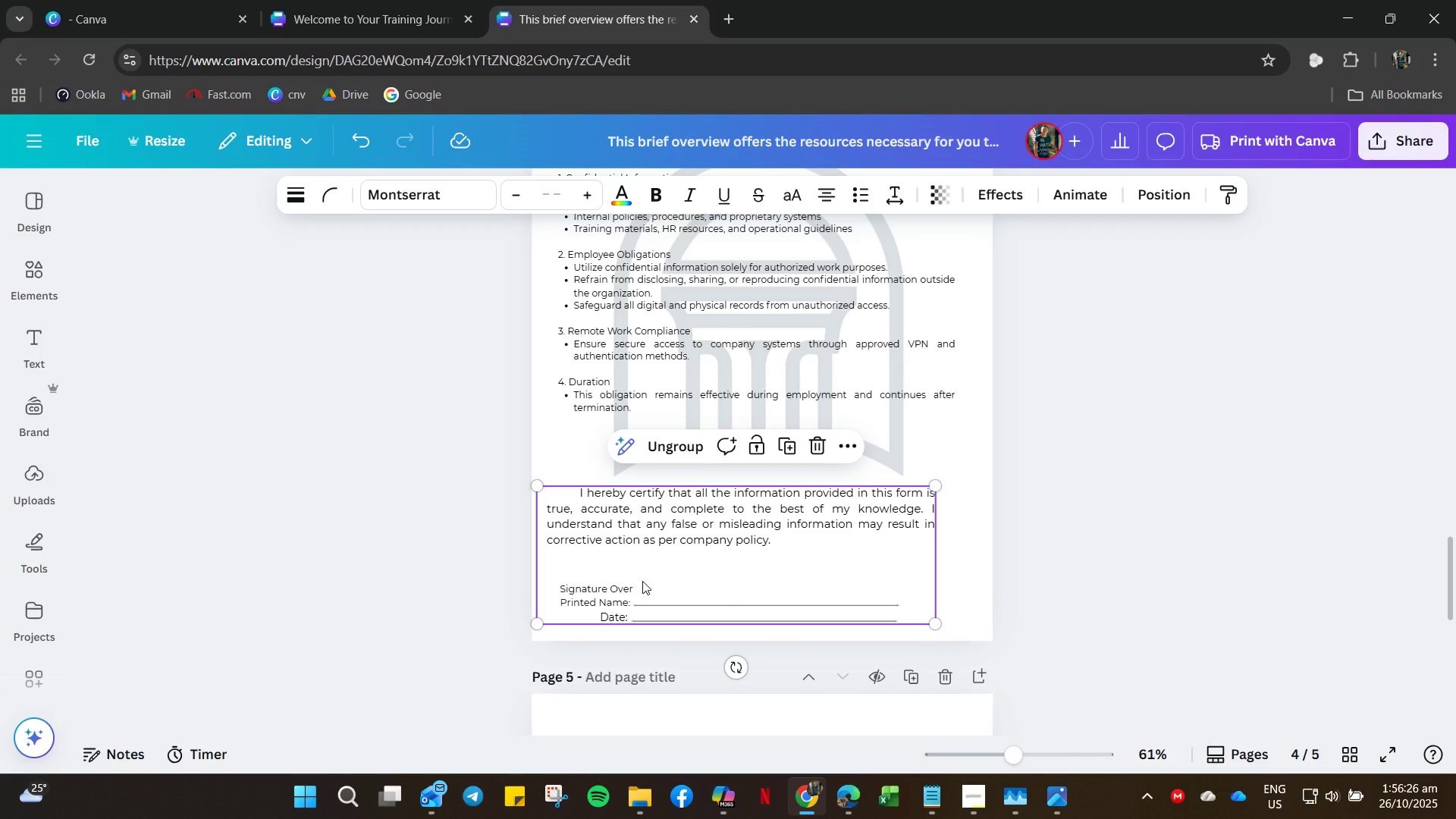 
double_click([642, 581])
 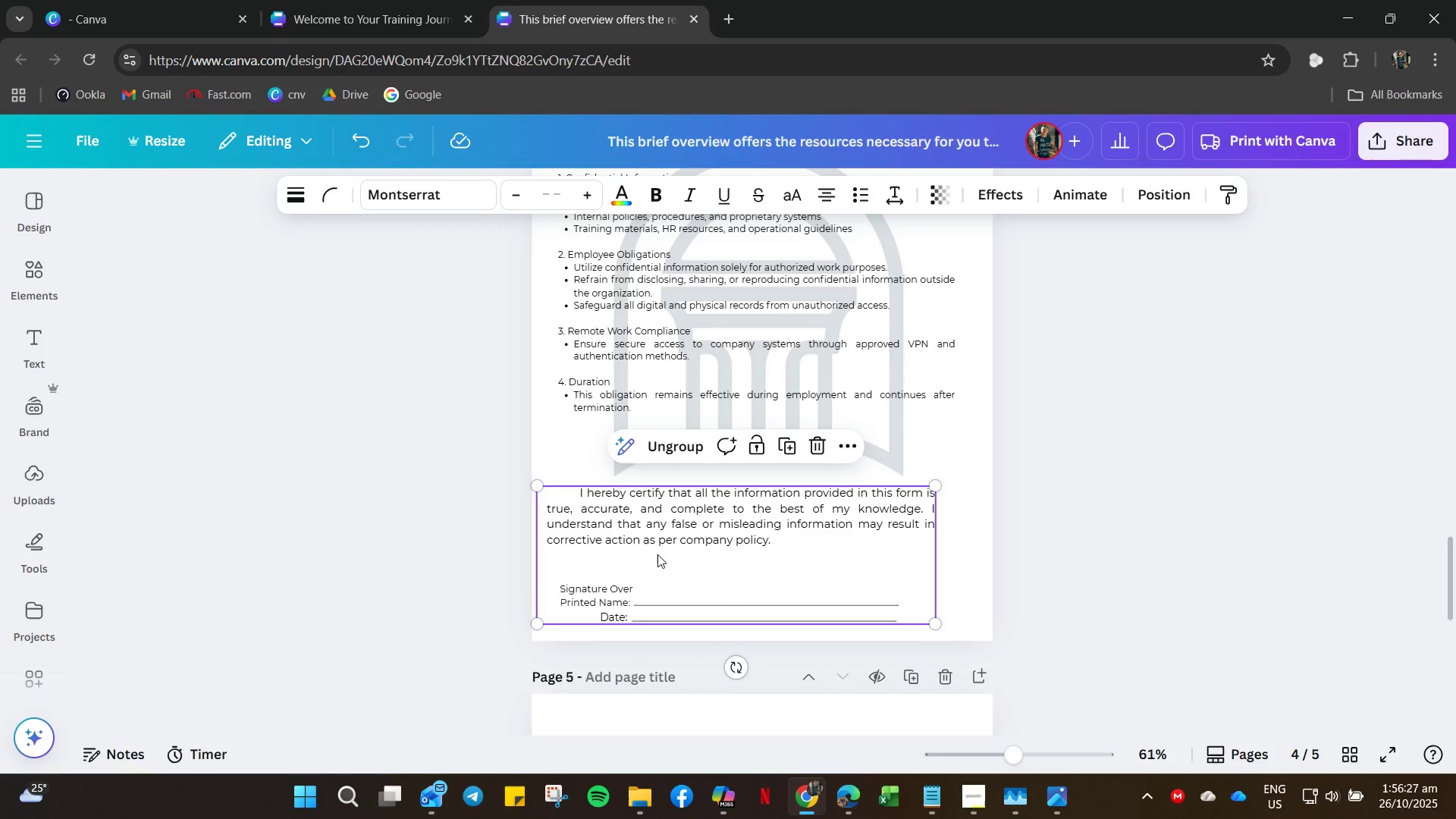 
double_click([657, 554])
 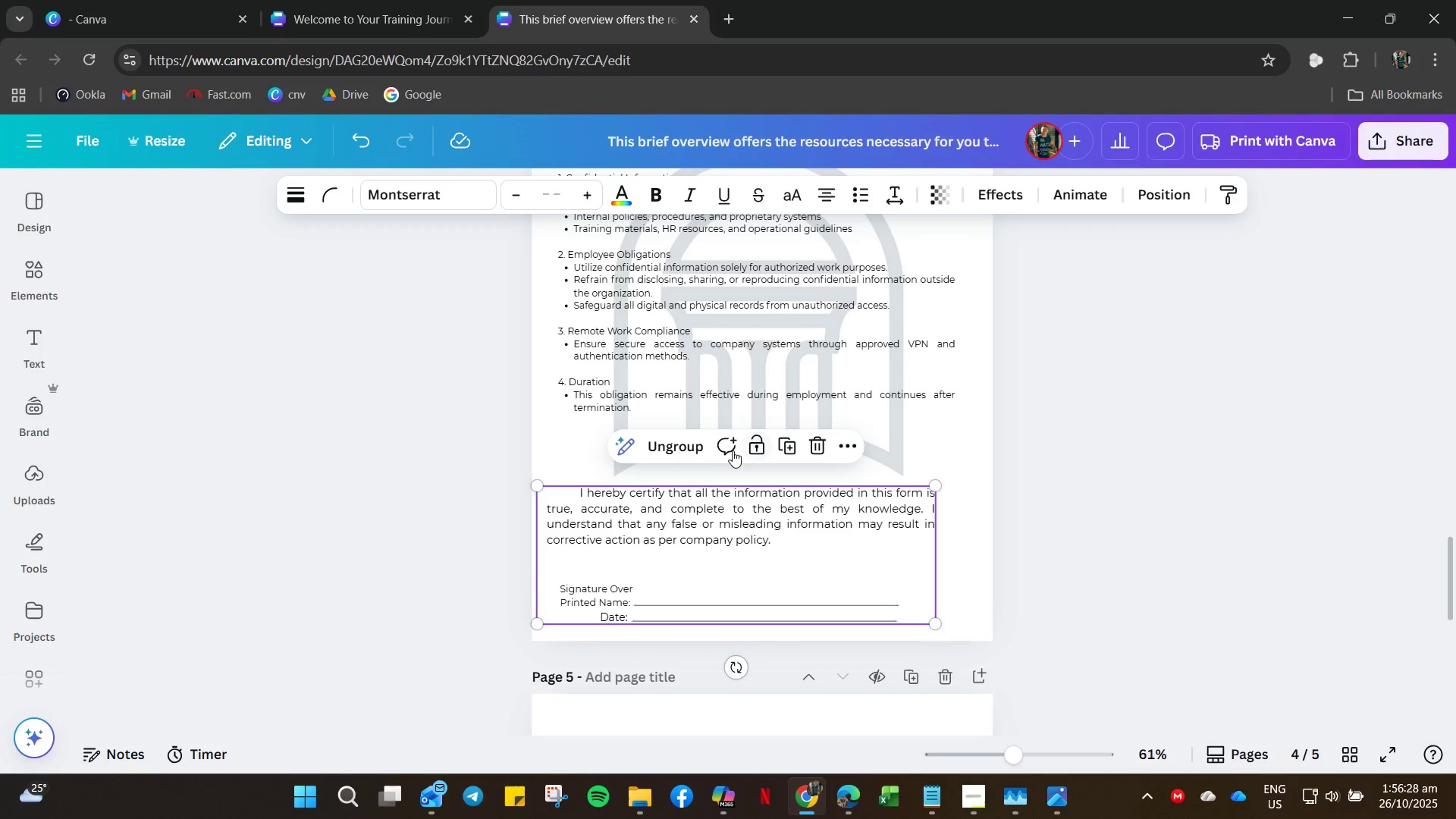 
left_click([676, 451])
 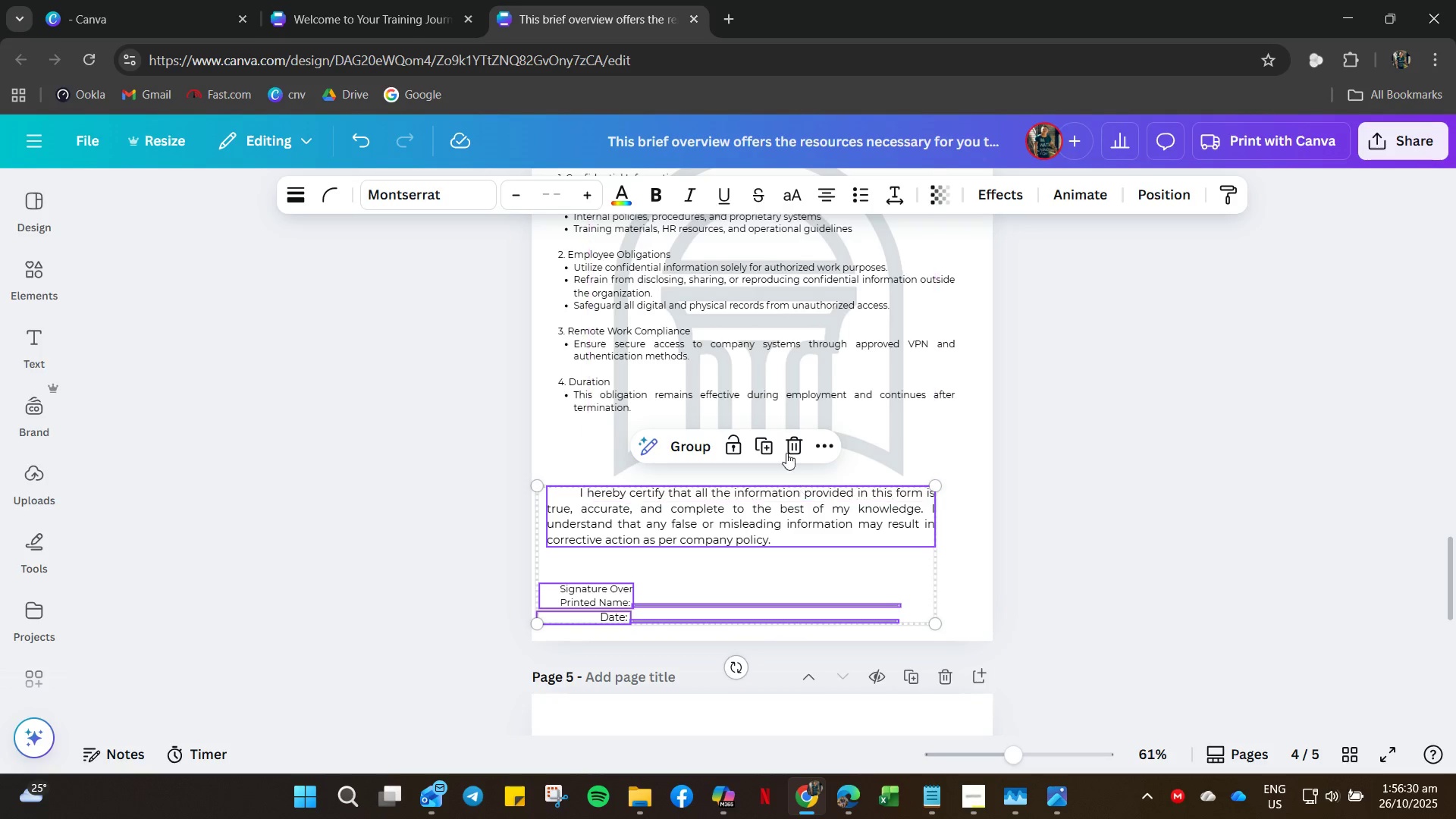 
left_click([789, 447])
 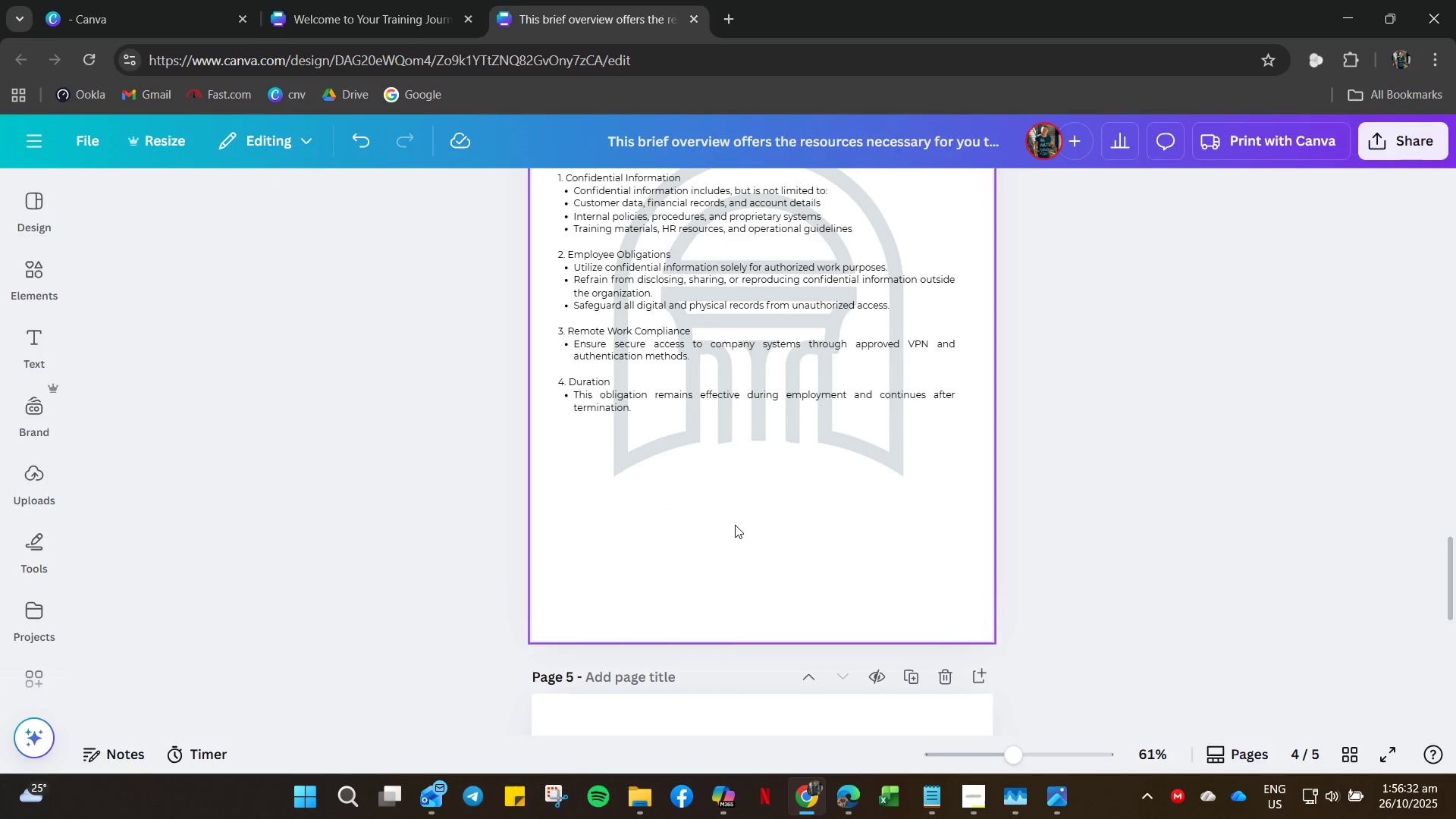 
key(Control+Z)
 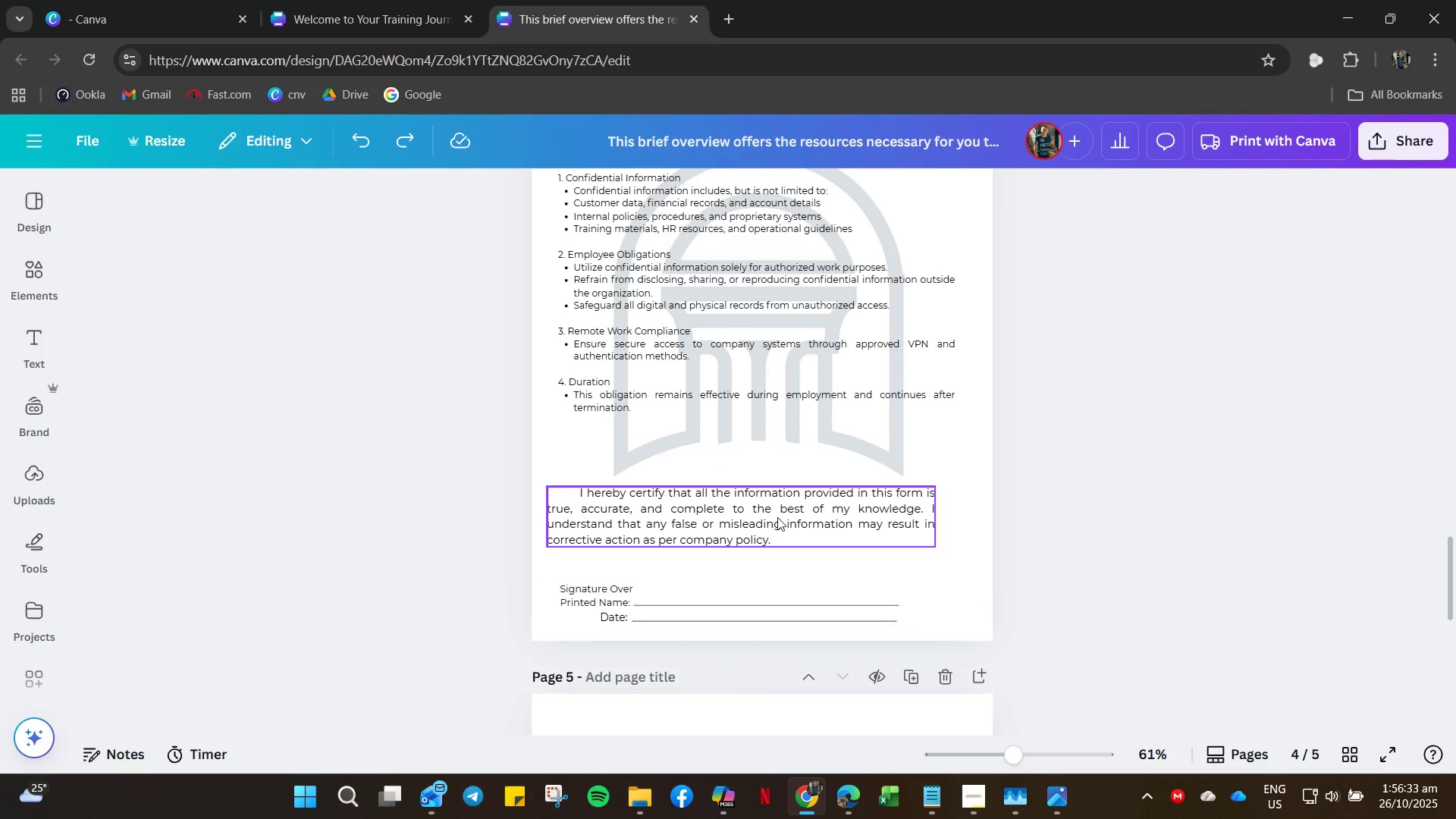 
left_click([777, 517])
 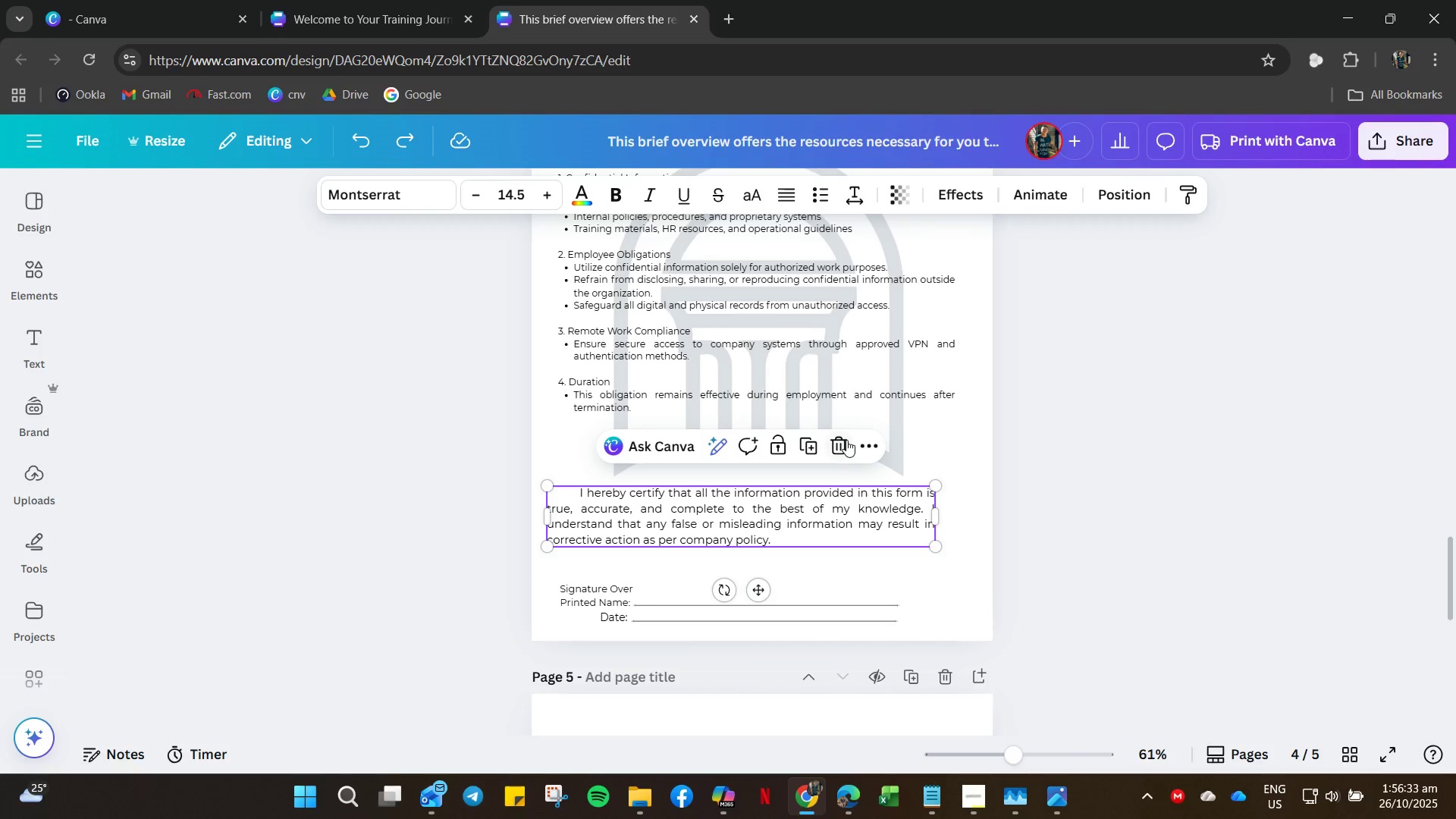 
left_click([846, 438])
 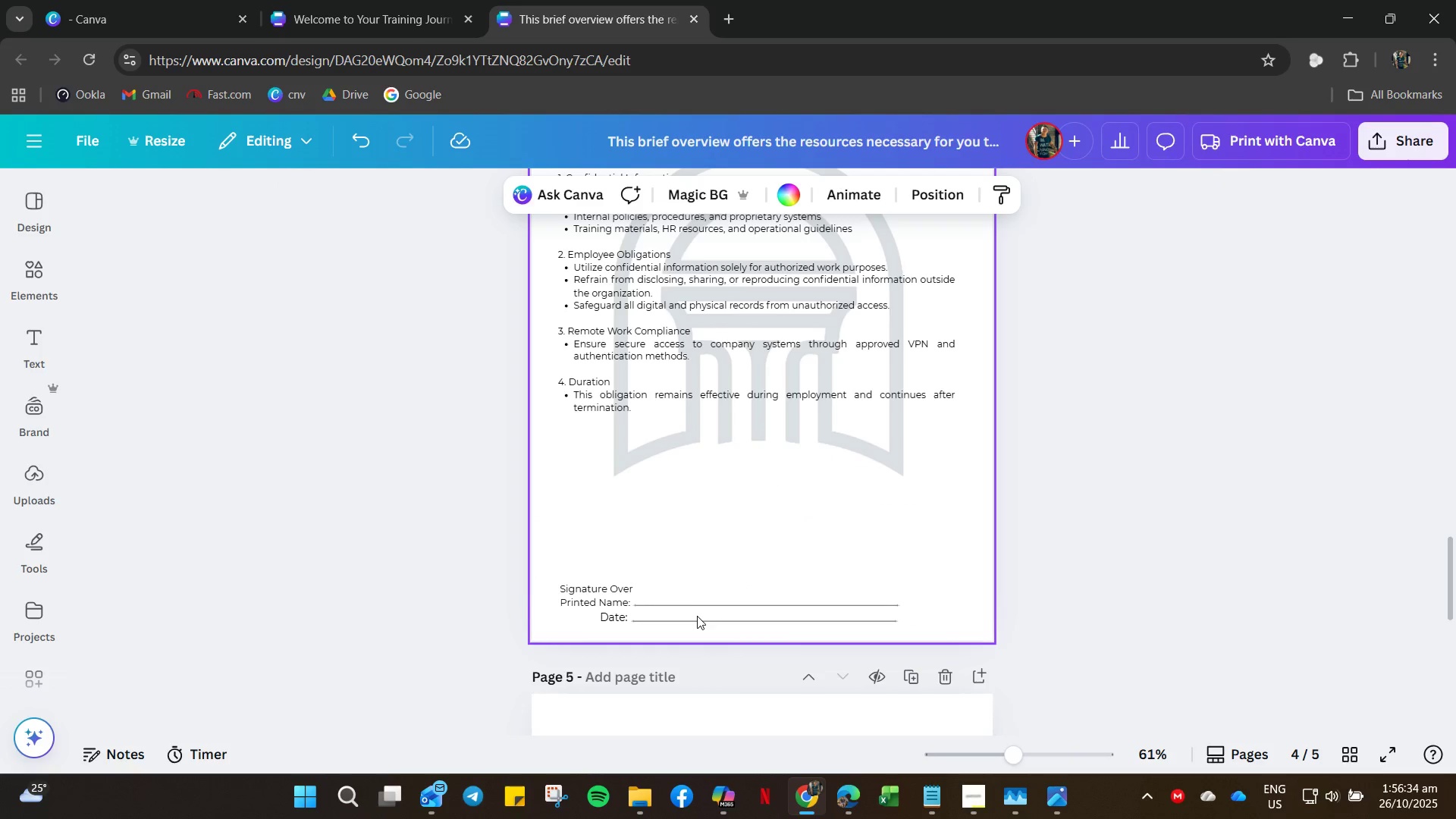 
double_click([697, 616])
 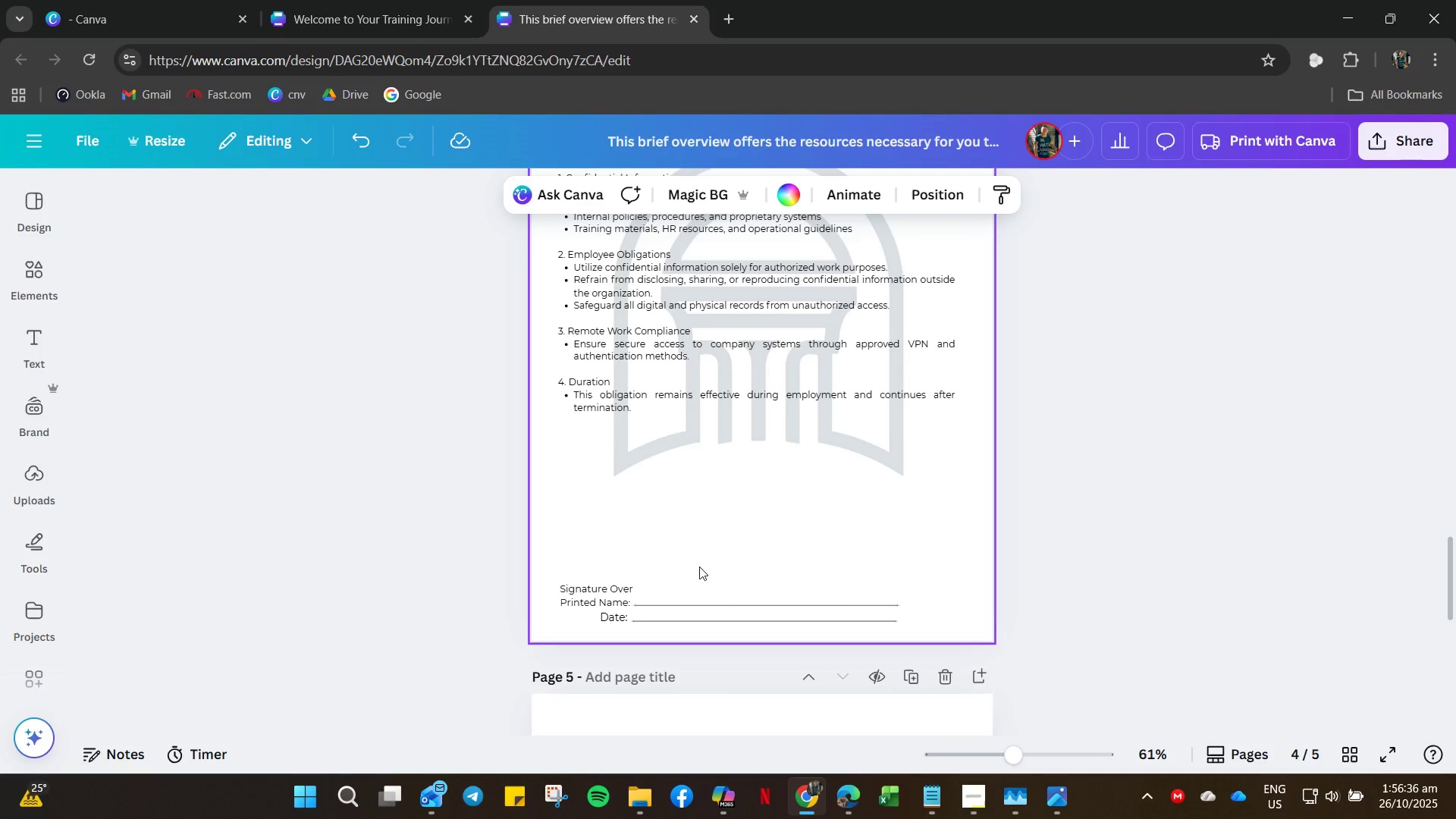 
left_click_drag(start_coordinate=[956, 613], to_coordinate=[966, 622])
 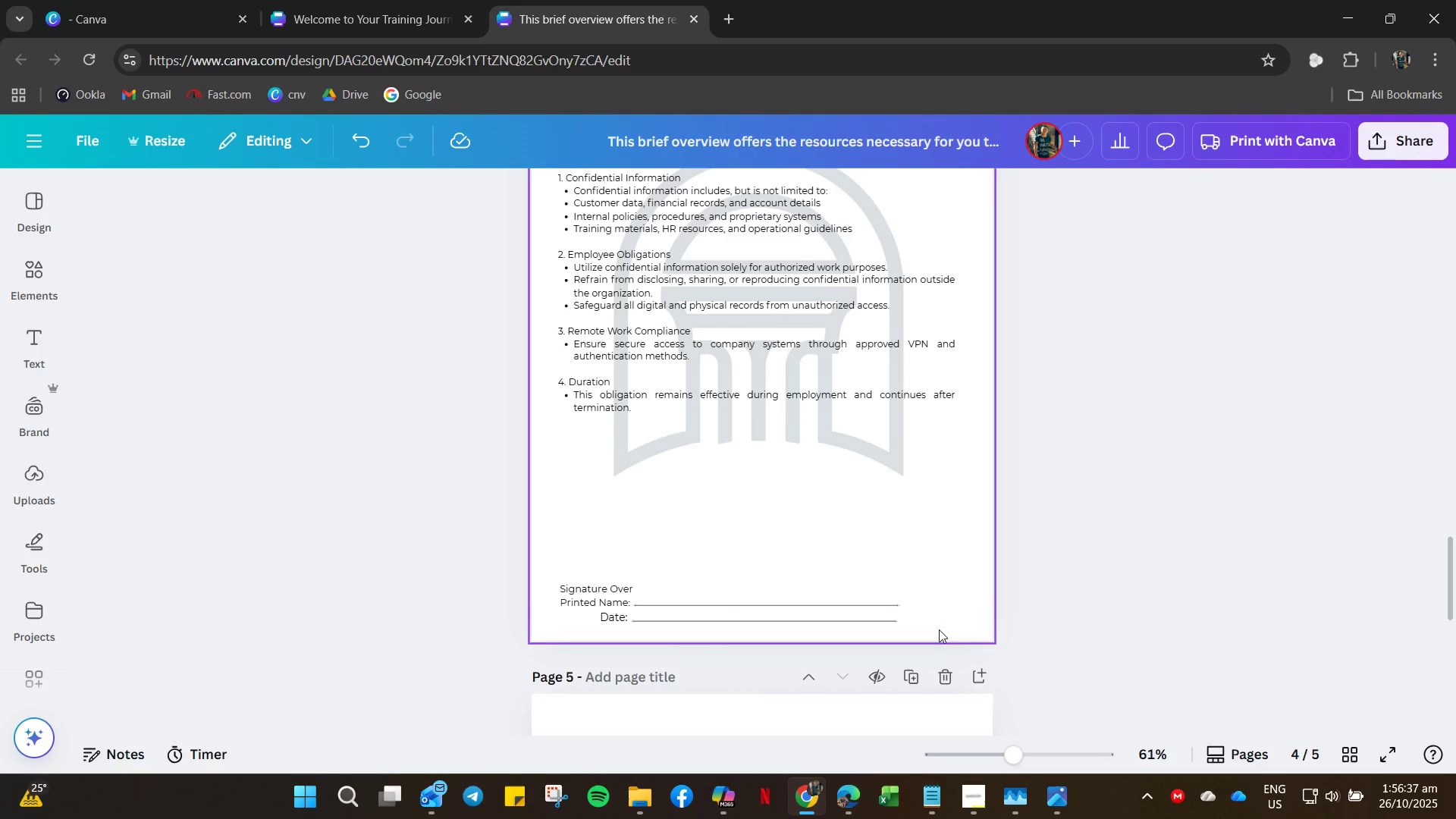 
left_click_drag(start_coordinate=[936, 626], to_coordinate=[604, 576])
 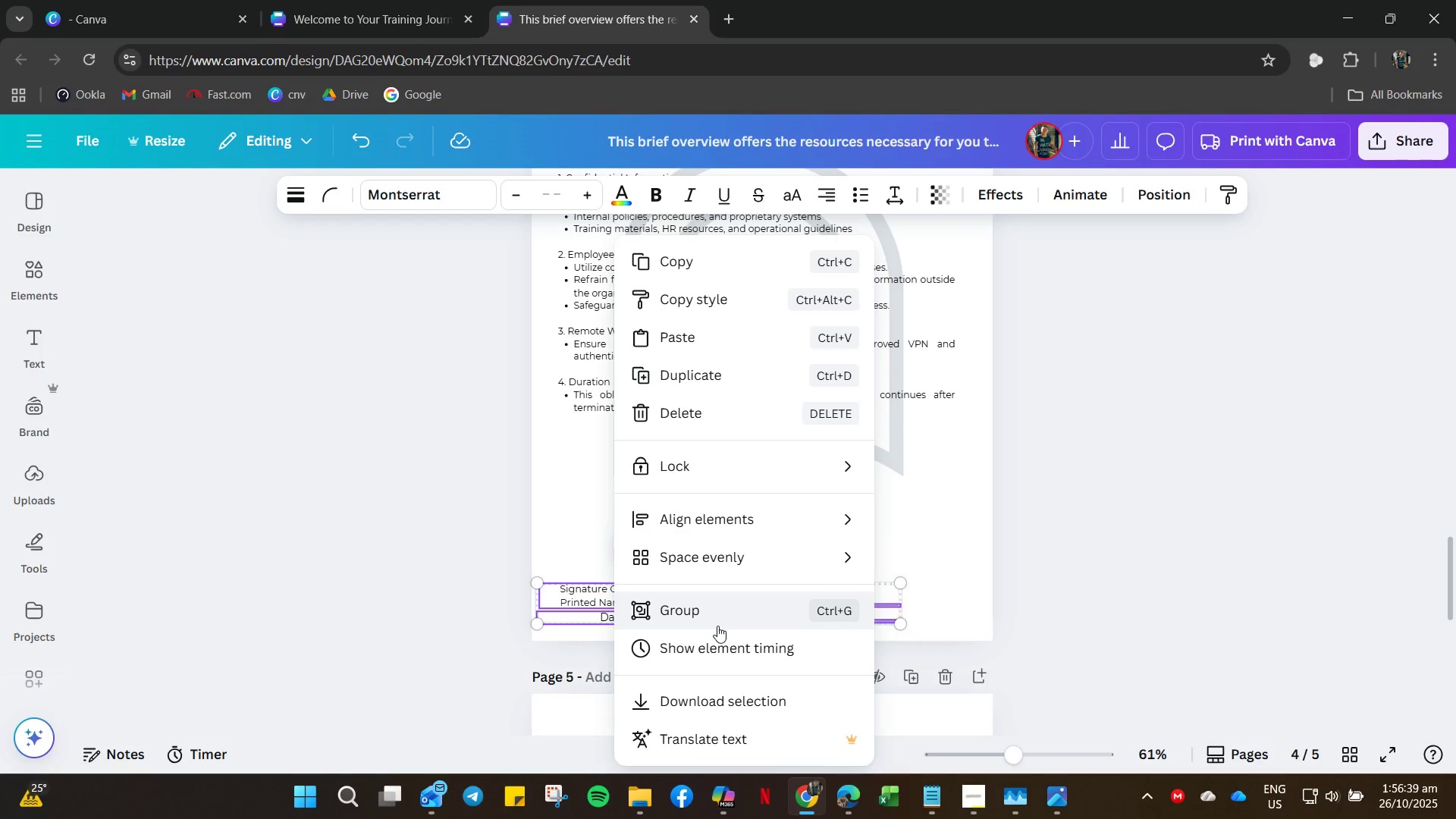 
left_click([708, 612])
 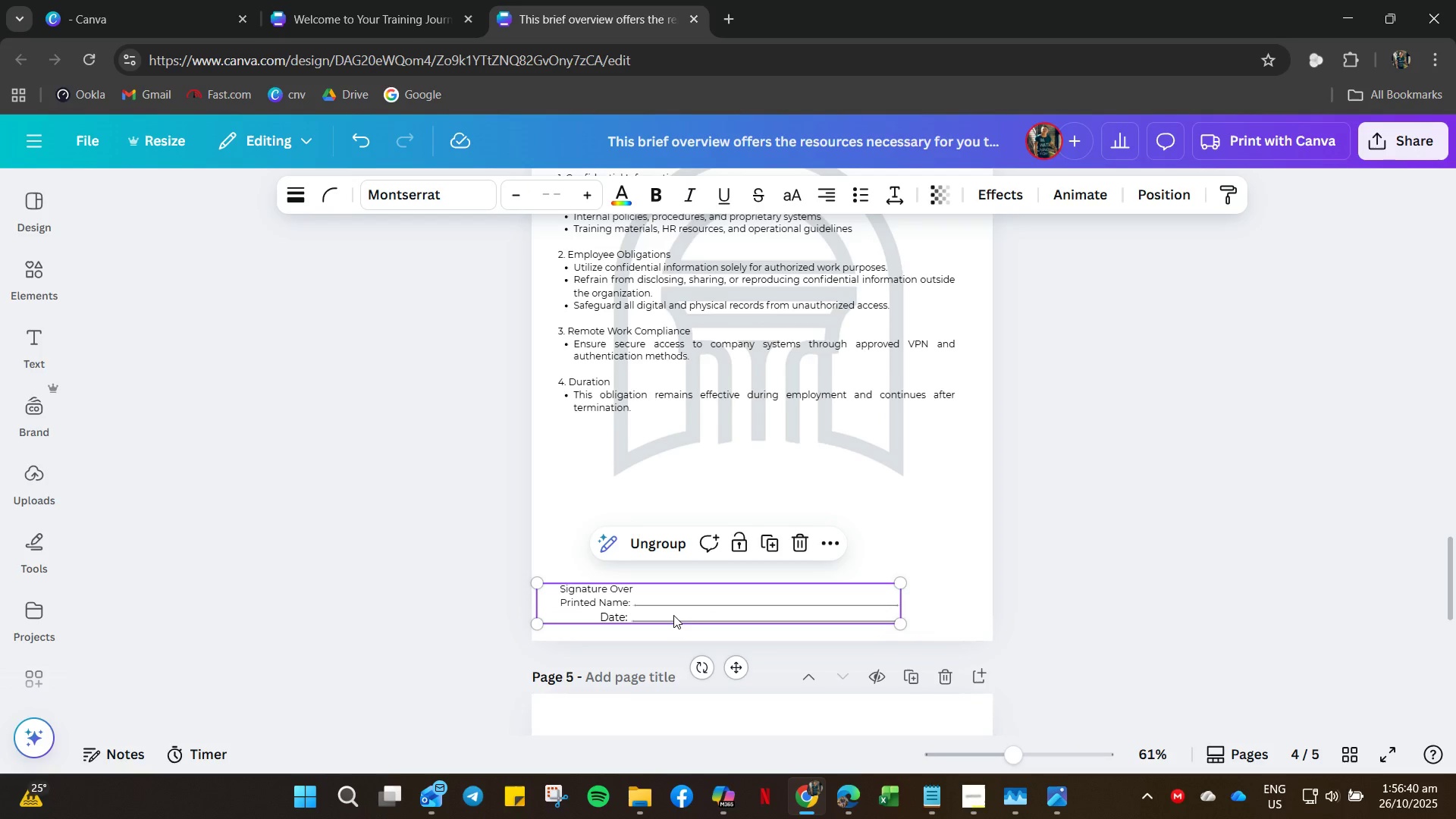 
left_click_drag(start_coordinate=[671, 615], to_coordinate=[685, 526])
 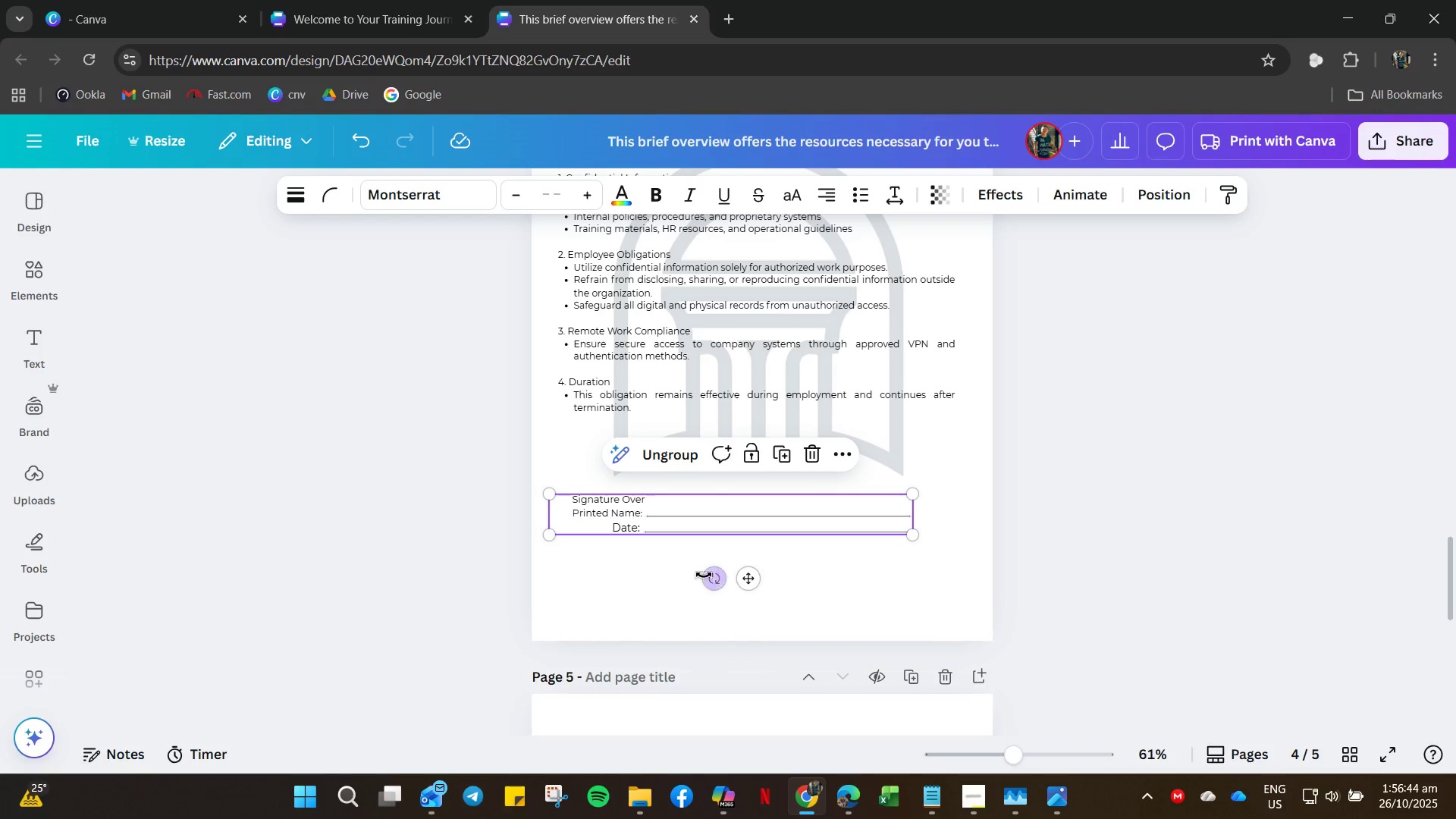 
left_click([704, 575])
 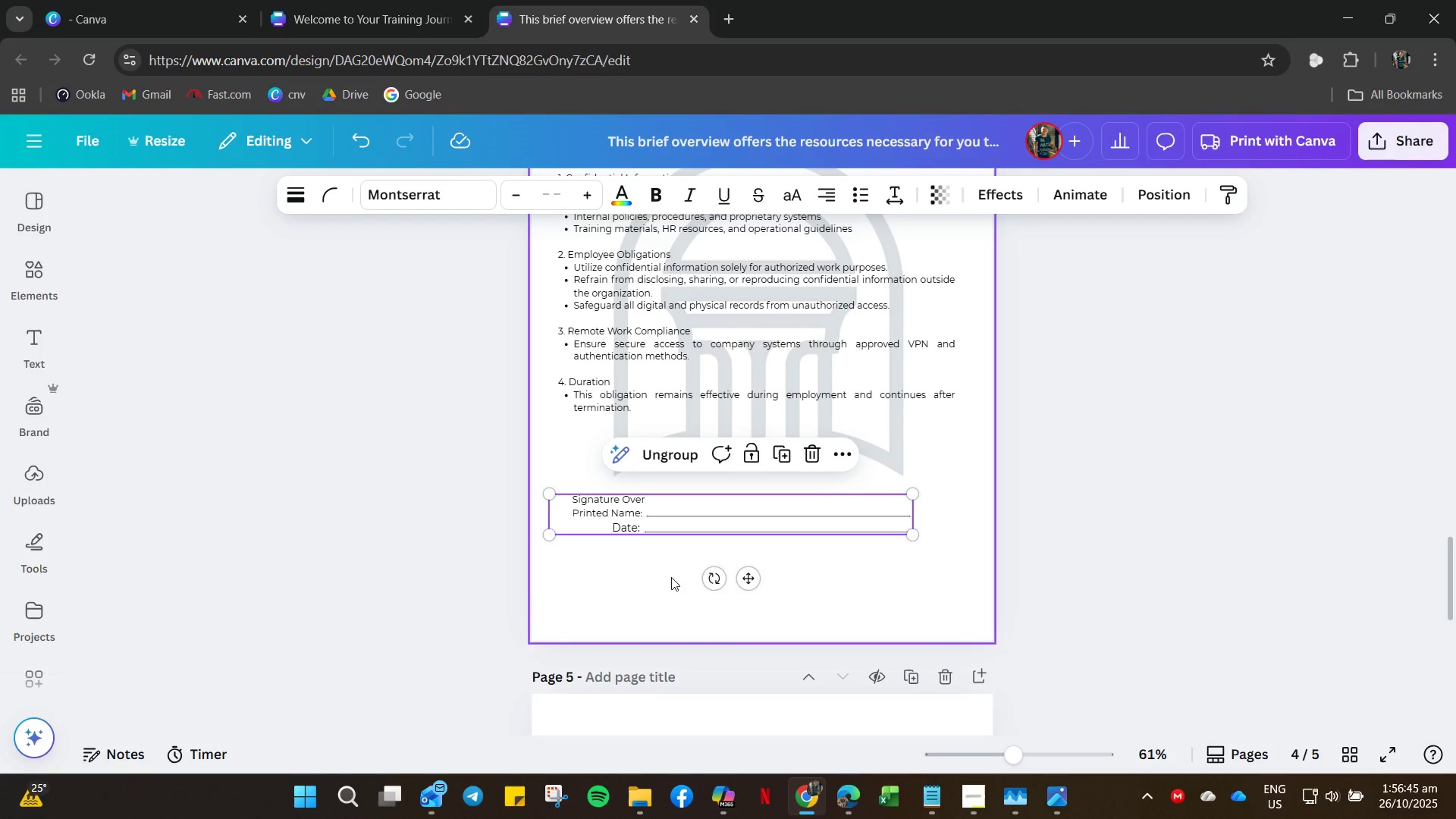 
left_click([670, 577])
 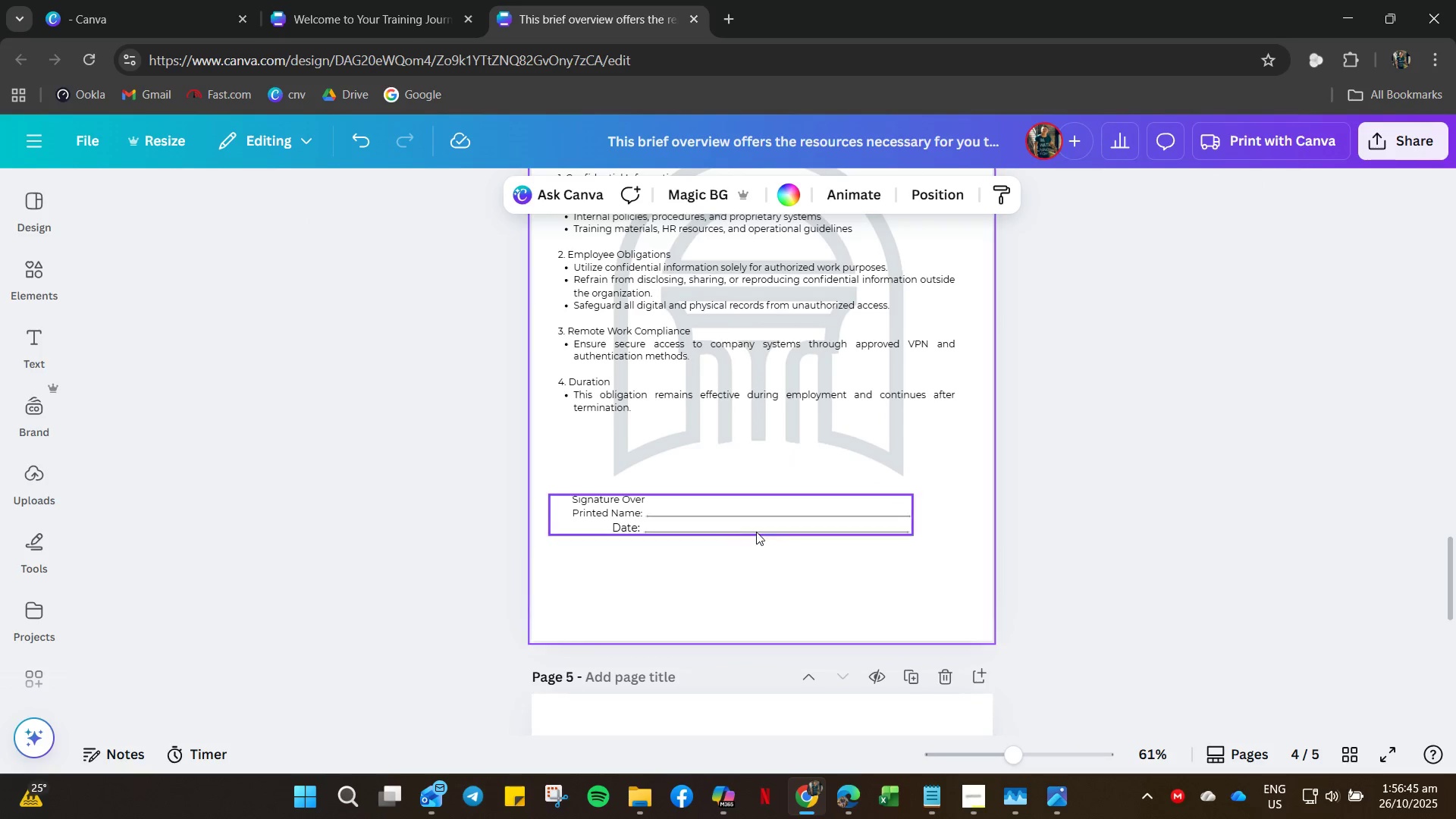 
left_click([756, 532])
 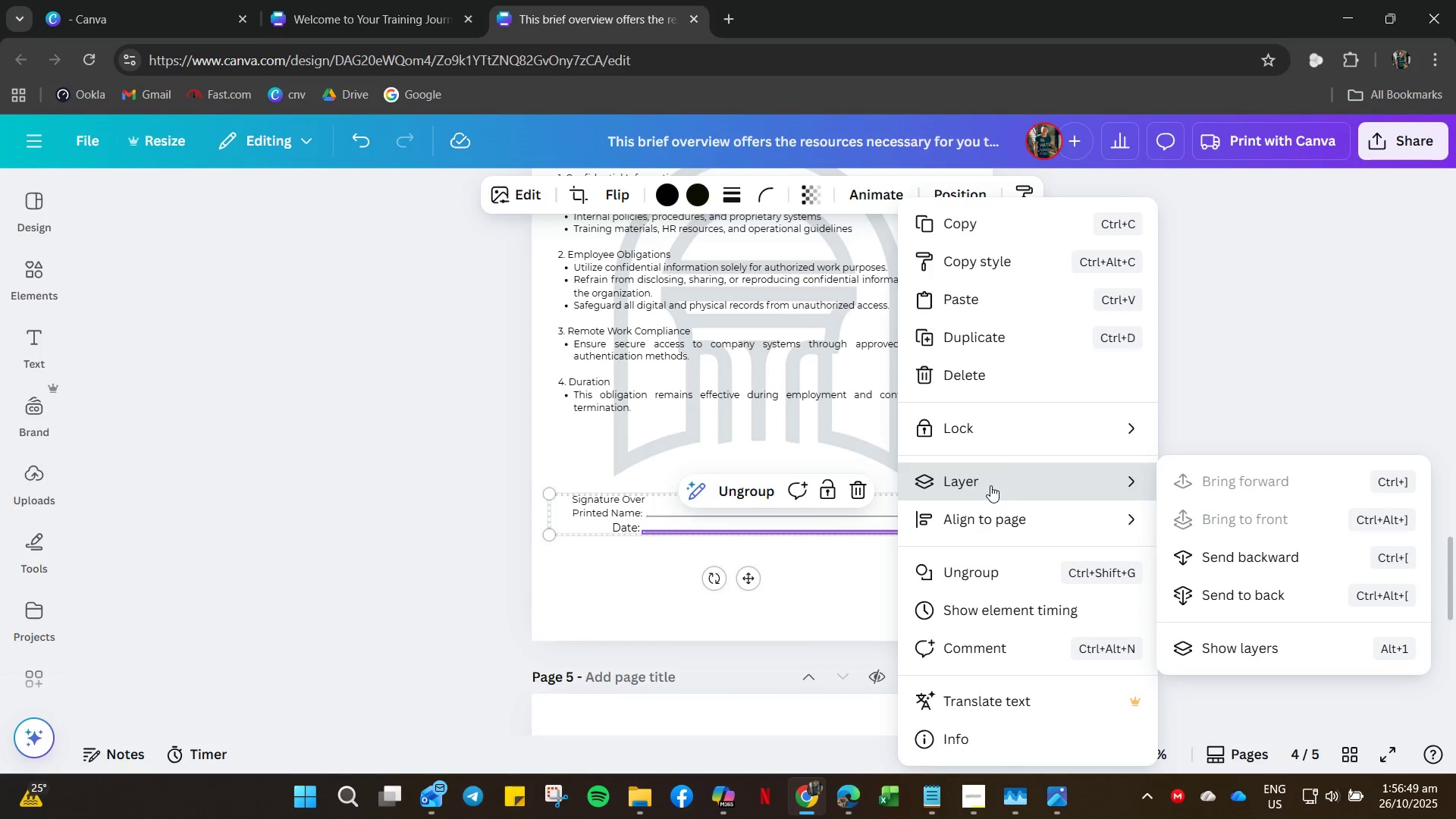 
left_click([986, 512])
 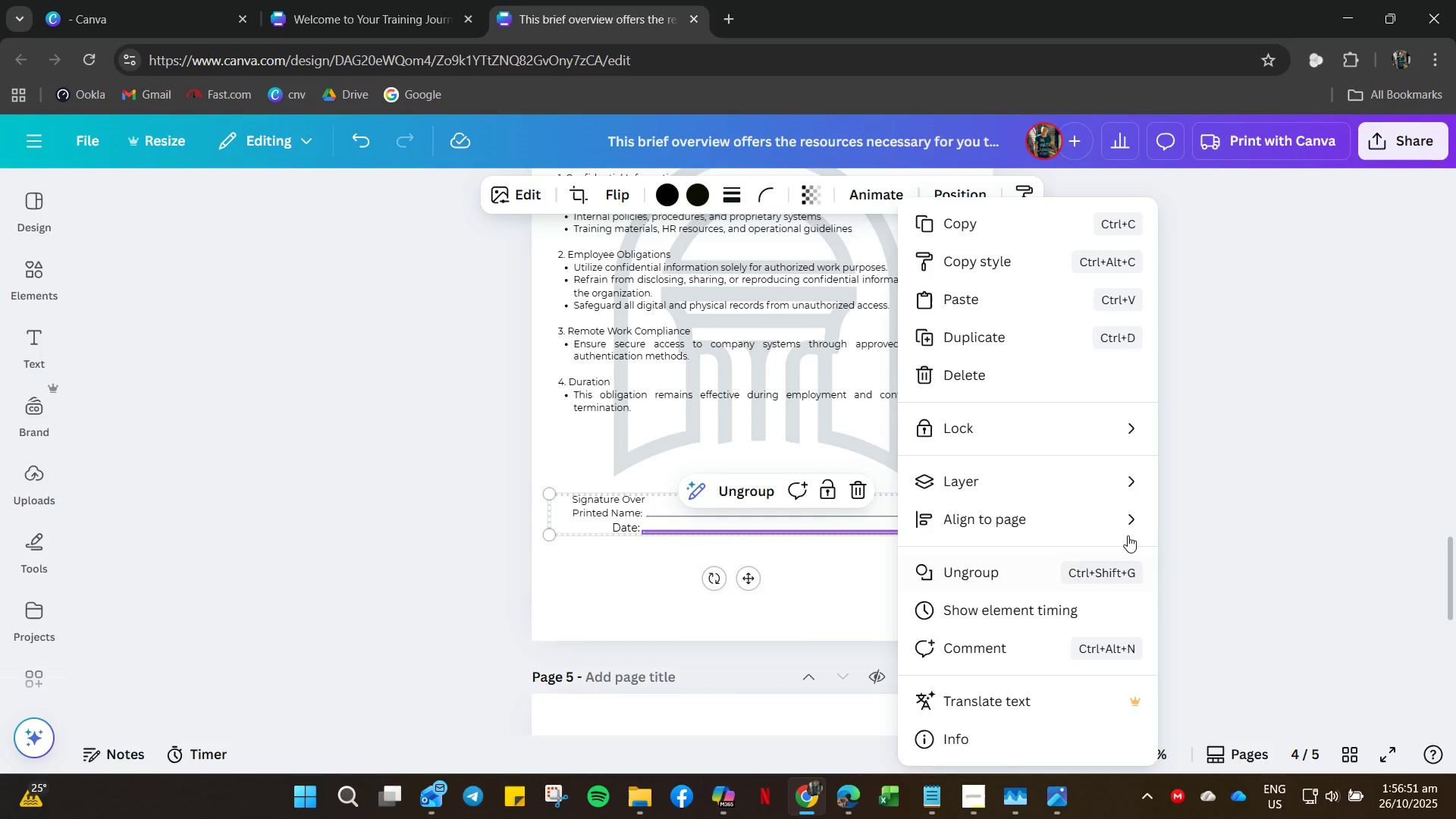 
left_click_drag(start_coordinate=[1128, 522], to_coordinate=[1134, 524])
 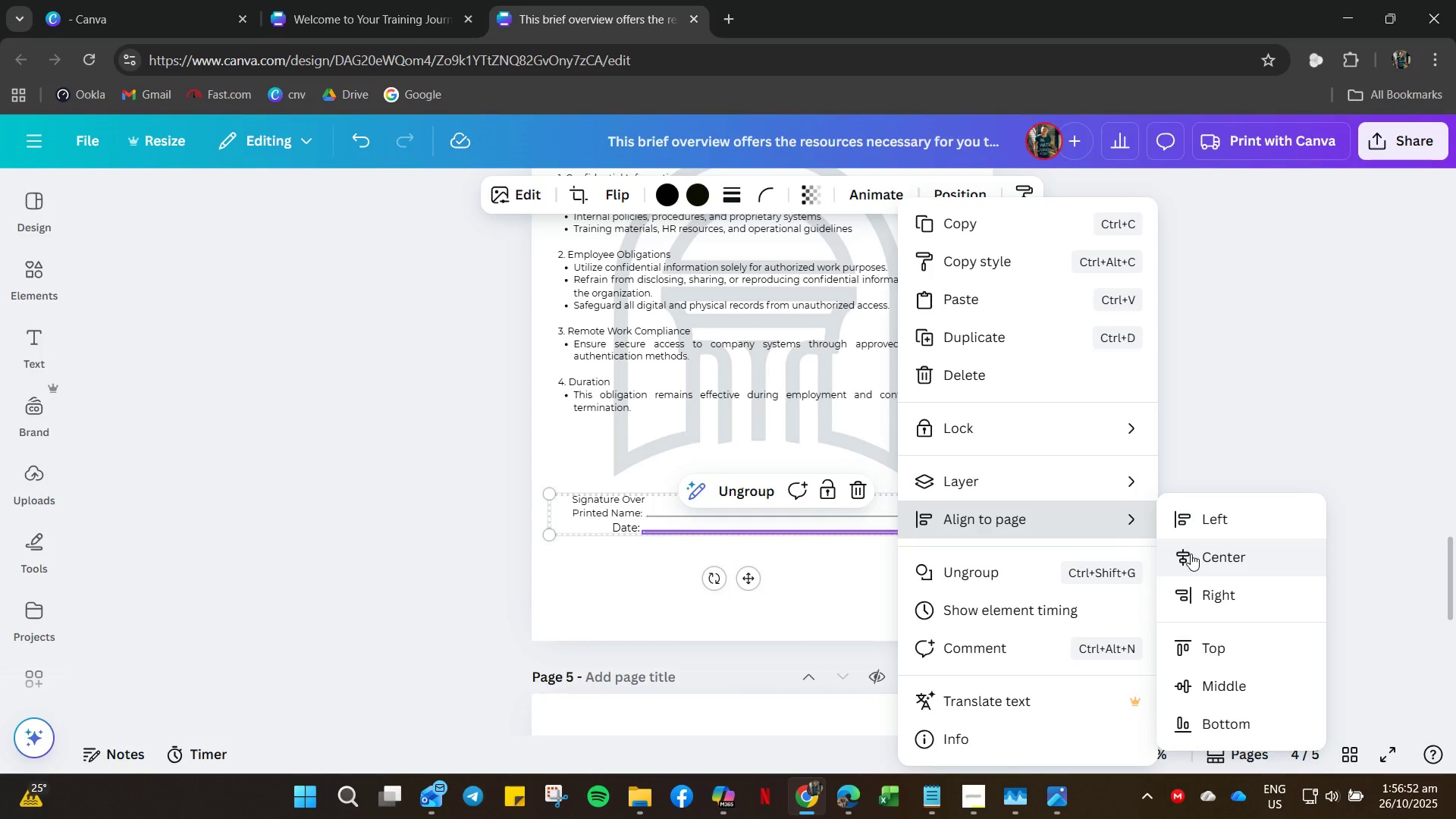 
left_click([1192, 554])
 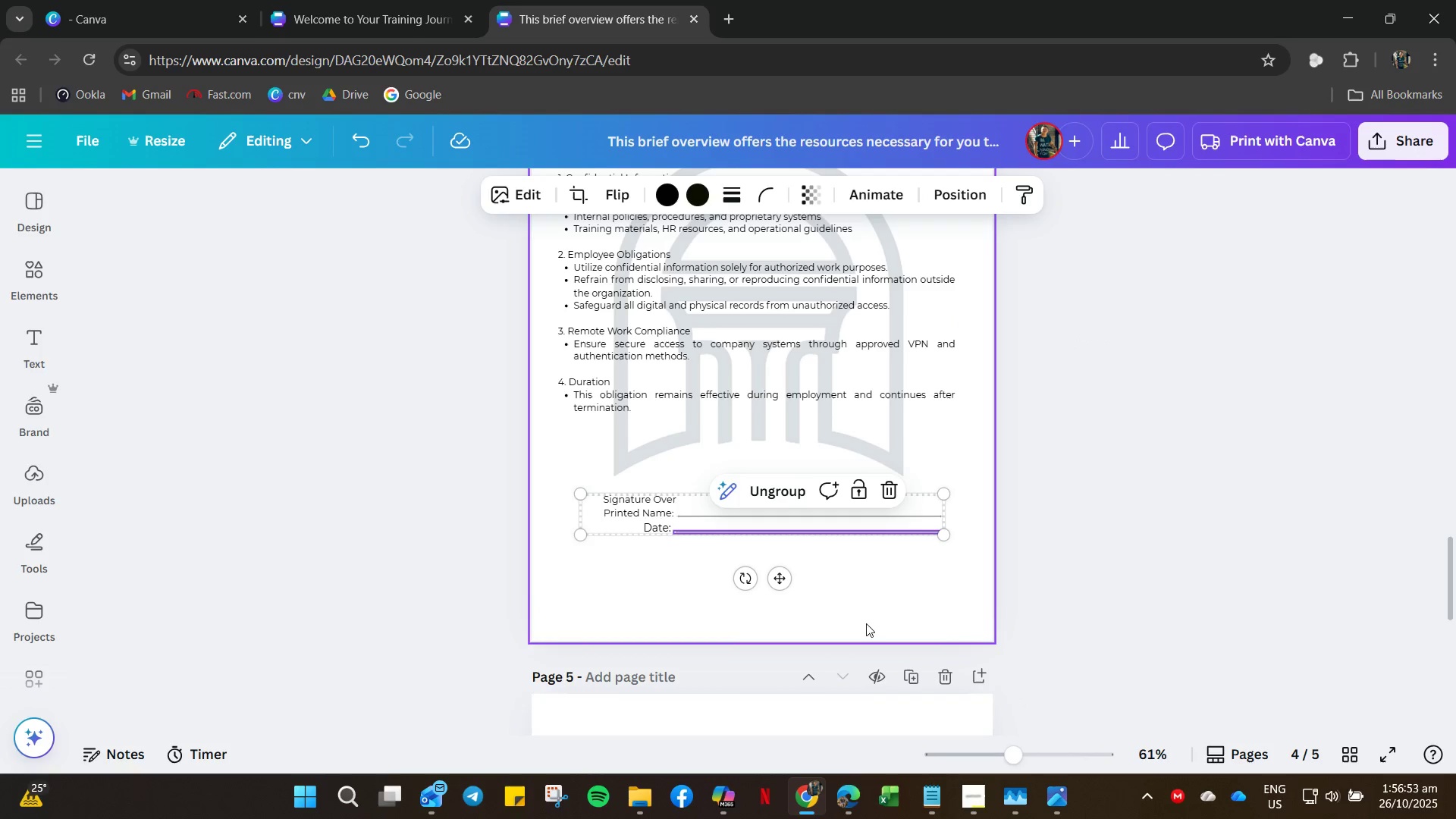 
left_click([870, 616])
 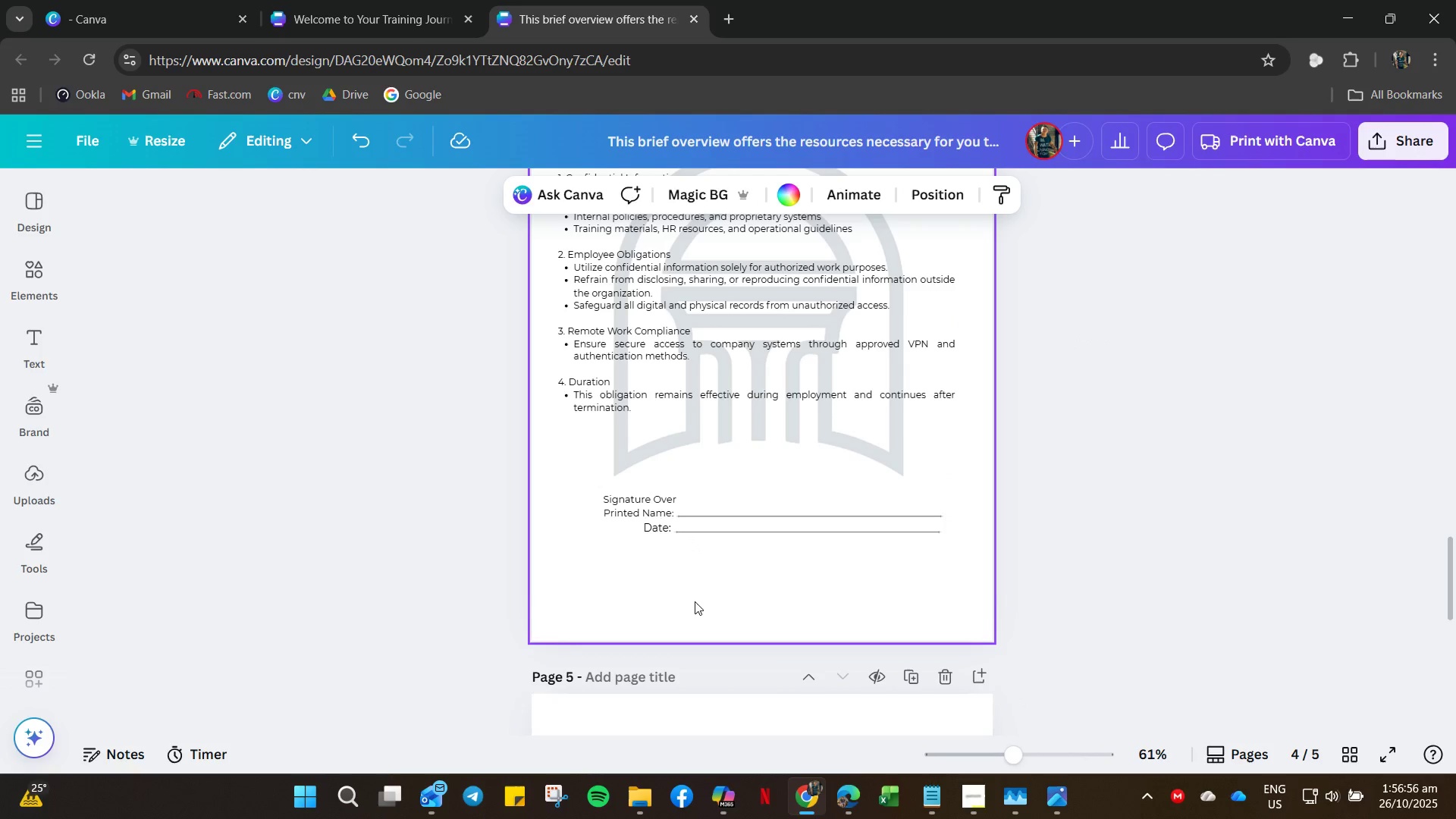 
scroll: coordinate [683, 599], scroll_direction: up, amount: 9.0
 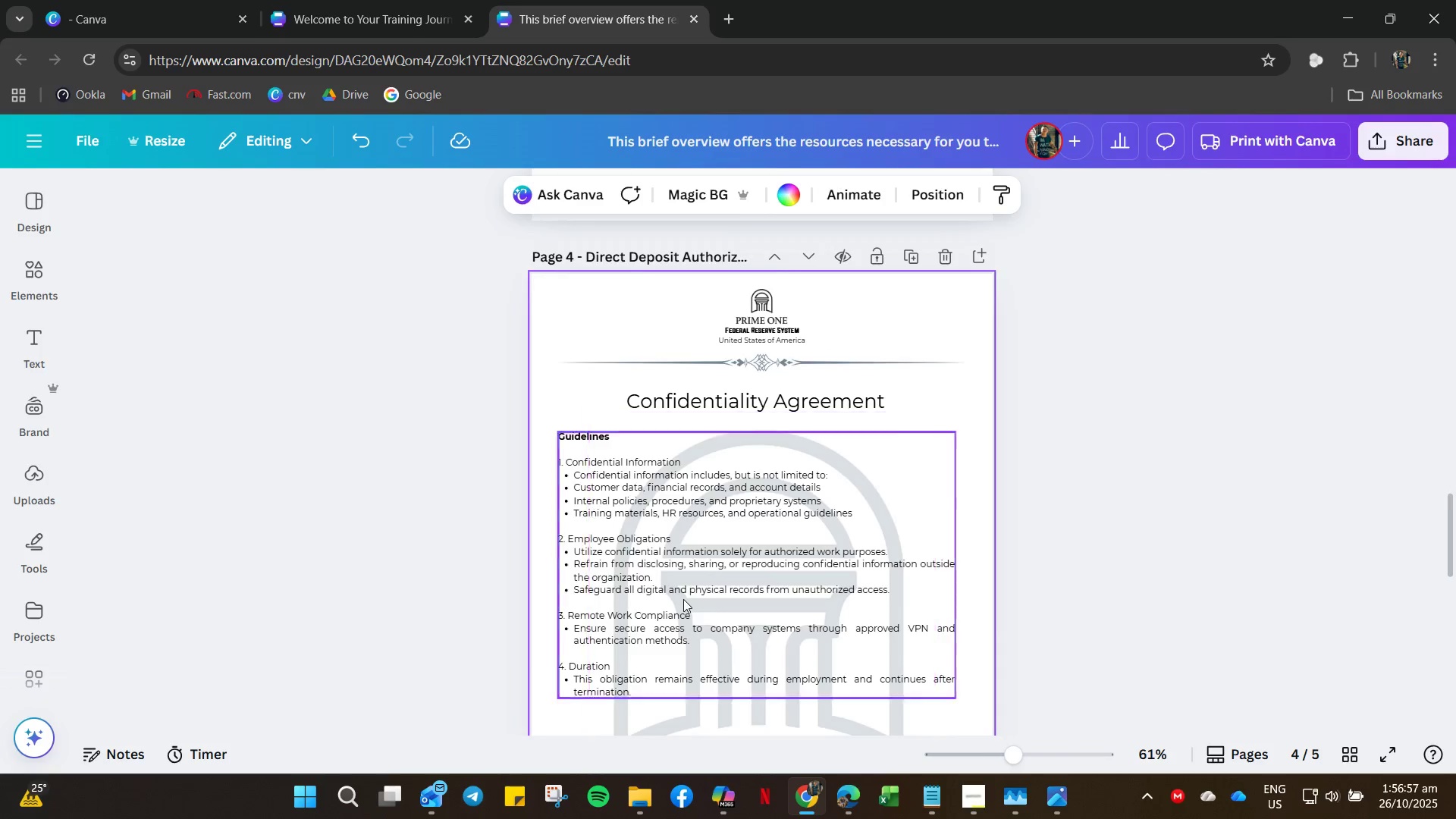 
scroll: coordinate [683, 599], scroll_direction: down, amount: 5.0
 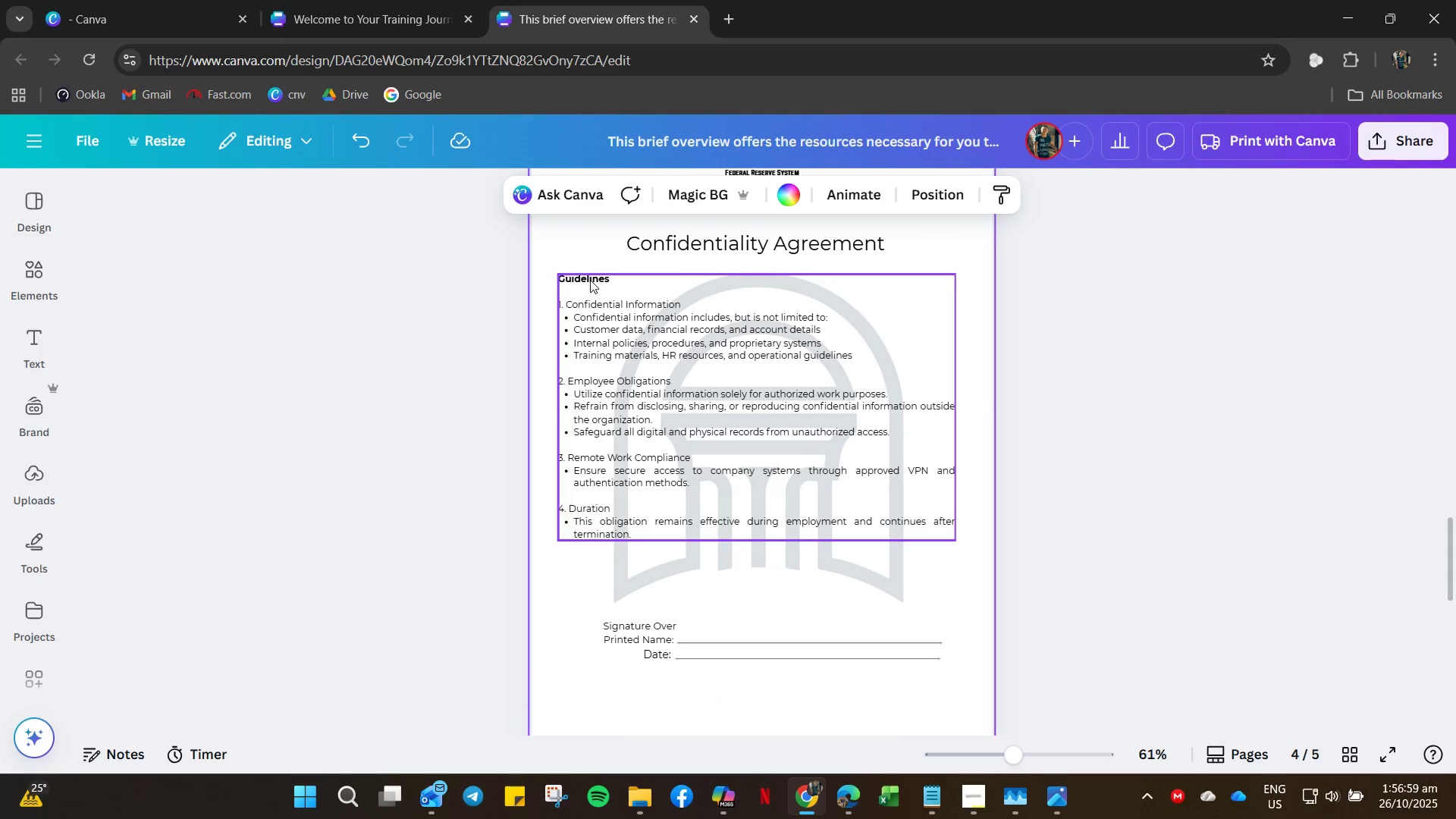 
double_click([590, 280])
 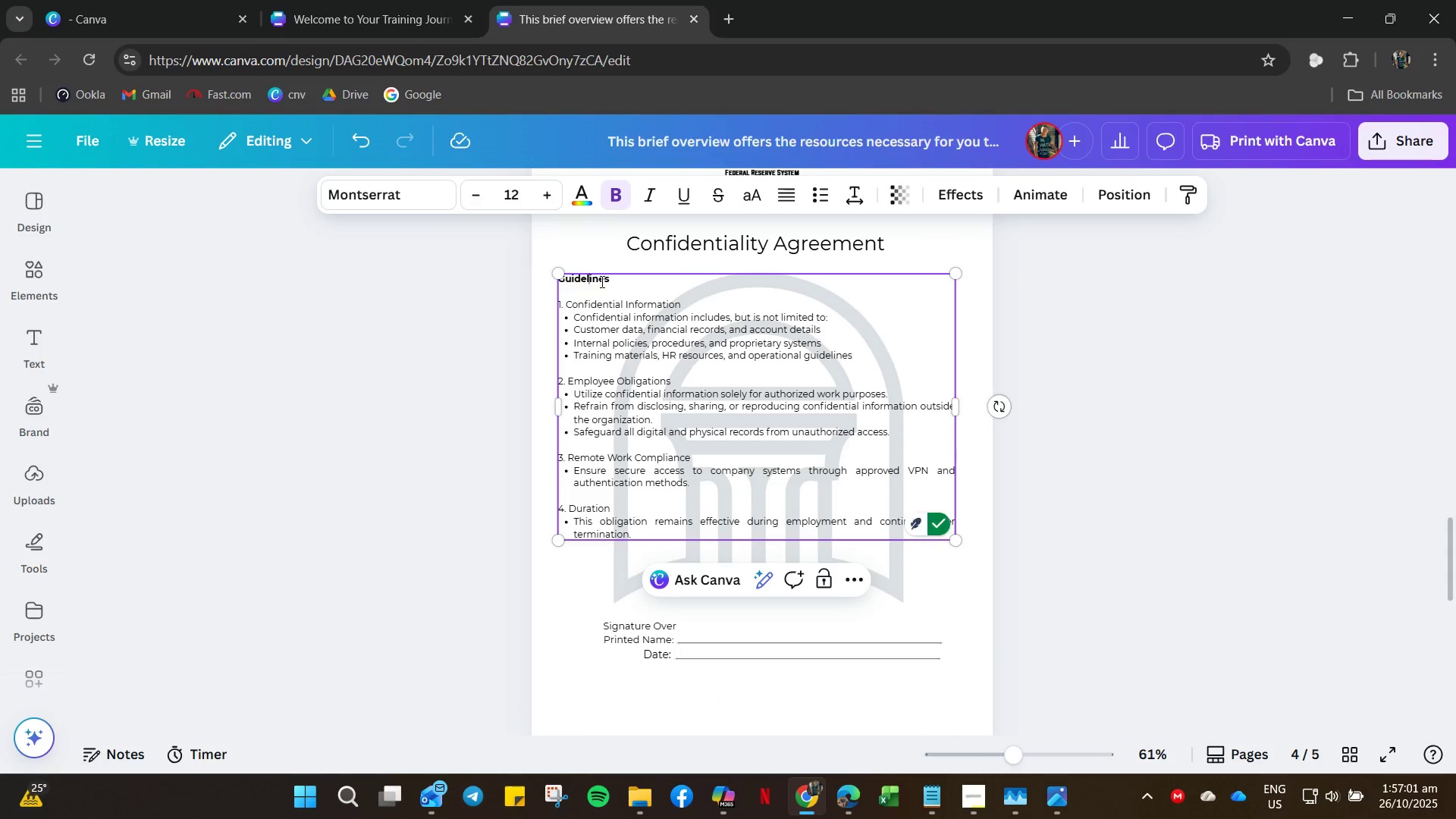 
left_click_drag(start_coordinate=[610, 281], to_coordinate=[516, 279])
 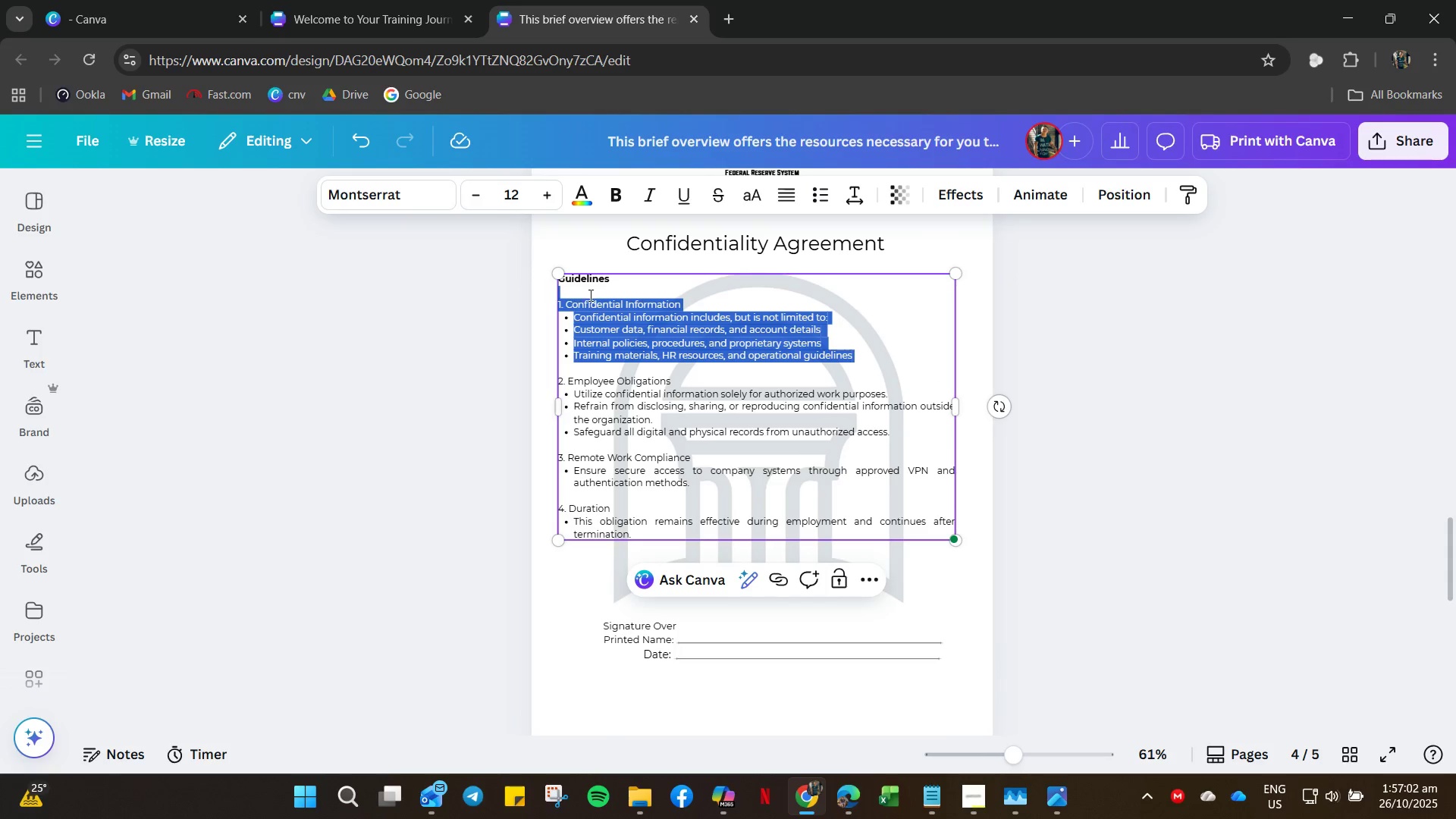 
hold_key(key=ControlLeft, duration=0.34)
 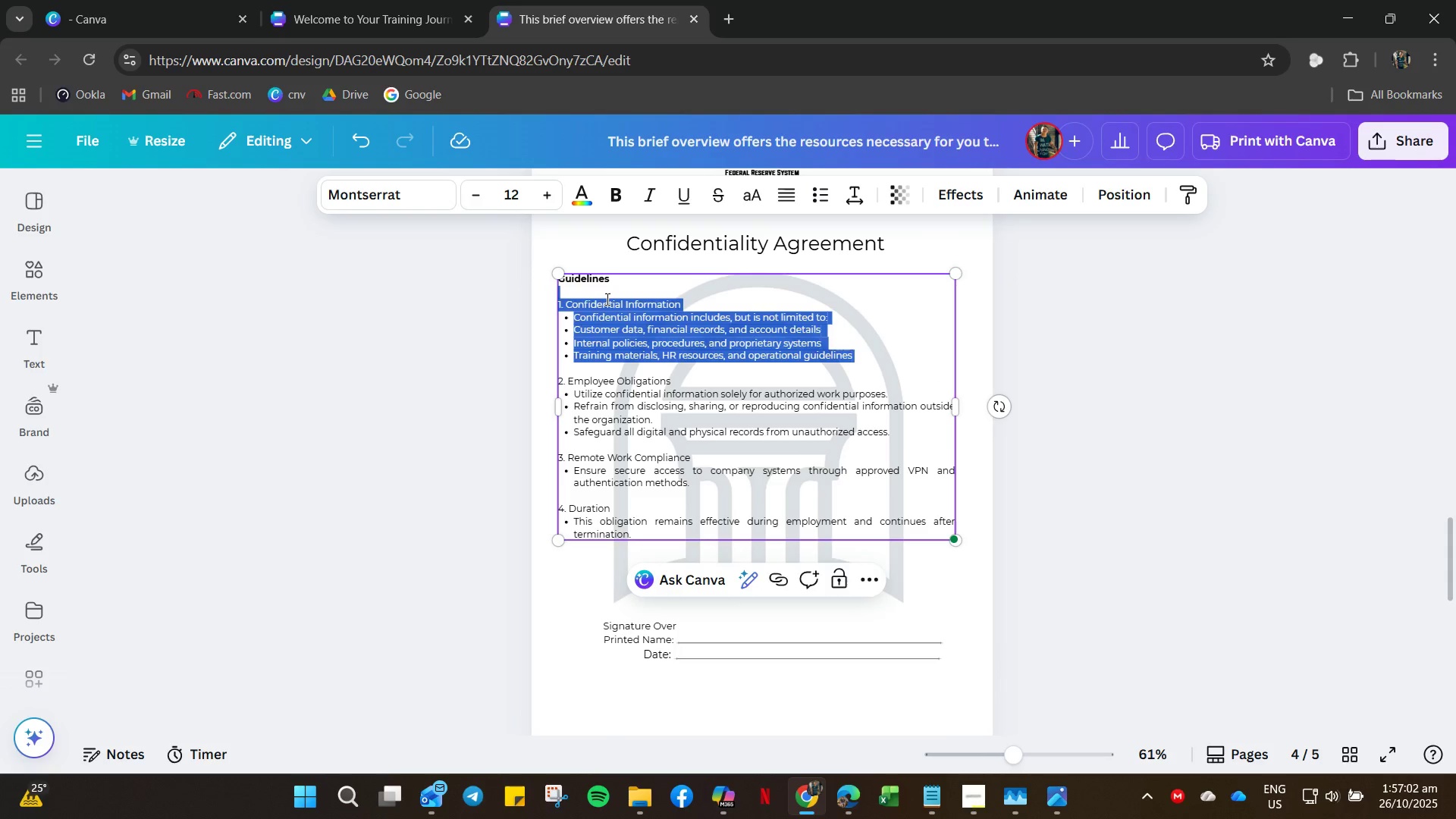 
left_click([606, 299])
 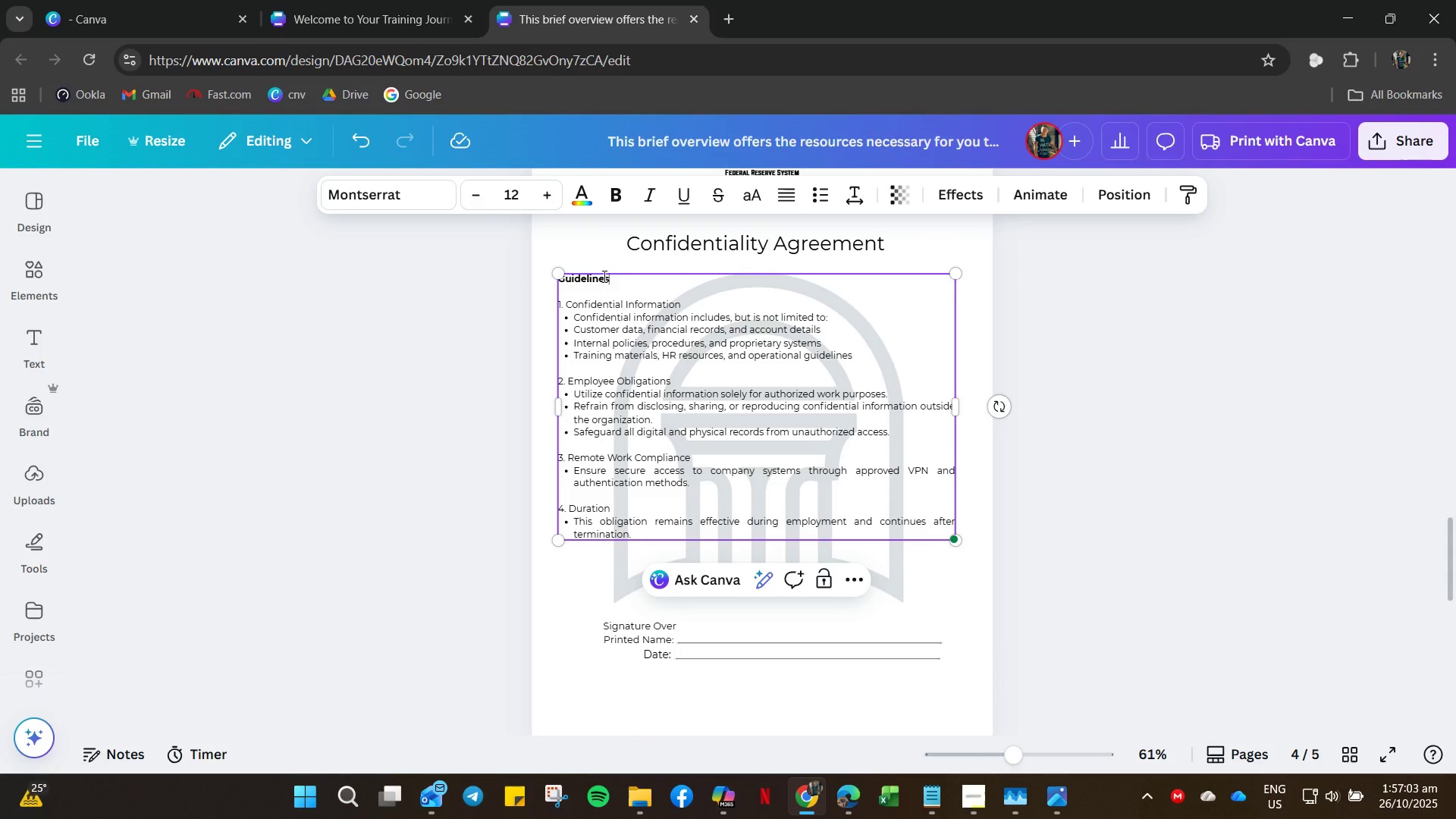 
left_click_drag(start_coordinate=[609, 278], to_coordinate=[542, 270])
 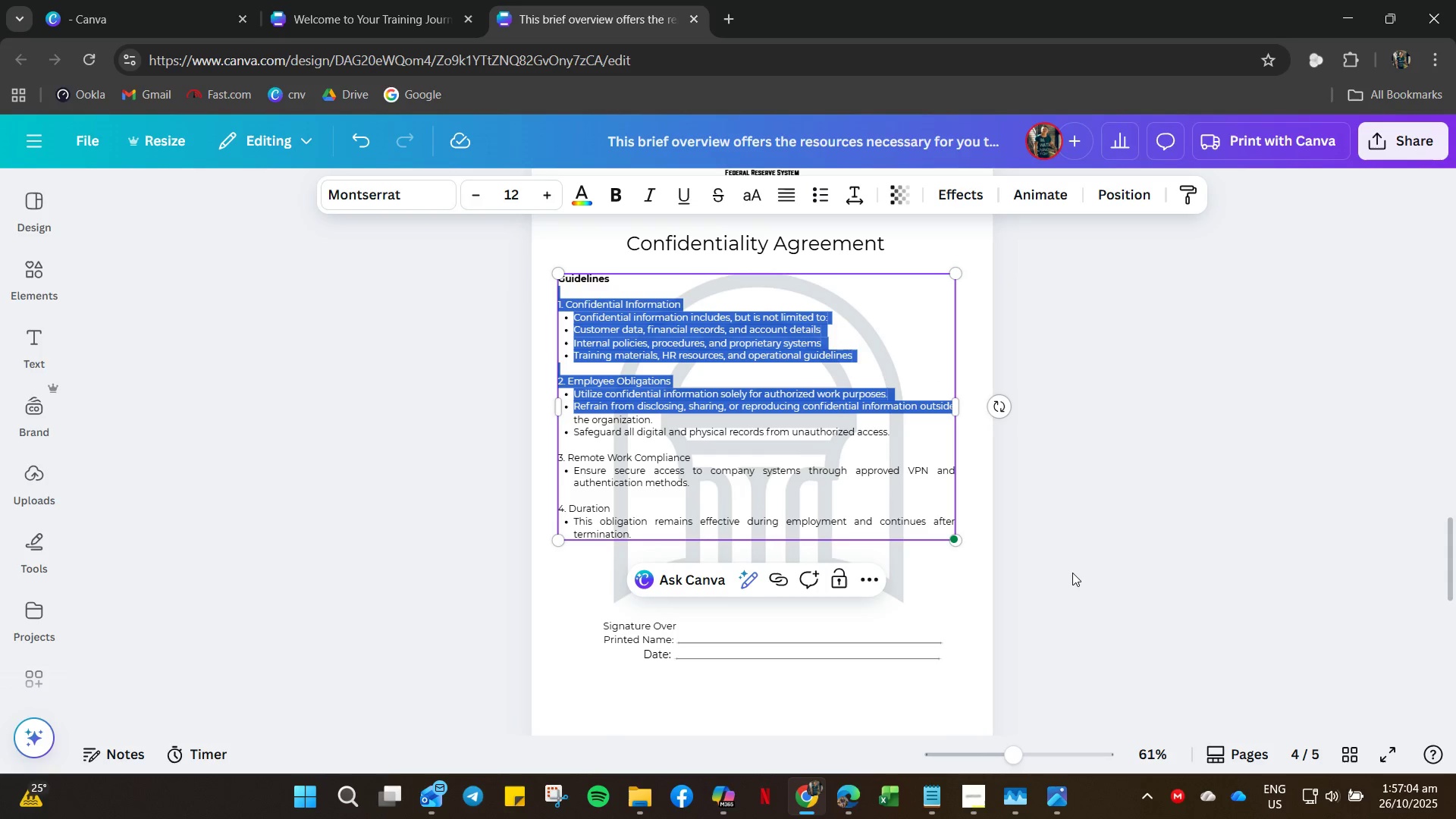 
double_click([1072, 573])
 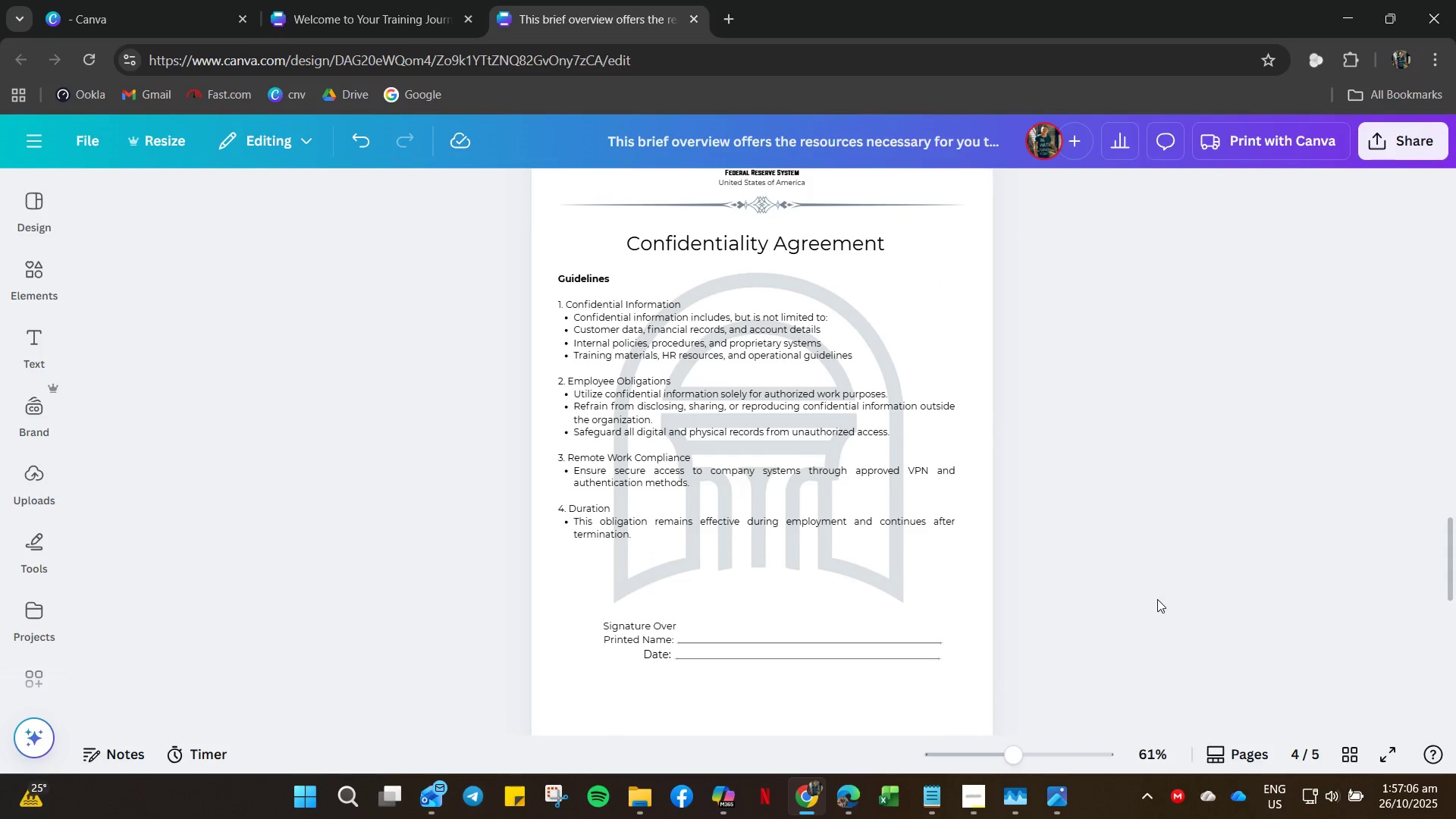 
scroll: coordinate [795, 645], scroll_direction: down, amount: 18.0
 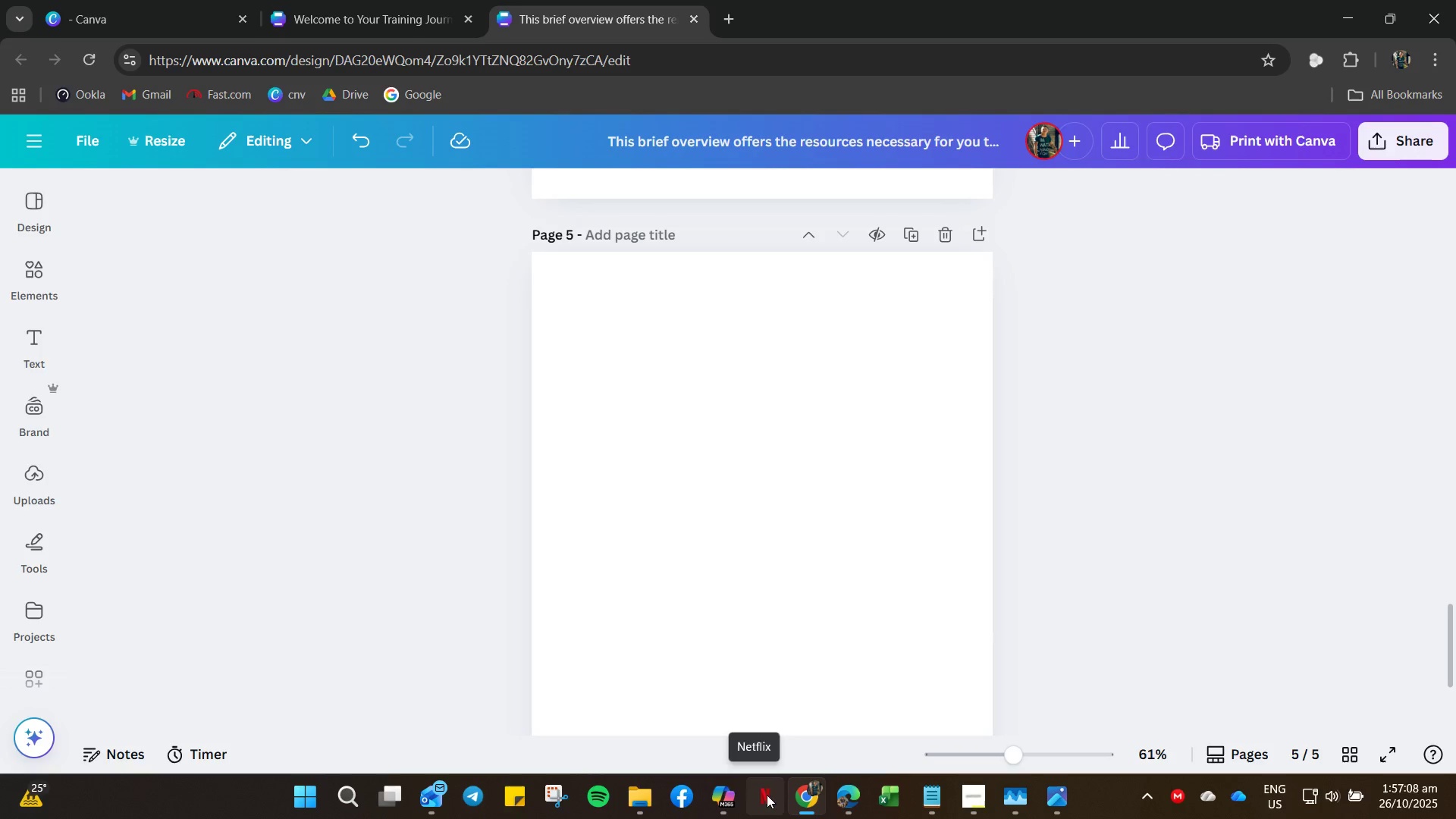 
left_click([734, 794])
 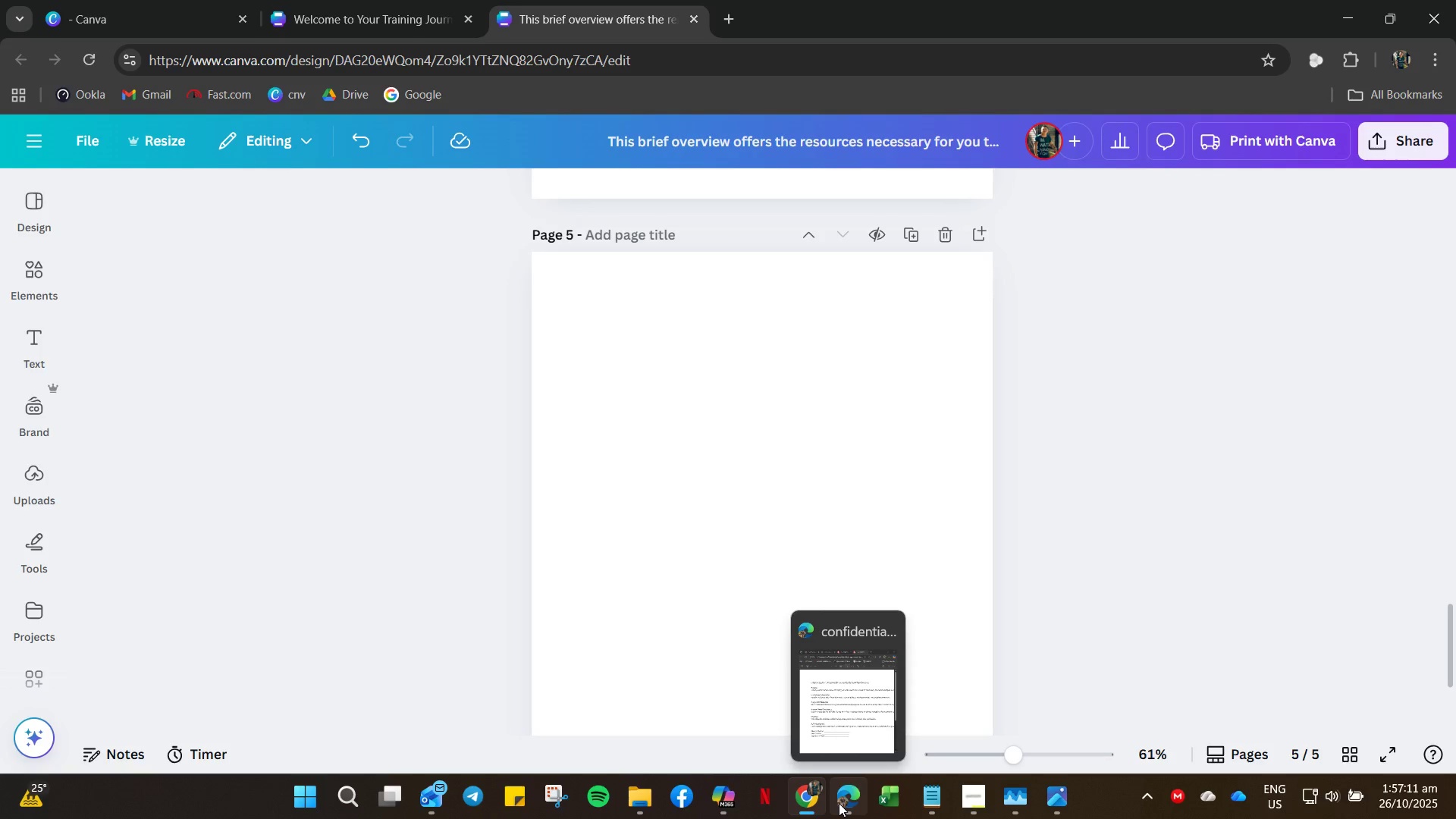 
double_click([839, 803])
 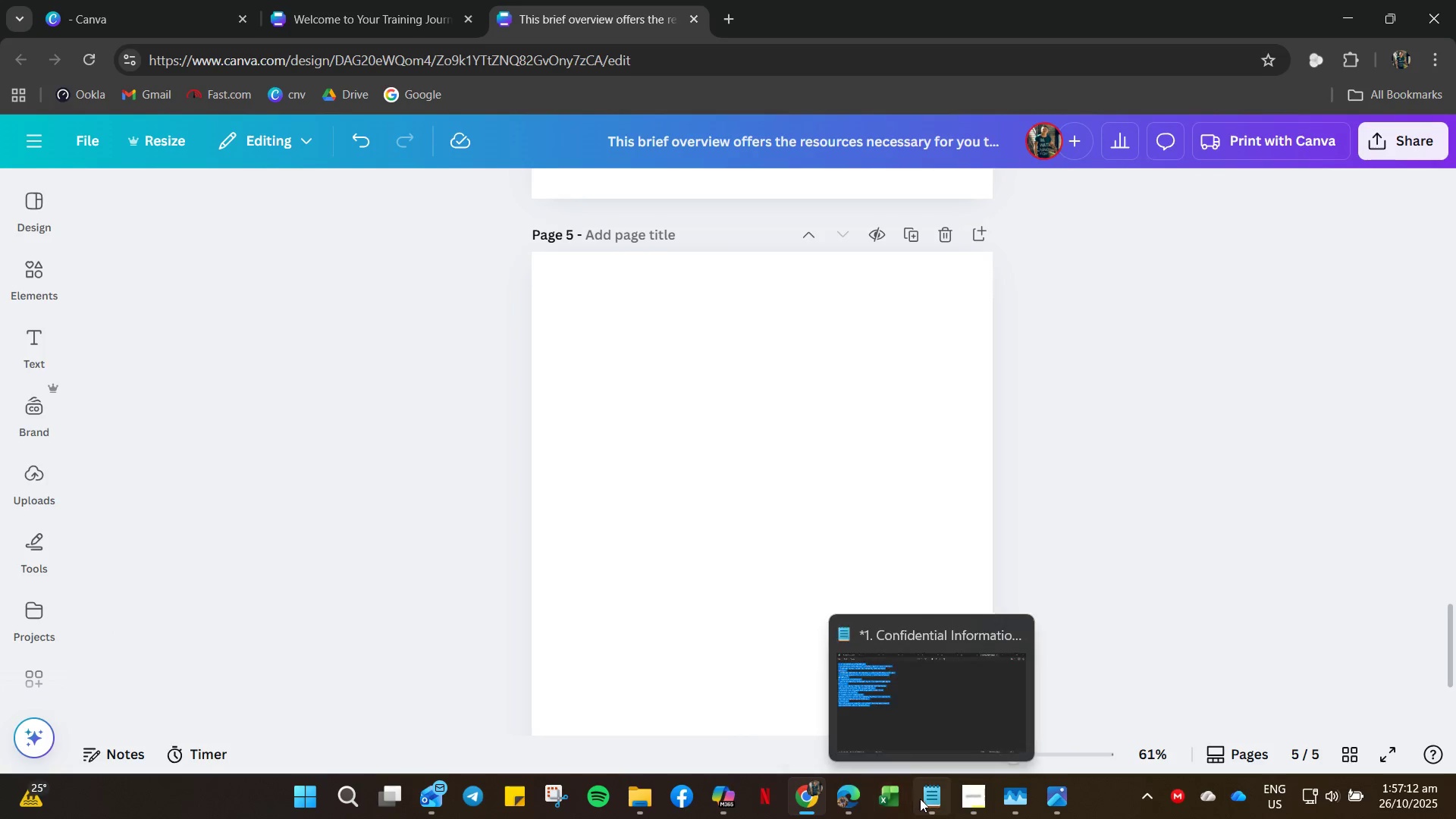 
left_click([923, 799])
 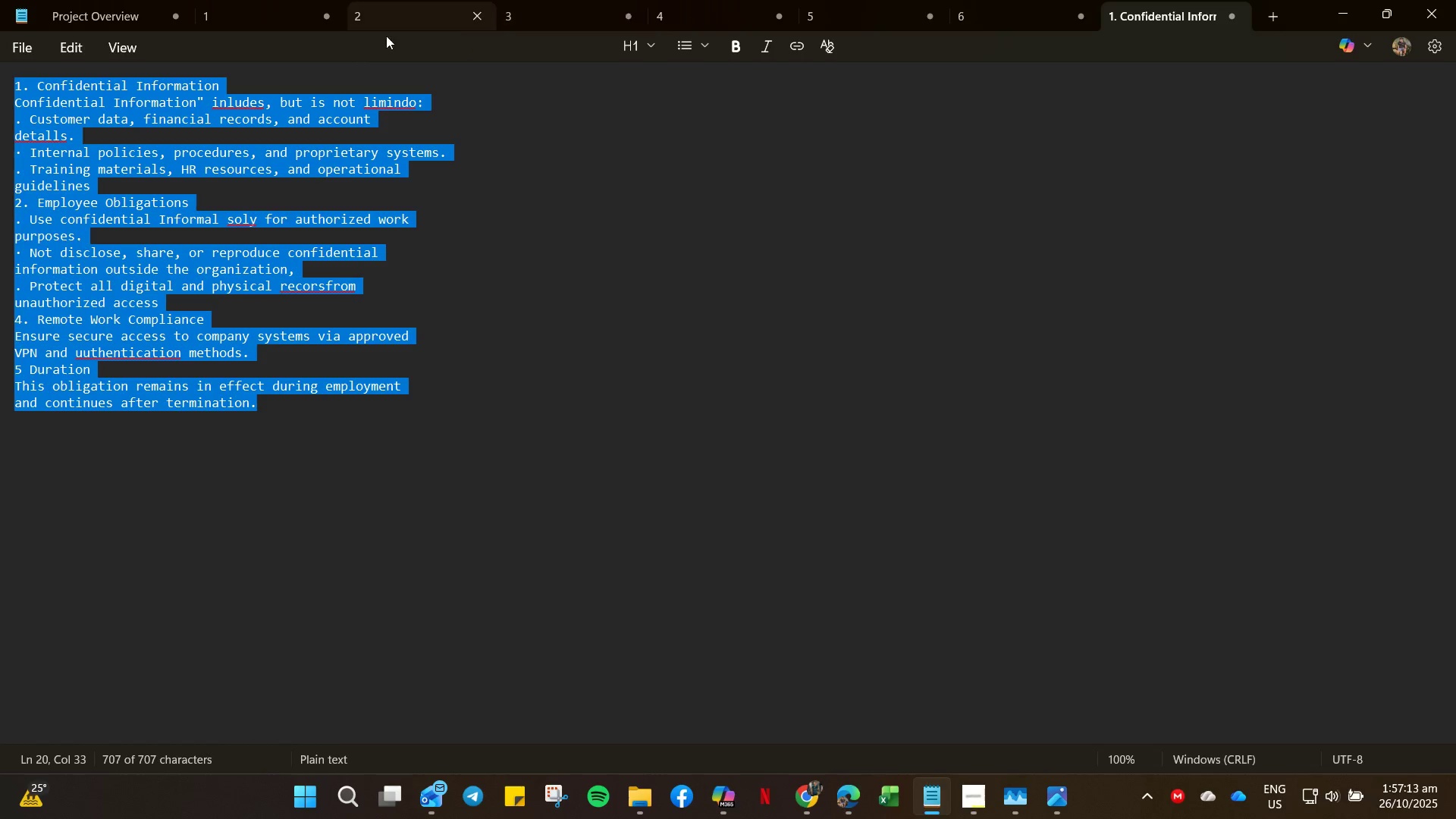 
left_click([375, 17])
 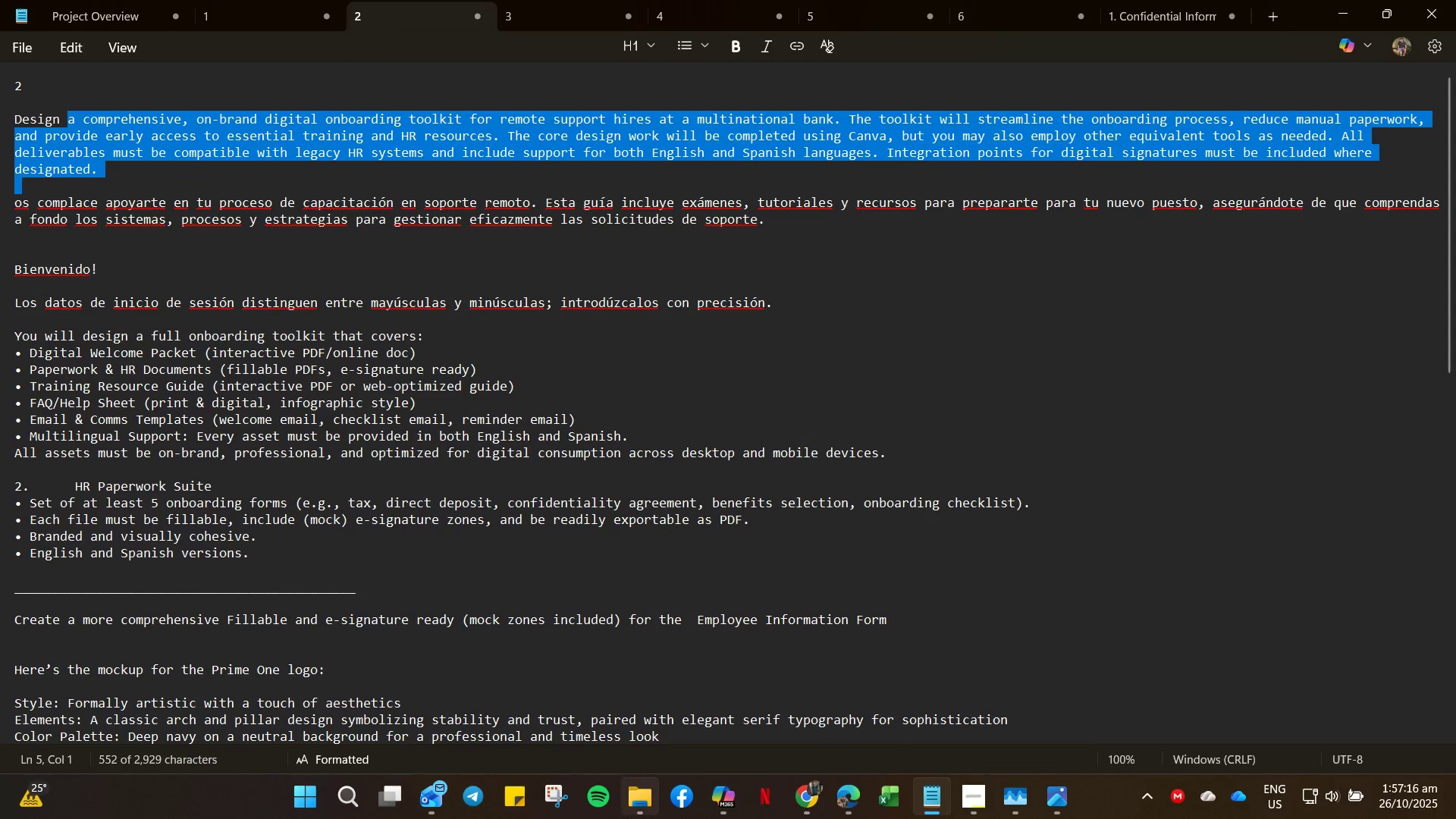 
left_click([628, 786])
 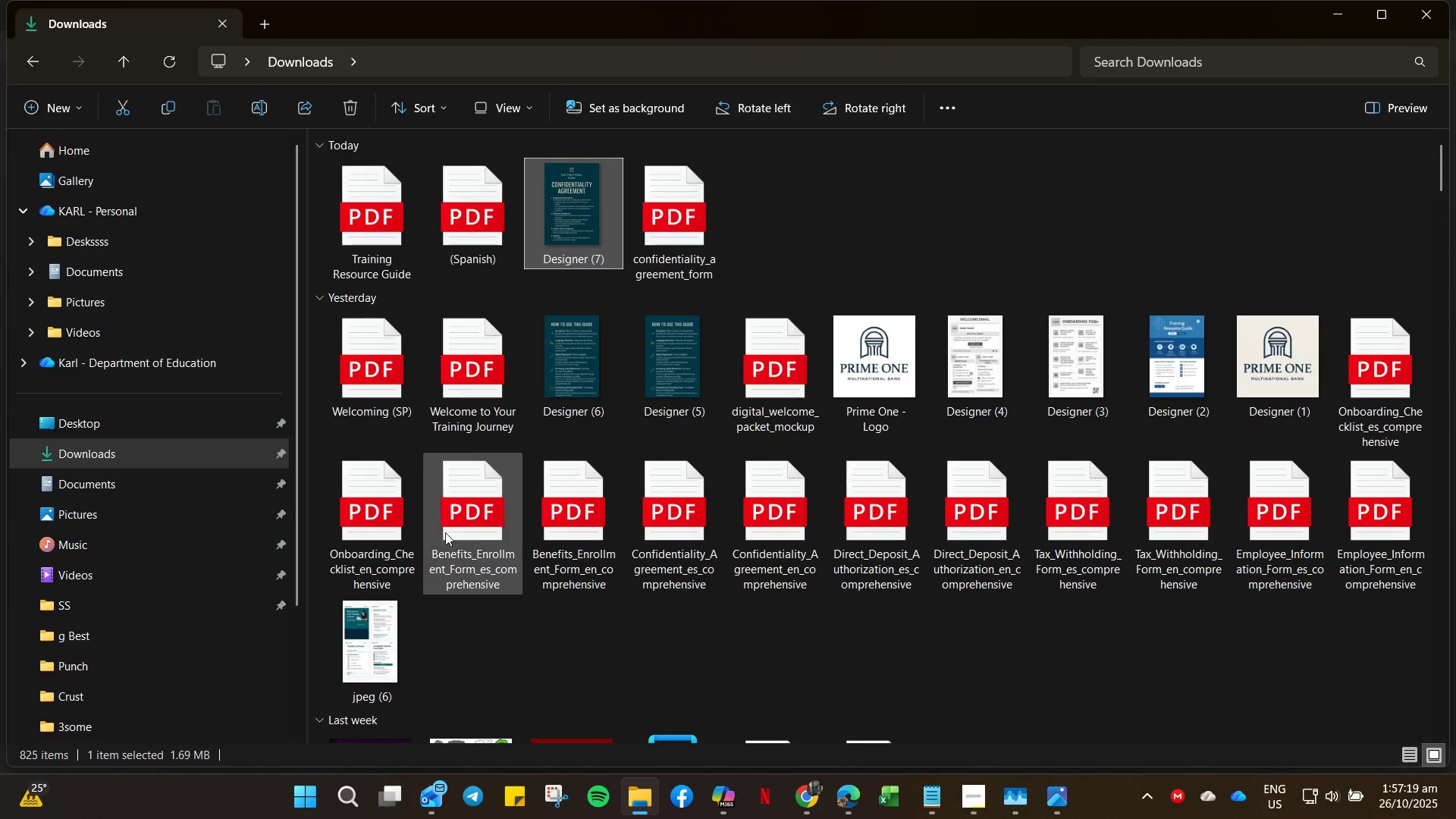 
double_click([466, 535])
 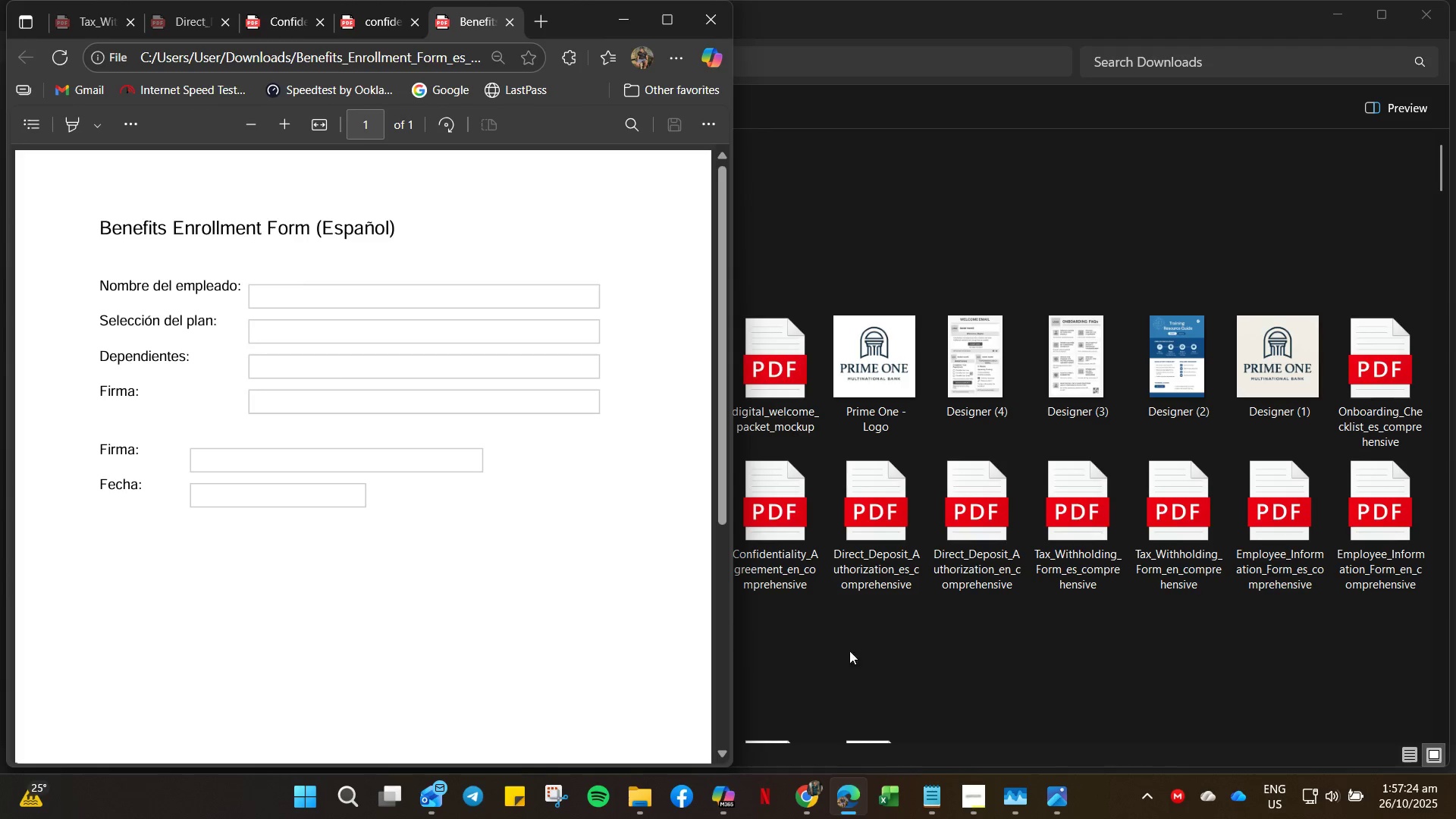 
wait(5.52)
 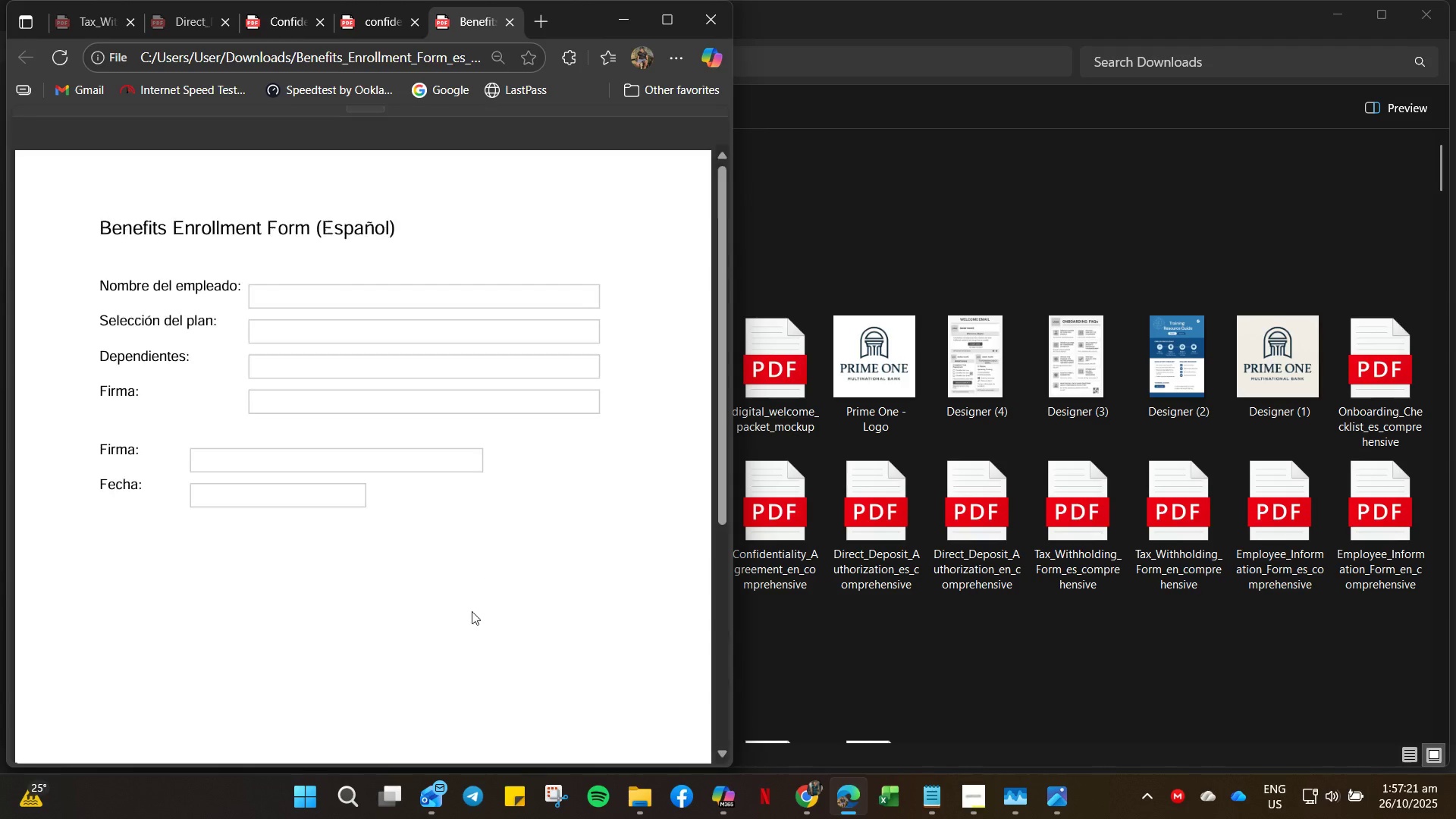 
double_click([576, 526])
 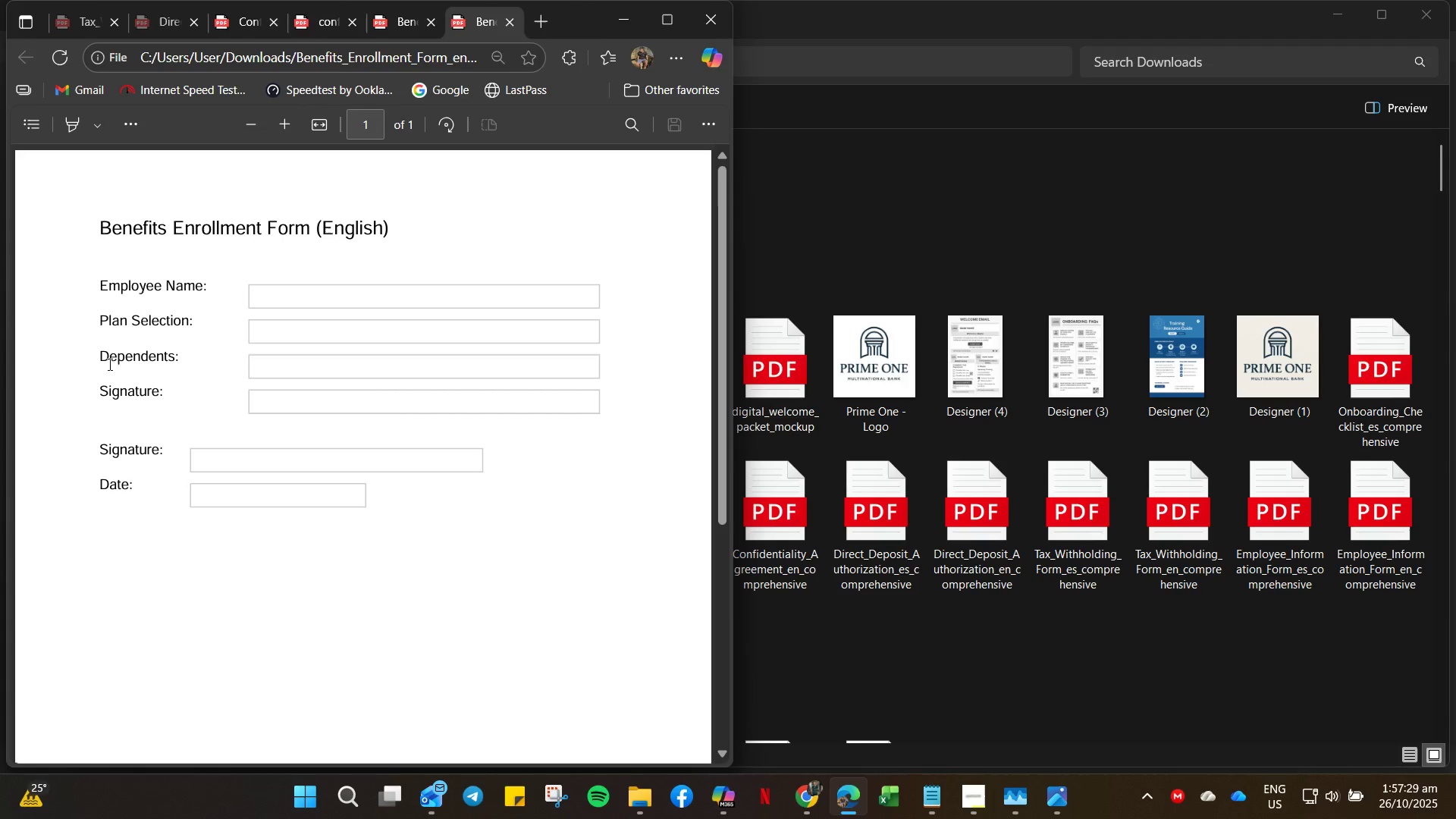 
left_click_drag(start_coordinate=[93, 219], to_coordinate=[309, 243])
 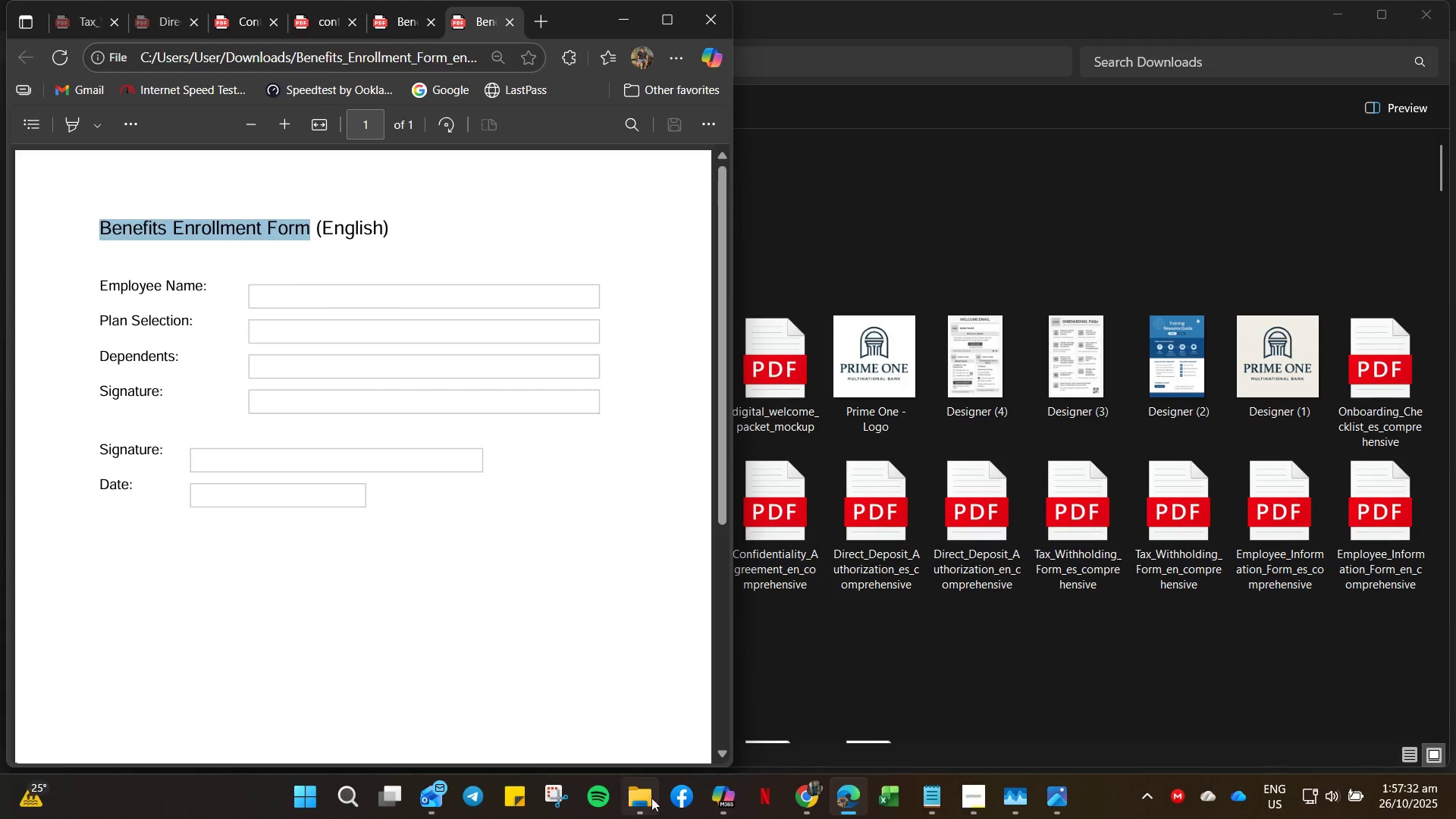 
key(Control+C)
 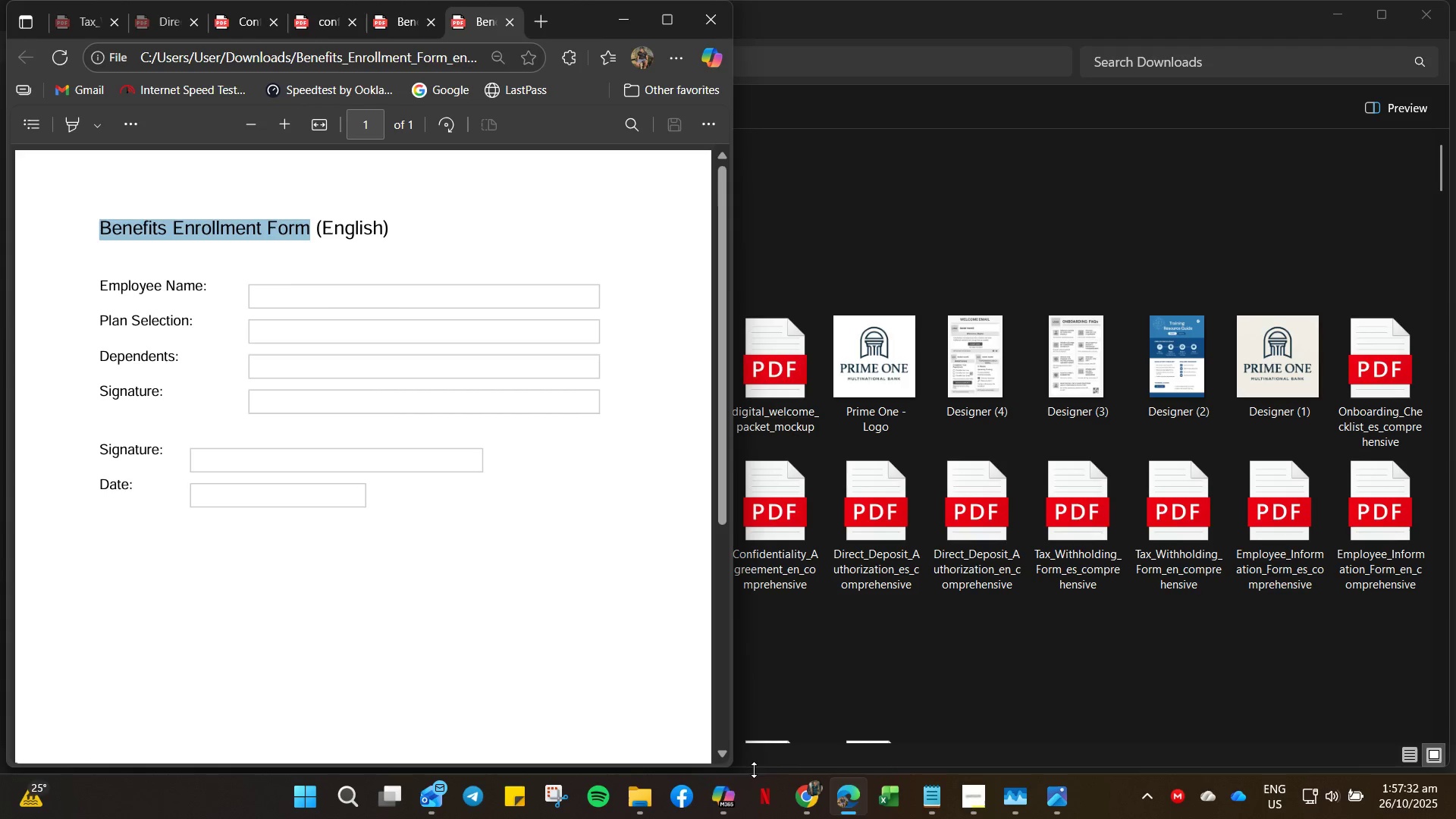 
key(Control+C)
 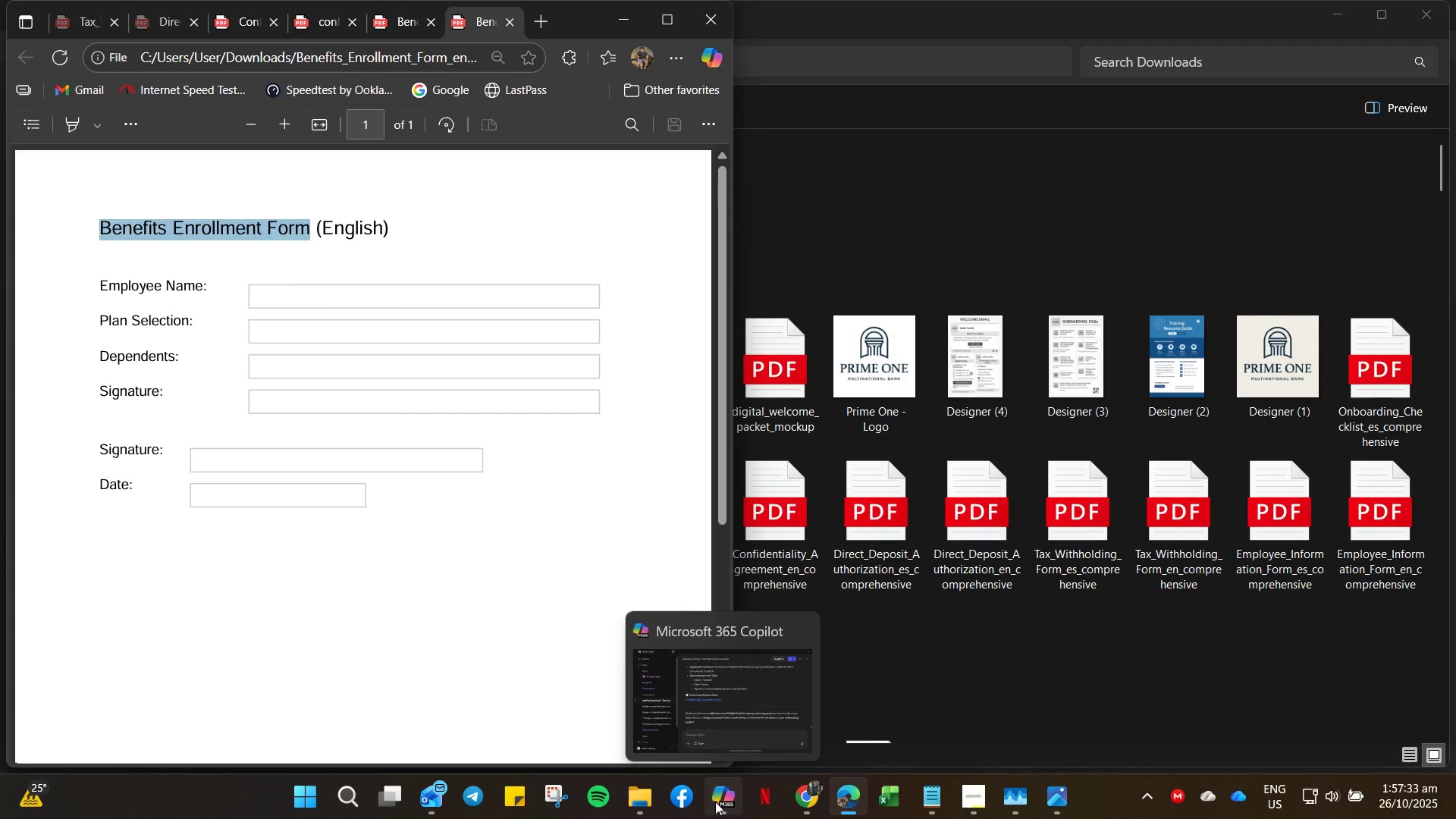 
left_click([715, 802])
 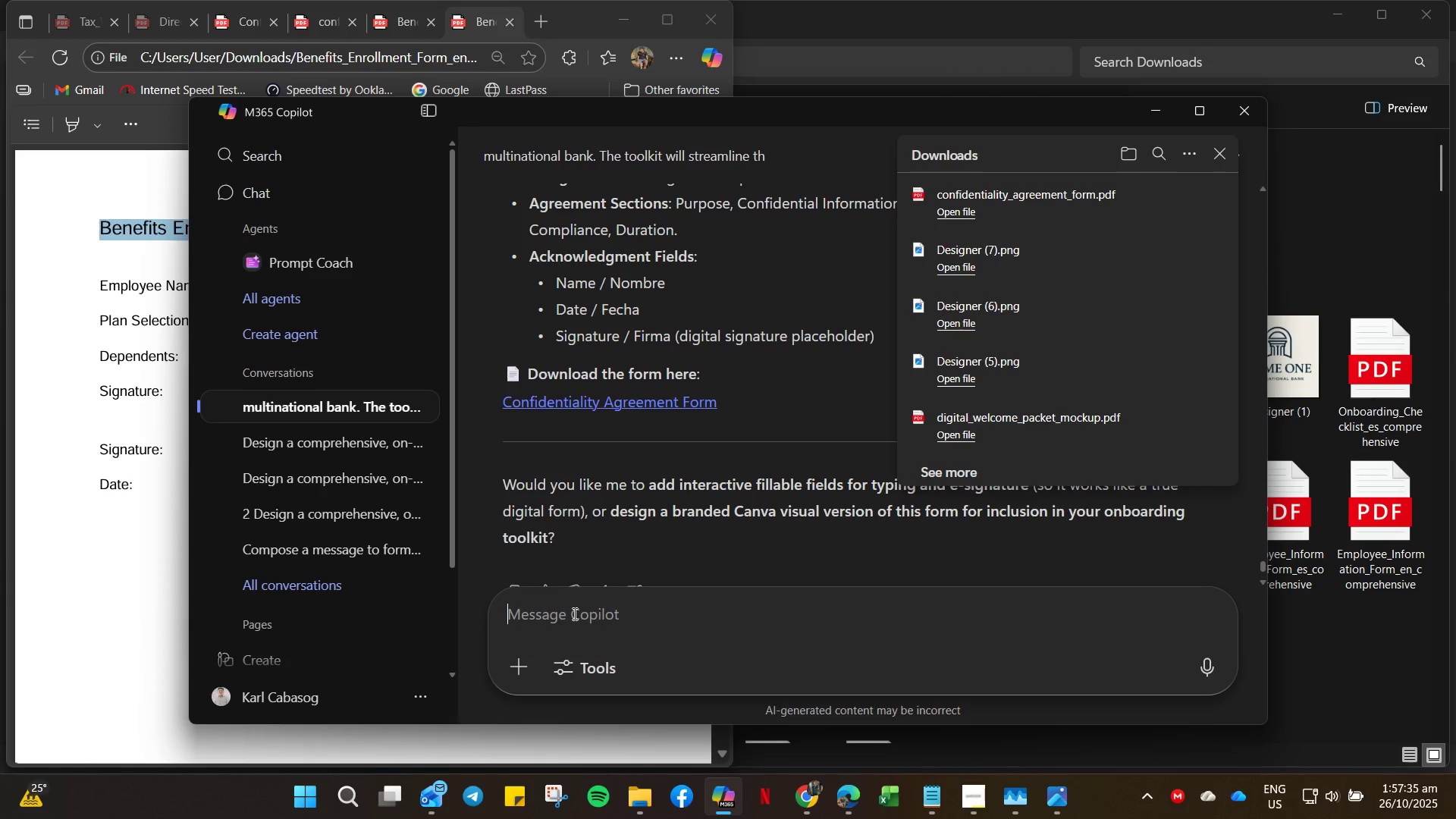 
type(Gnerate a form )
 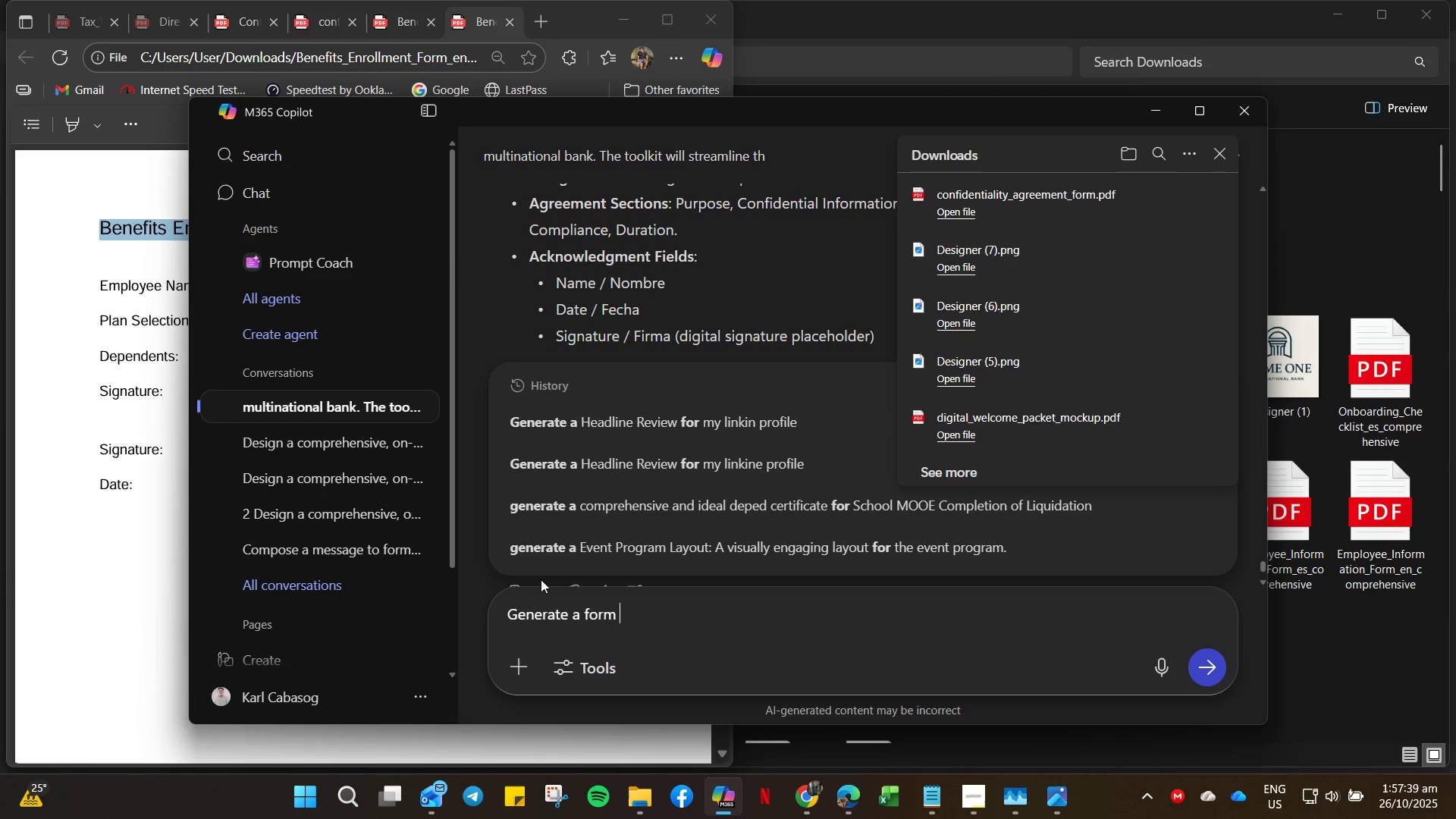 
key(Control+ControlLeft)
 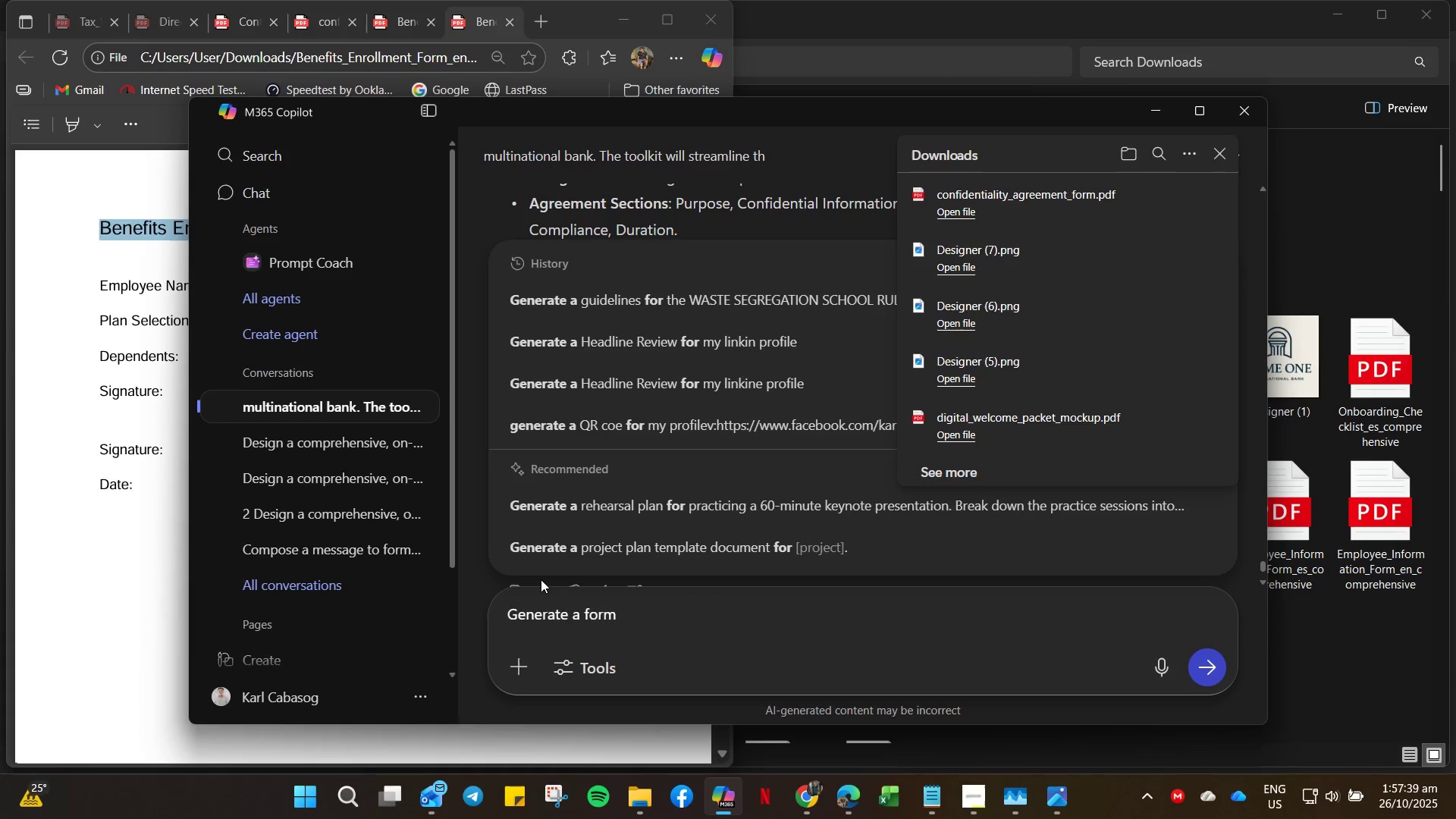 
type(for v)
 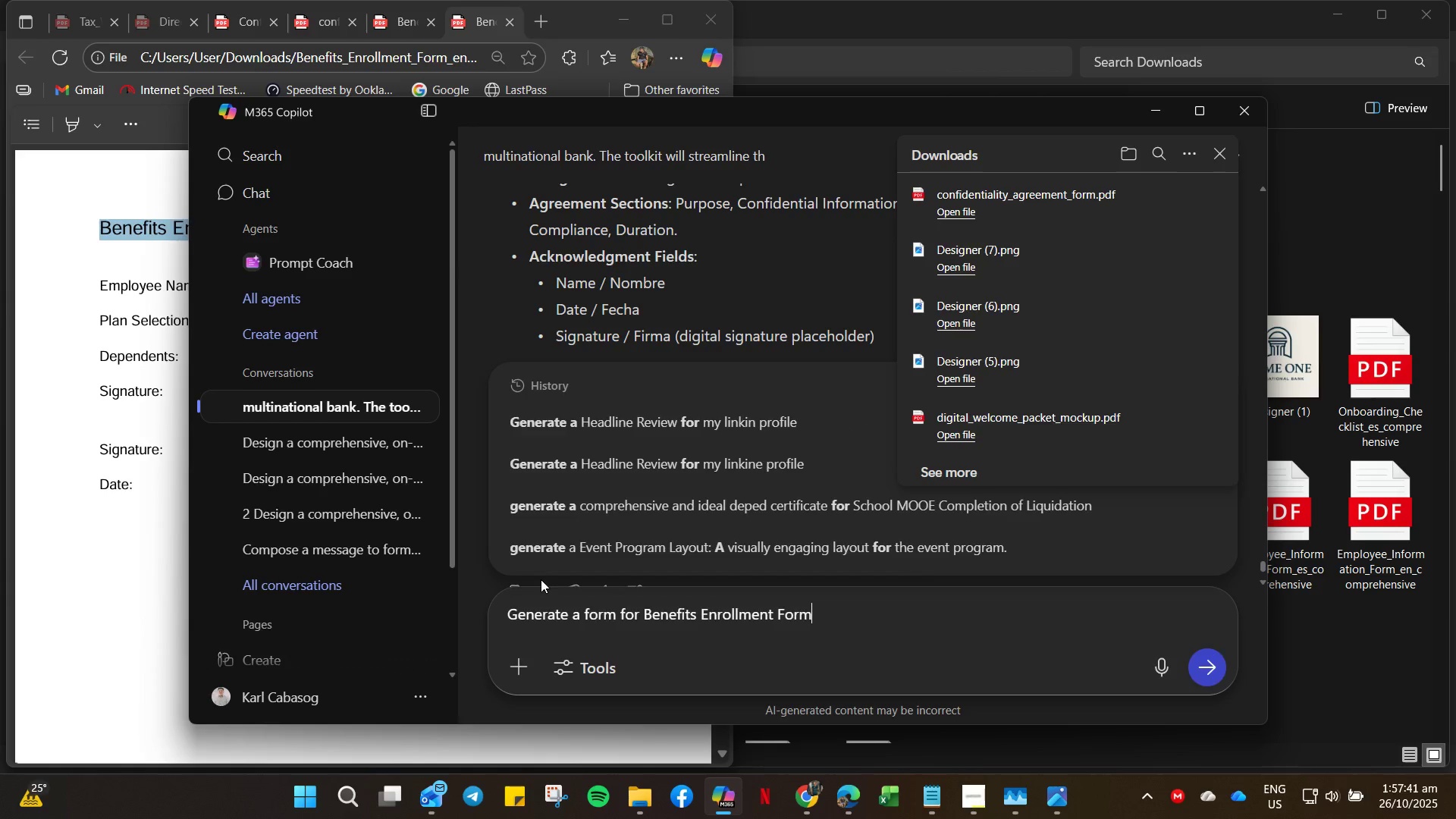 
hold_key(key=ControlLeft, duration=0.31)
 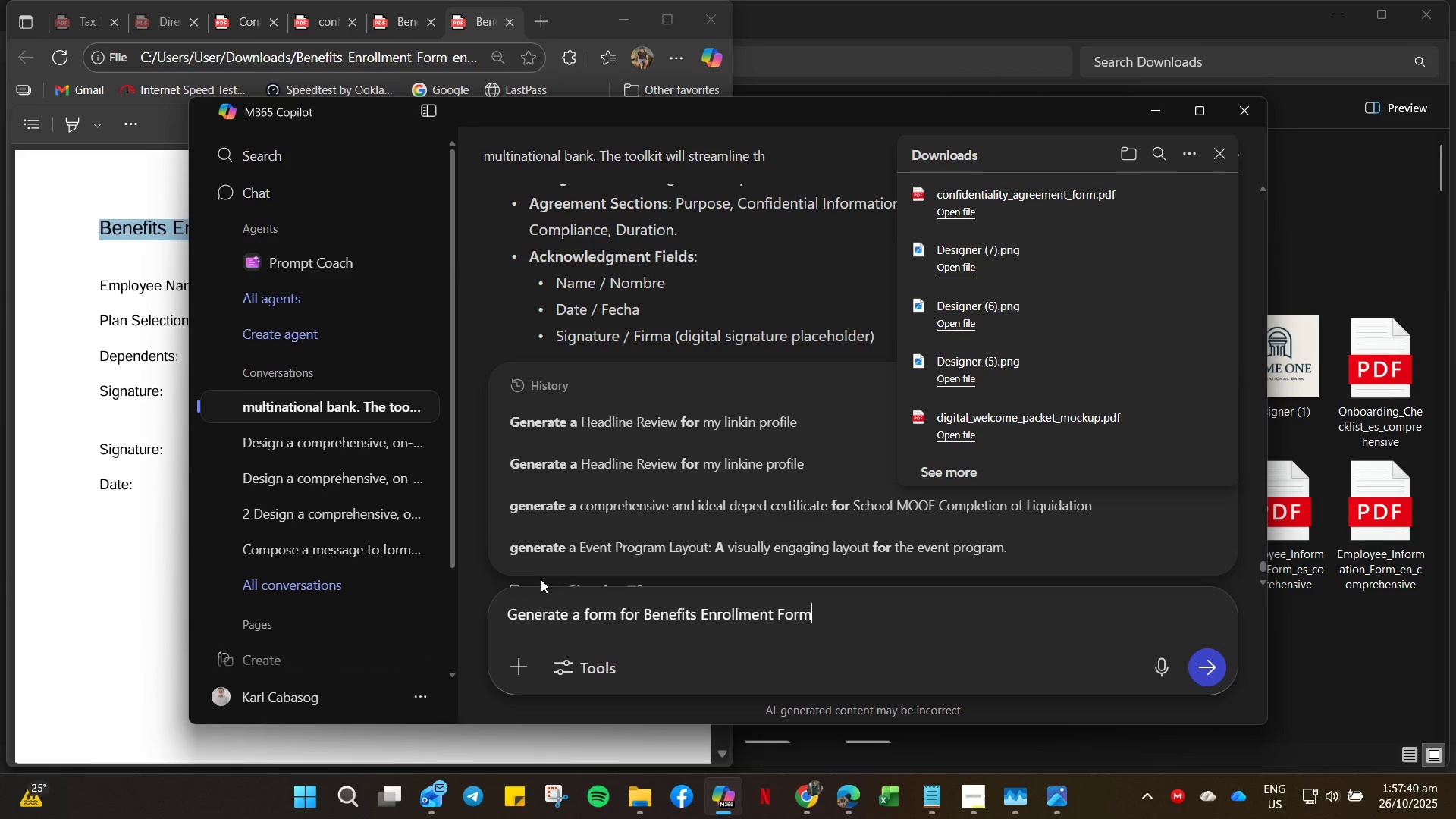 
key(Enter)
 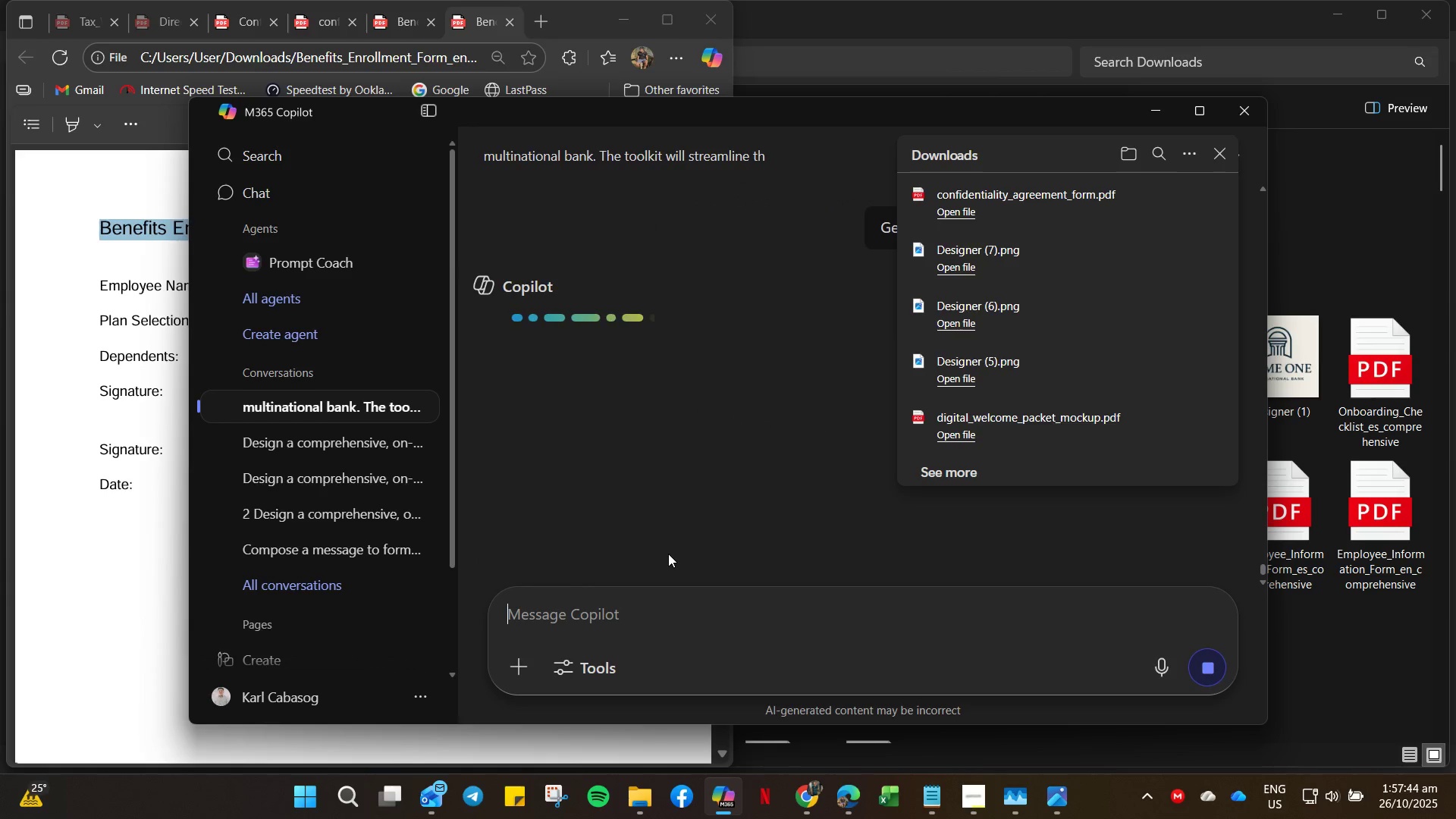 
wait(8.88)
 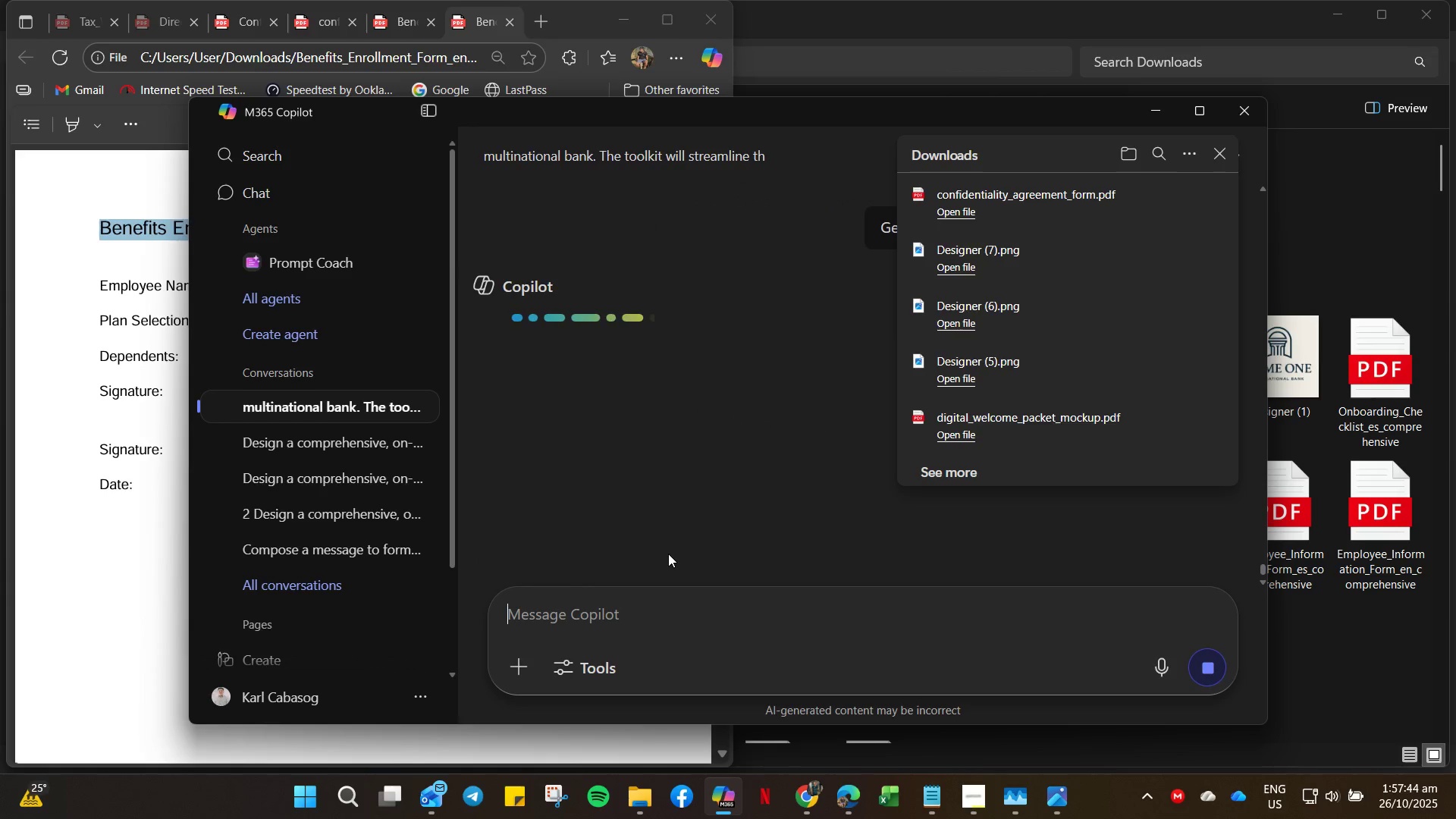 
right_click([430, 811])
 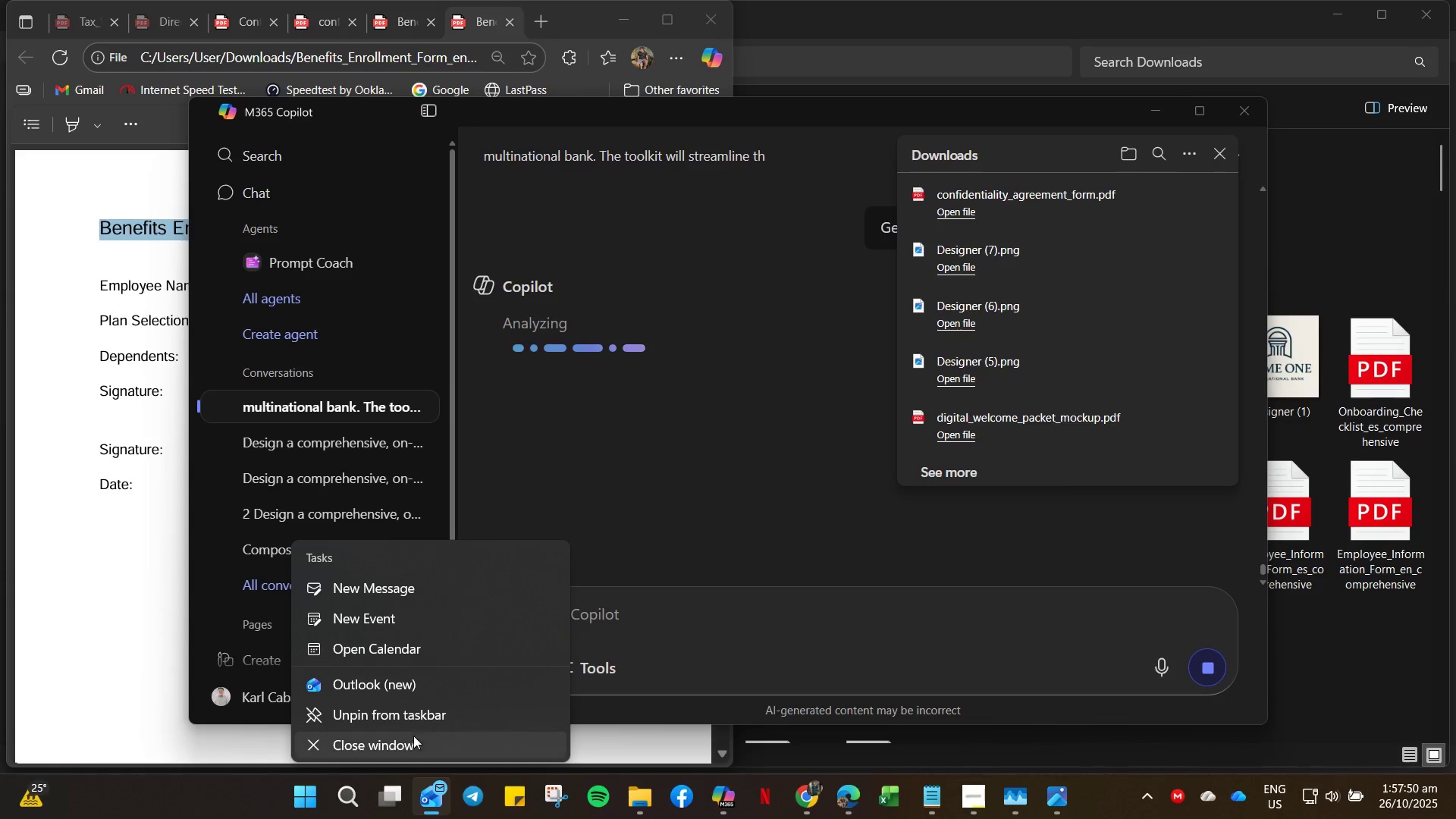 
left_click_drag(start_coordinate=[397, 748], to_coordinate=[401, 745])
 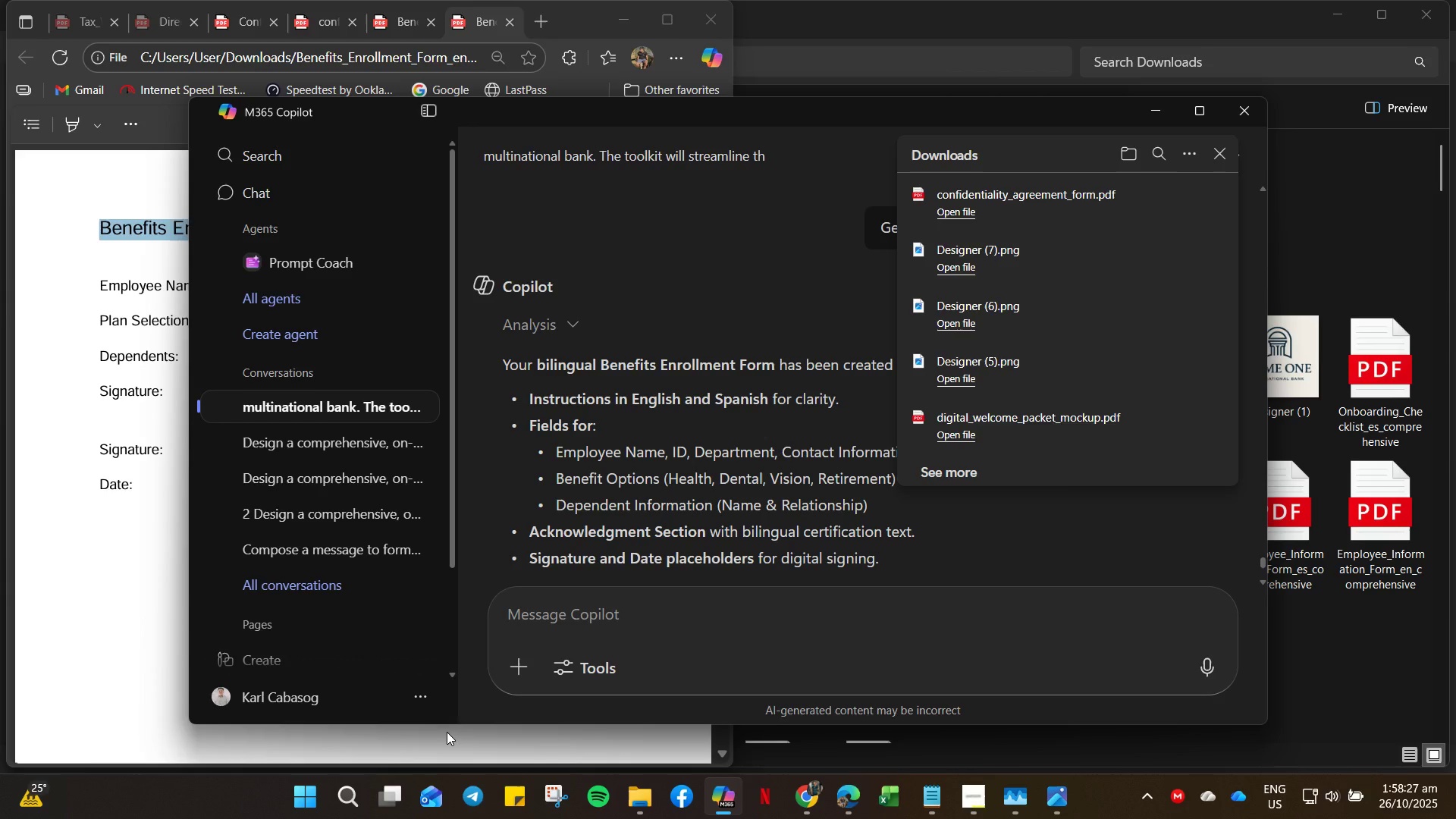 
wait(41.3)
 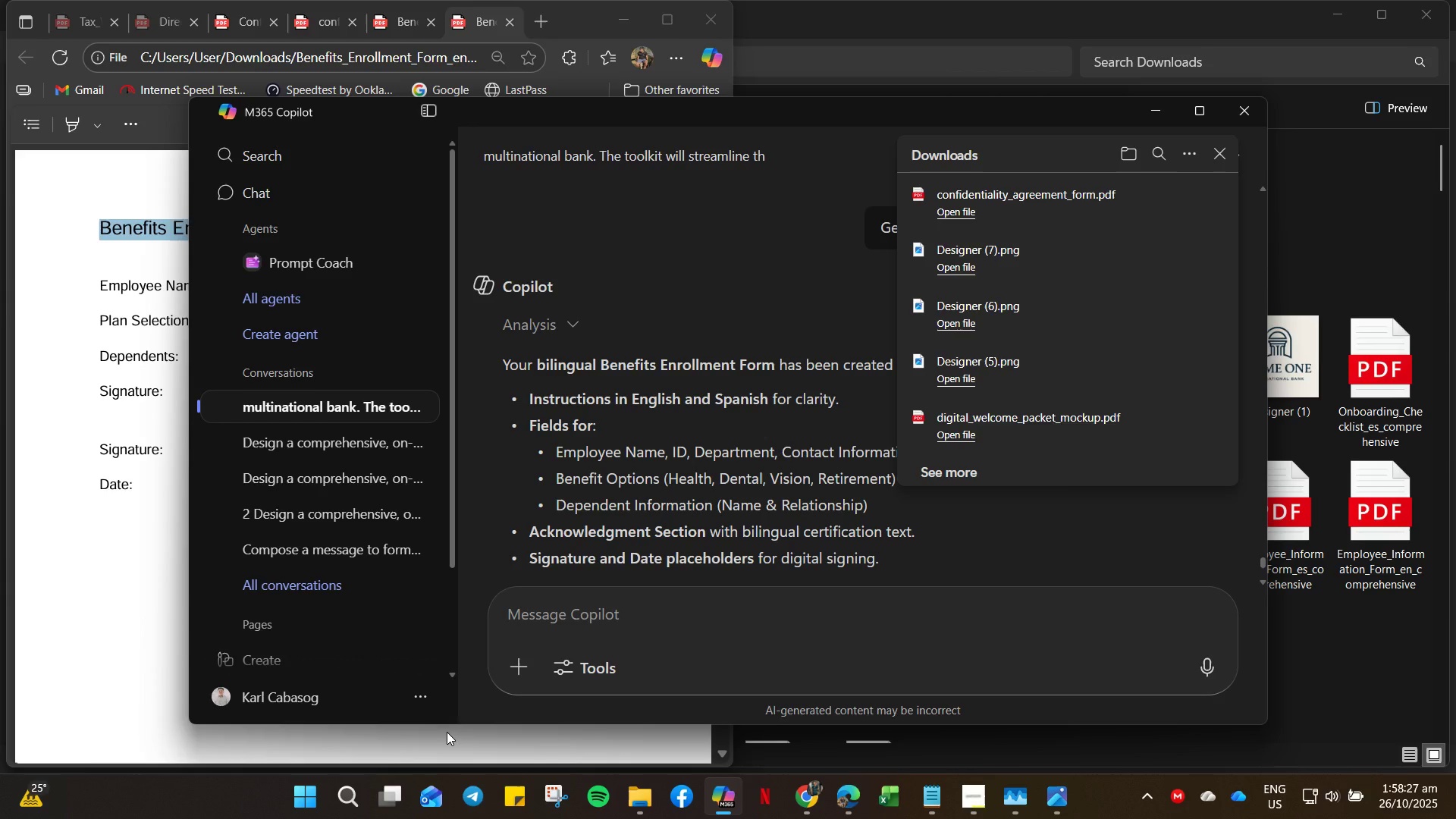 
scroll: coordinate [695, 530], scroll_direction: down, amount: 8.0
 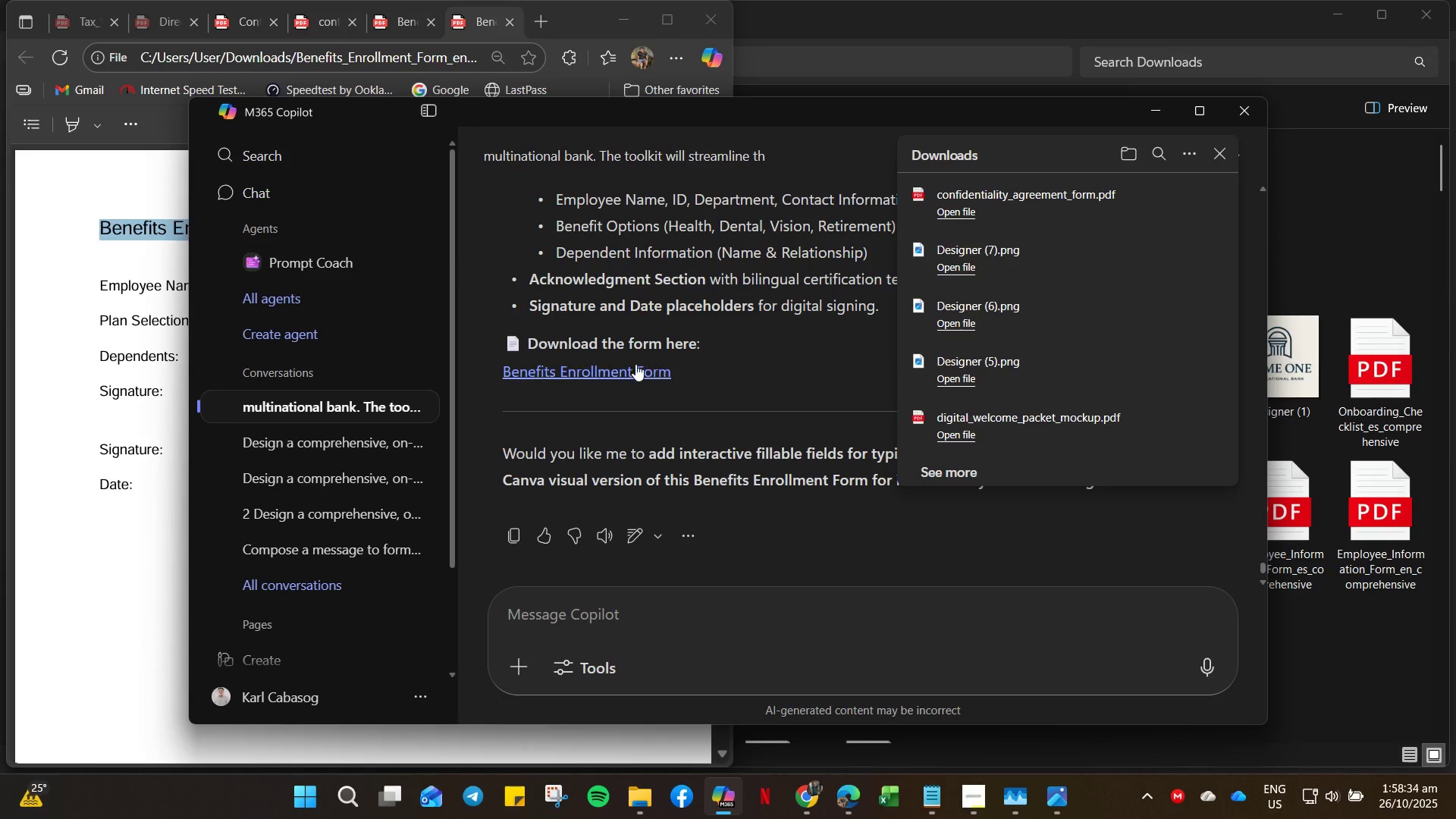 
mouse_move([634, 375])
 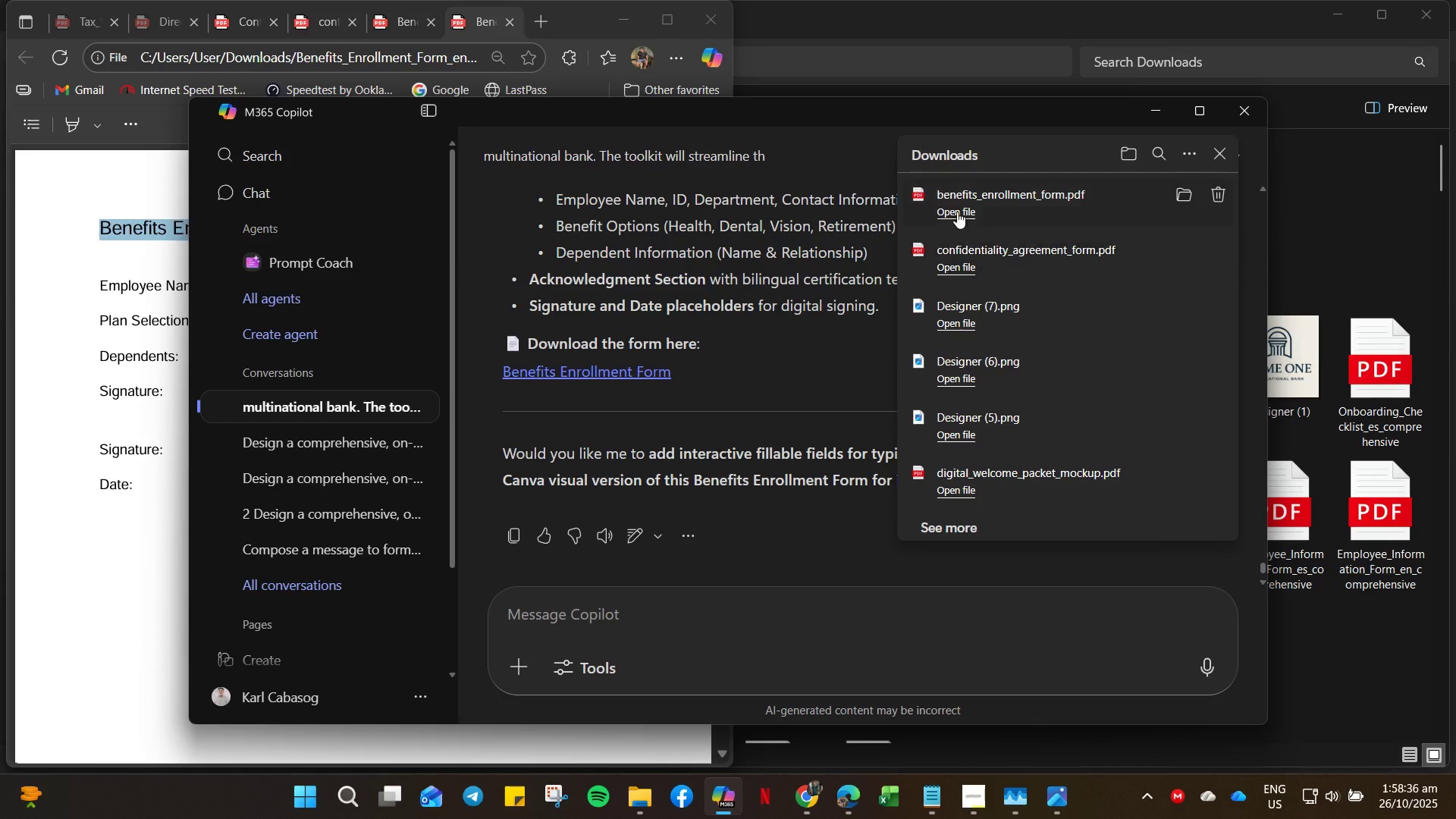 
left_click([953, 209])
 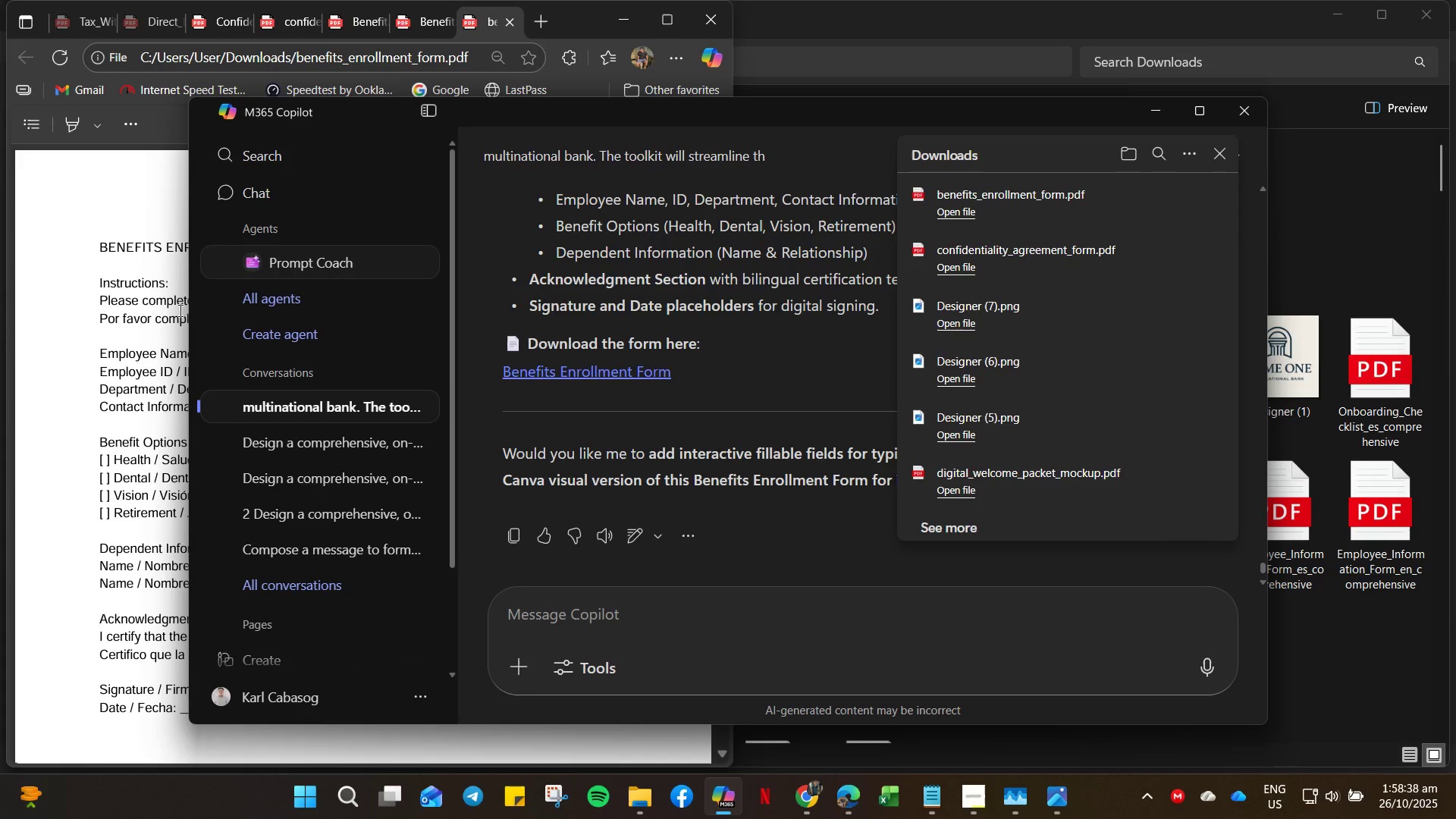 
left_click([103, 315])
 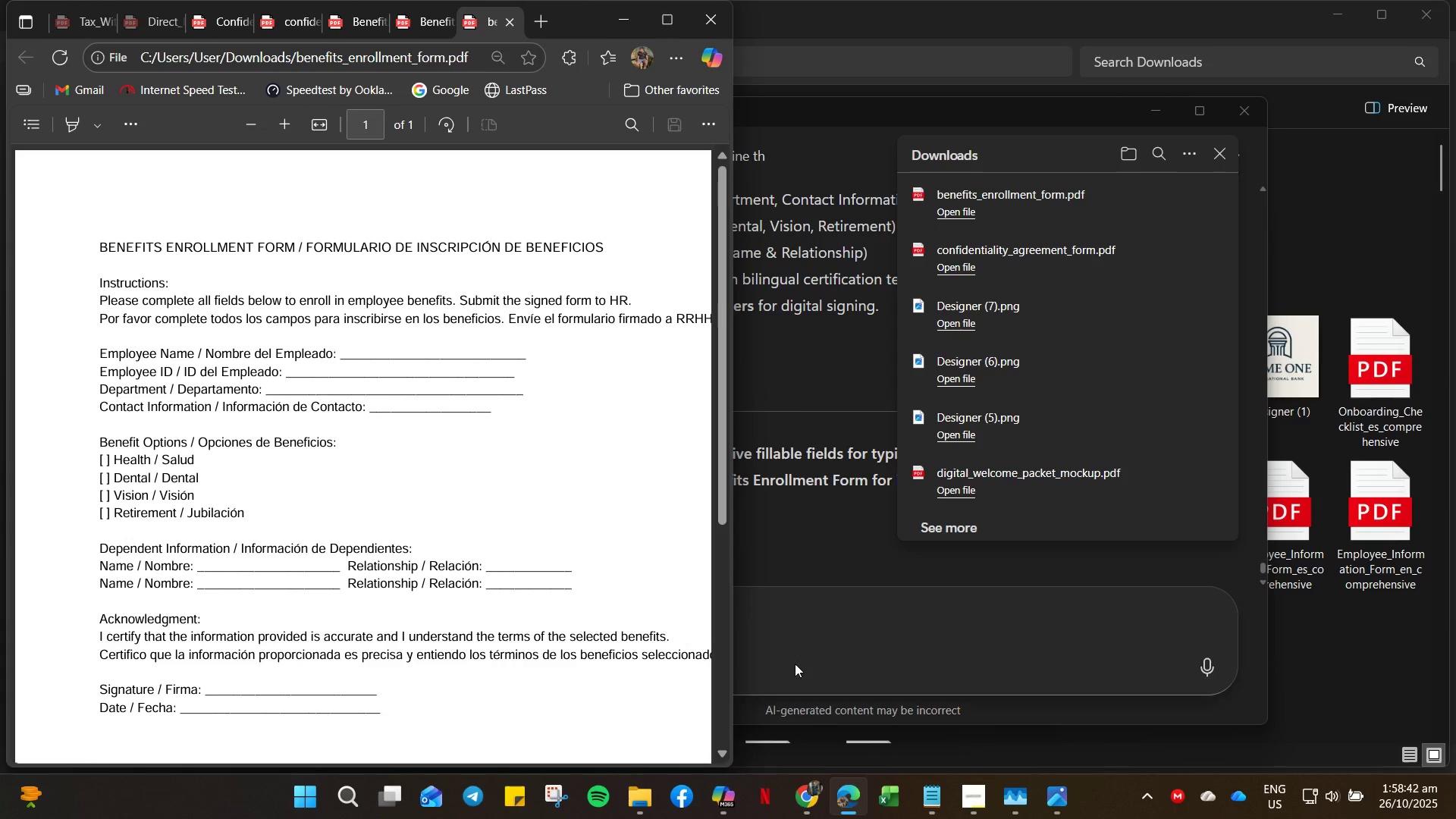 
left_click([799, 615])
 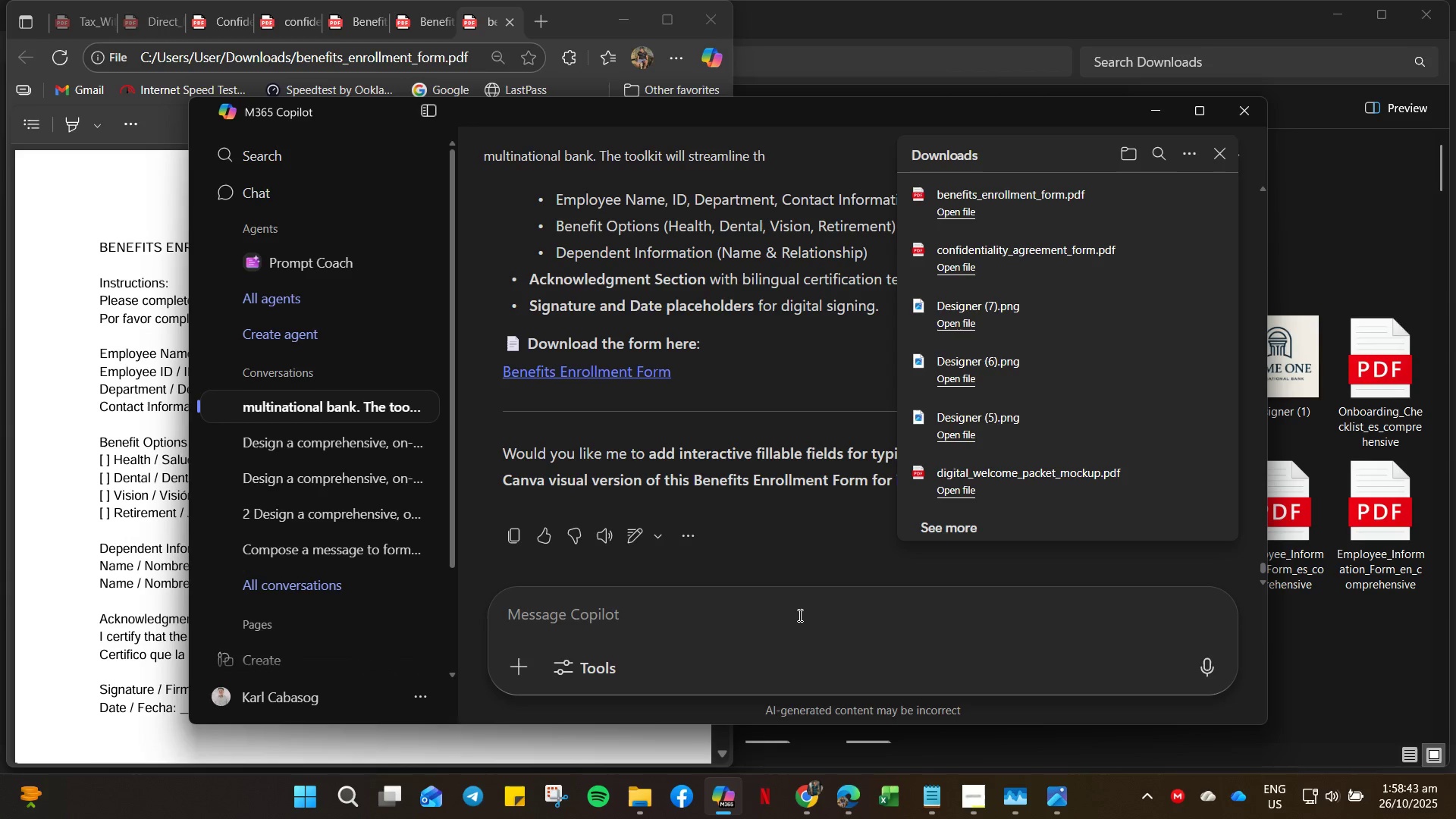 
type(Generate just for enlish)
 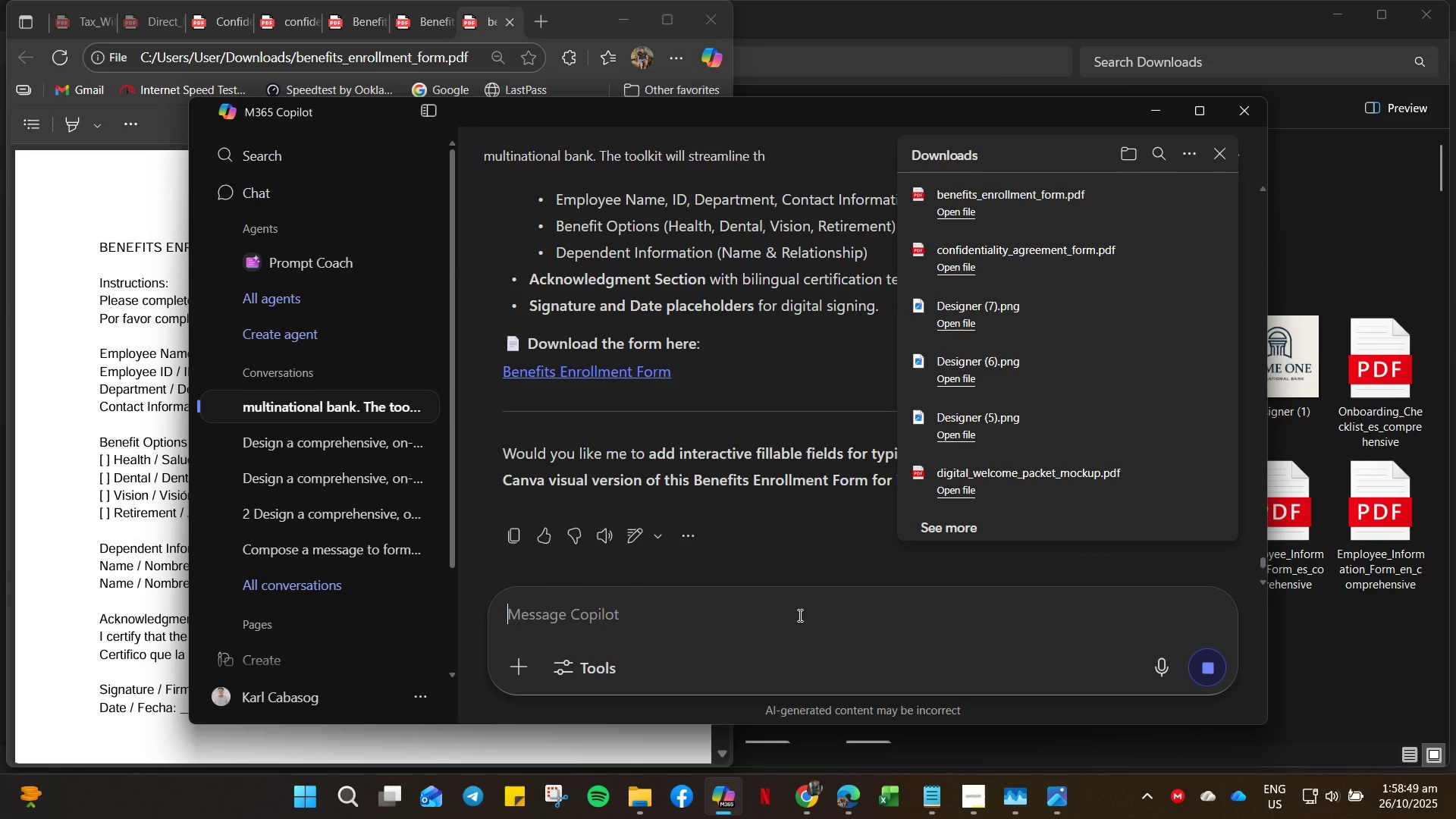 
key(Enter)
 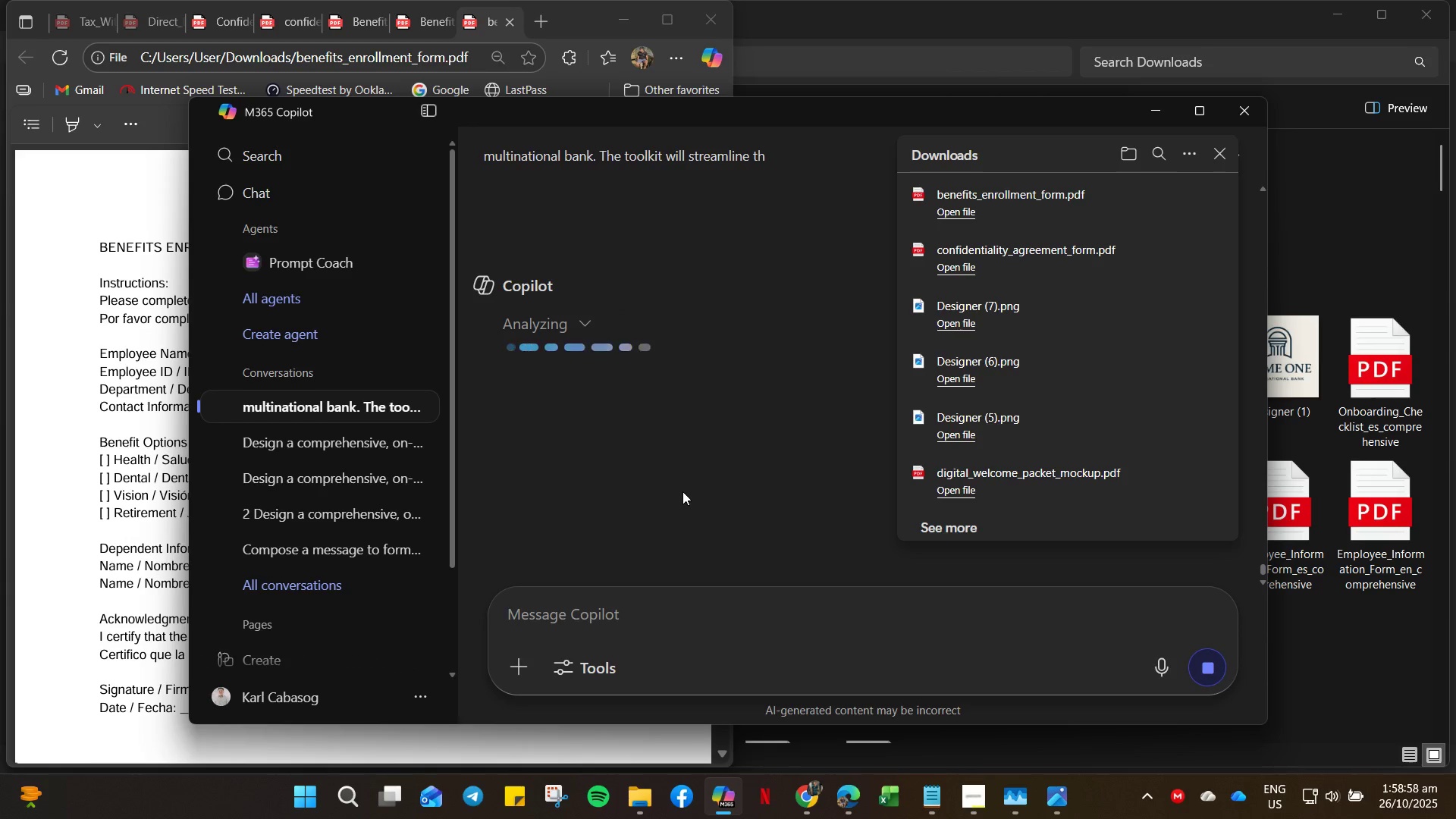 
wait(13.7)
 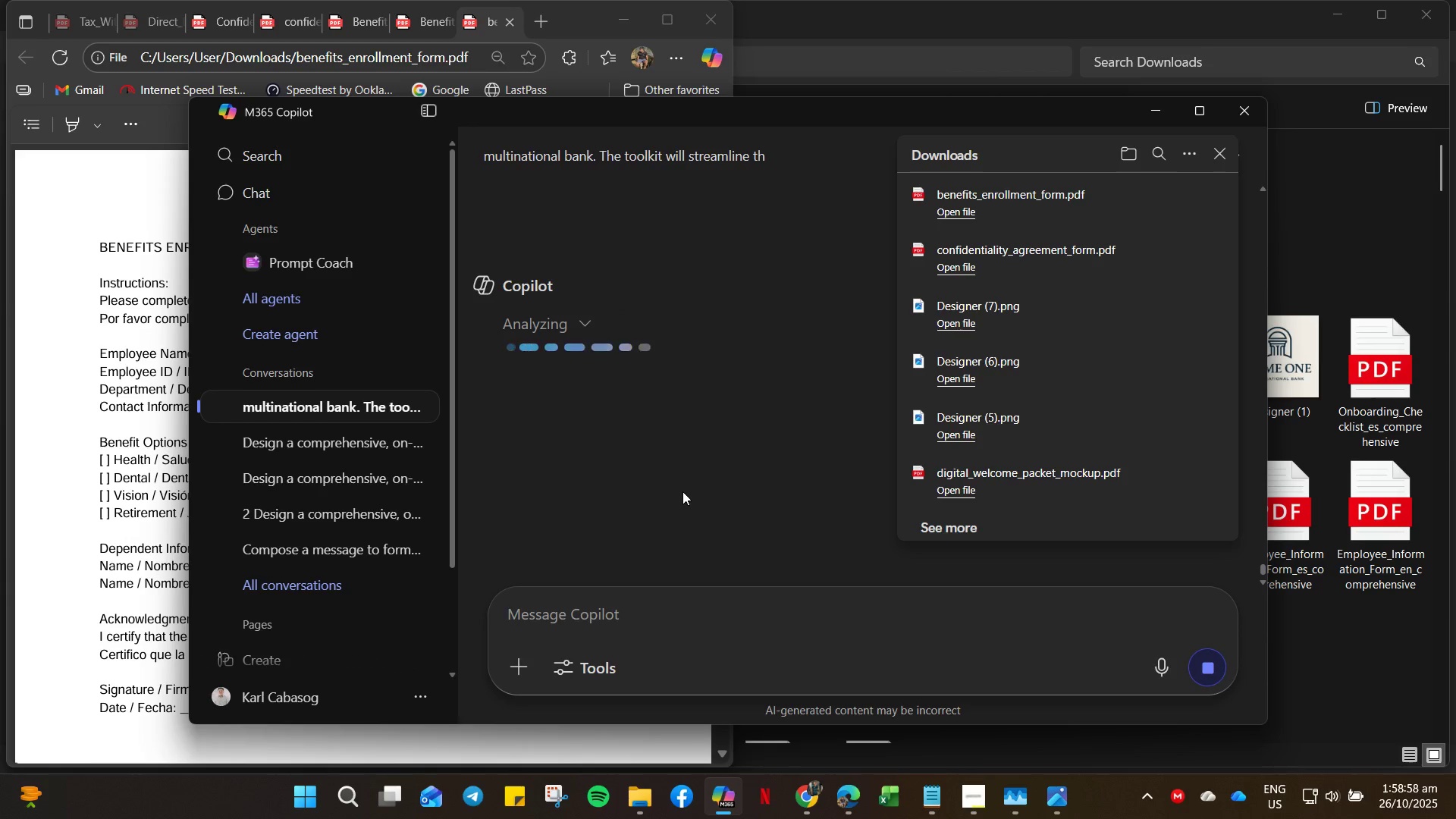 
left_click([804, 803])
 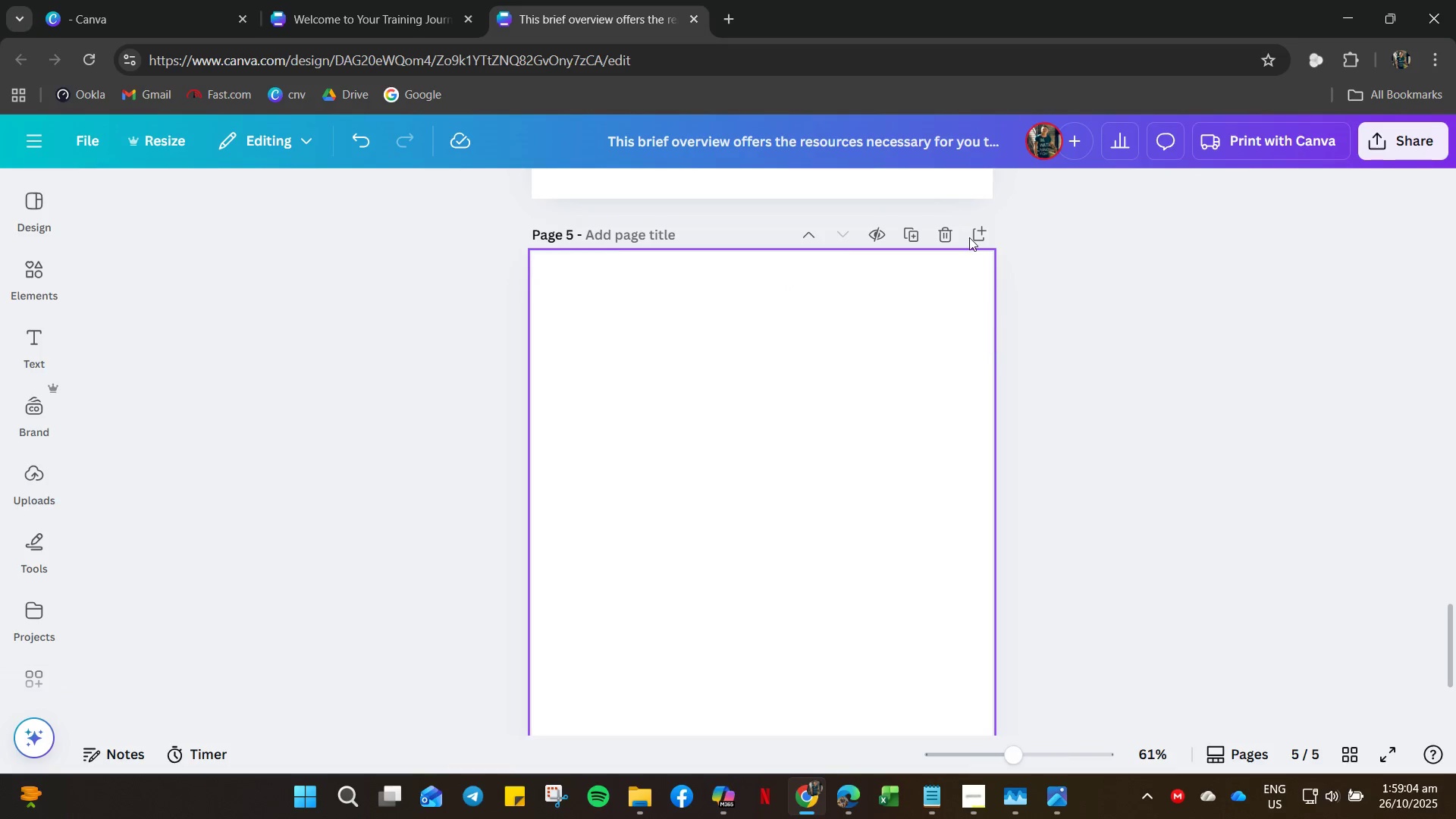 
left_click([946, 237])
 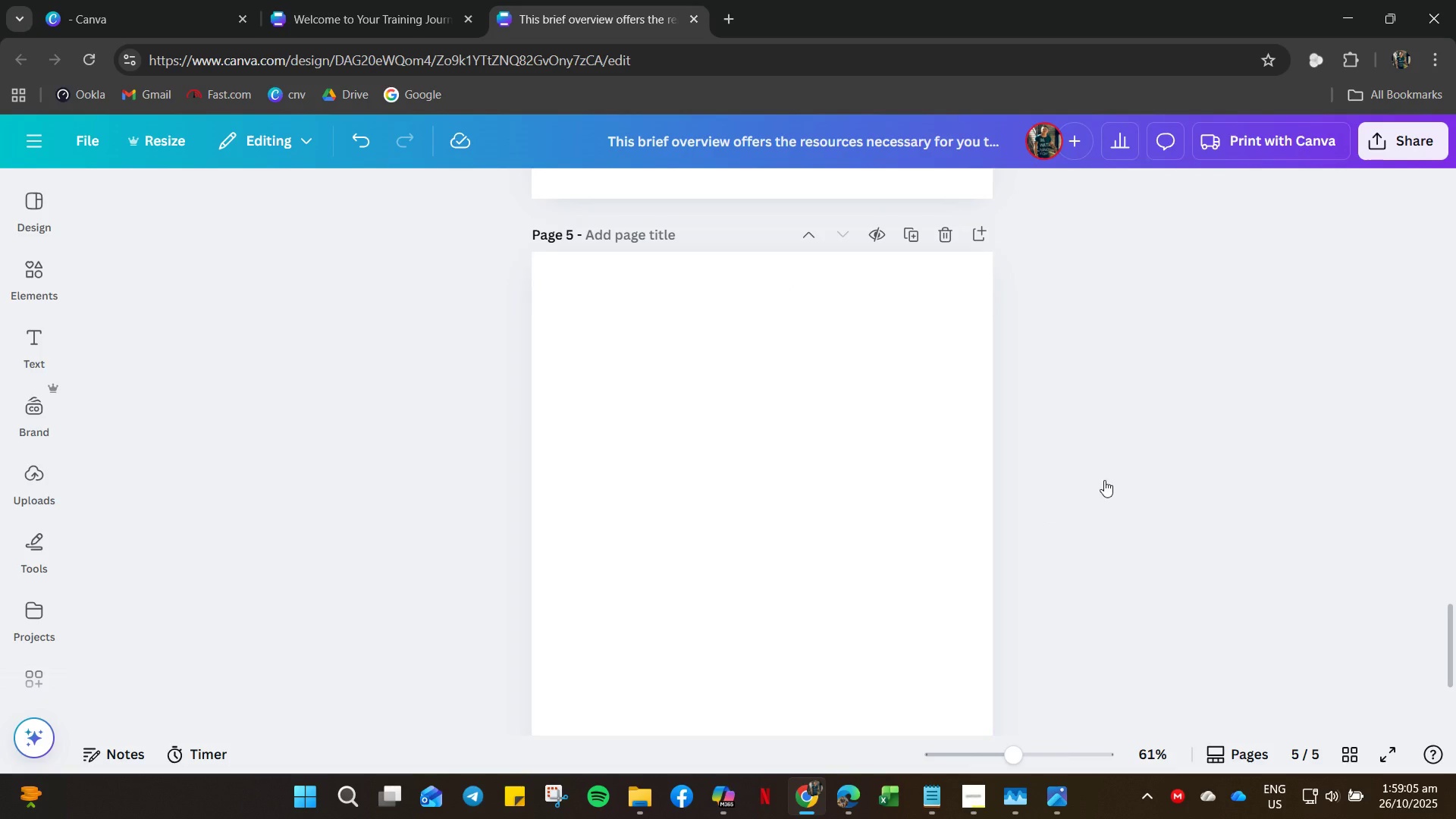 
left_click([1104, 480])
 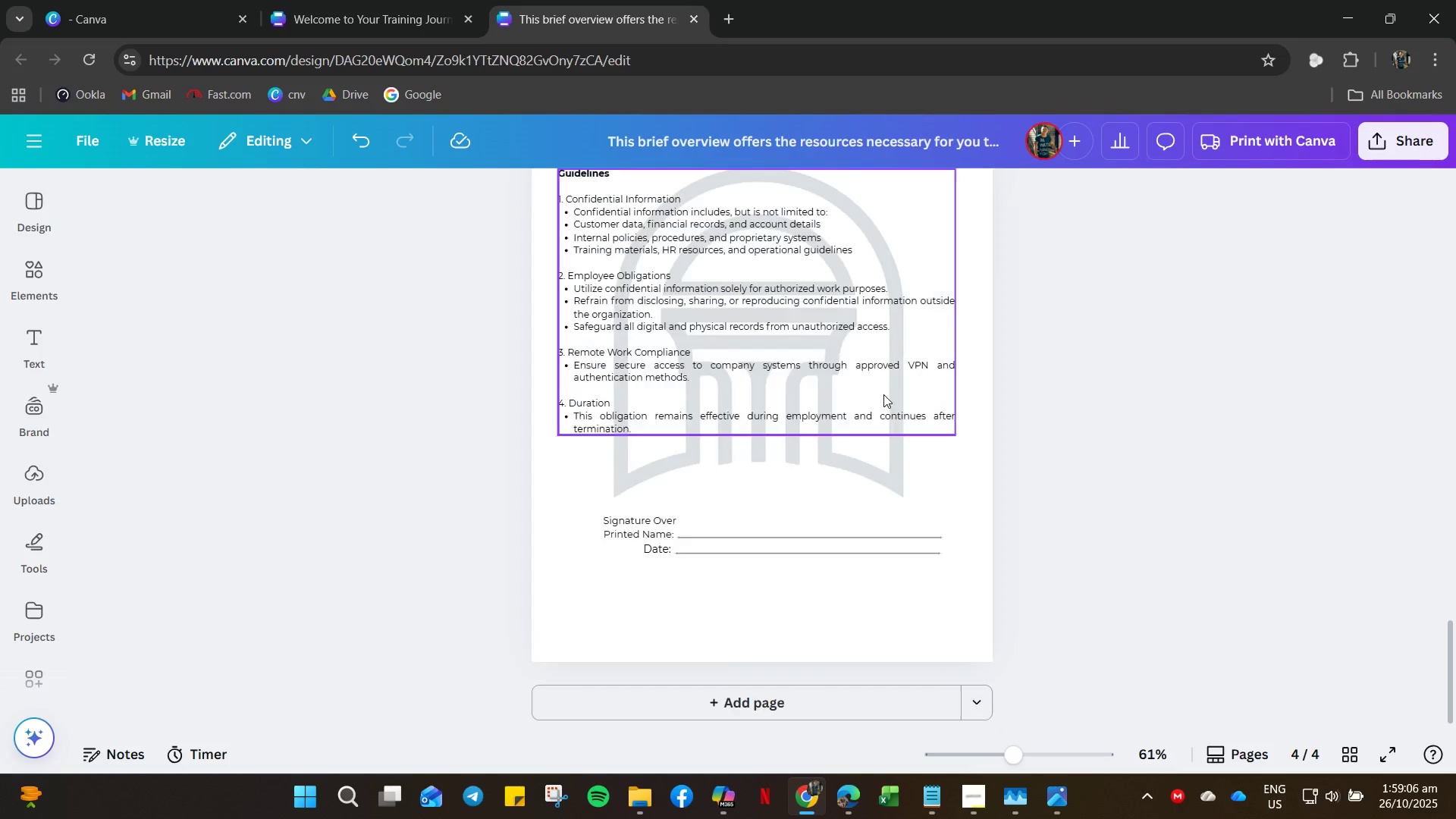 
scroll: coordinate [965, 278], scroll_direction: up, amount: 9.0
 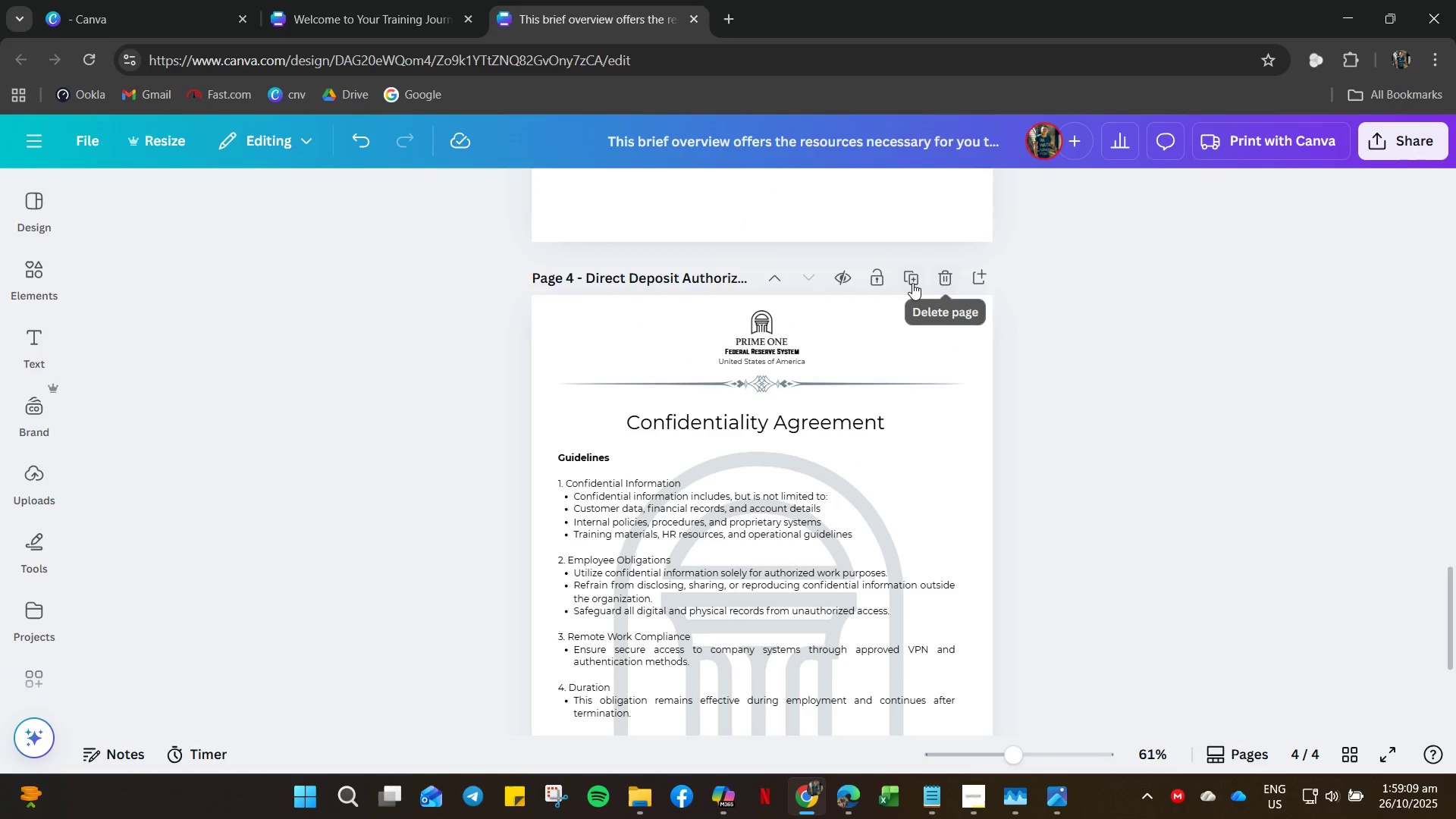 
left_click([912, 283])
 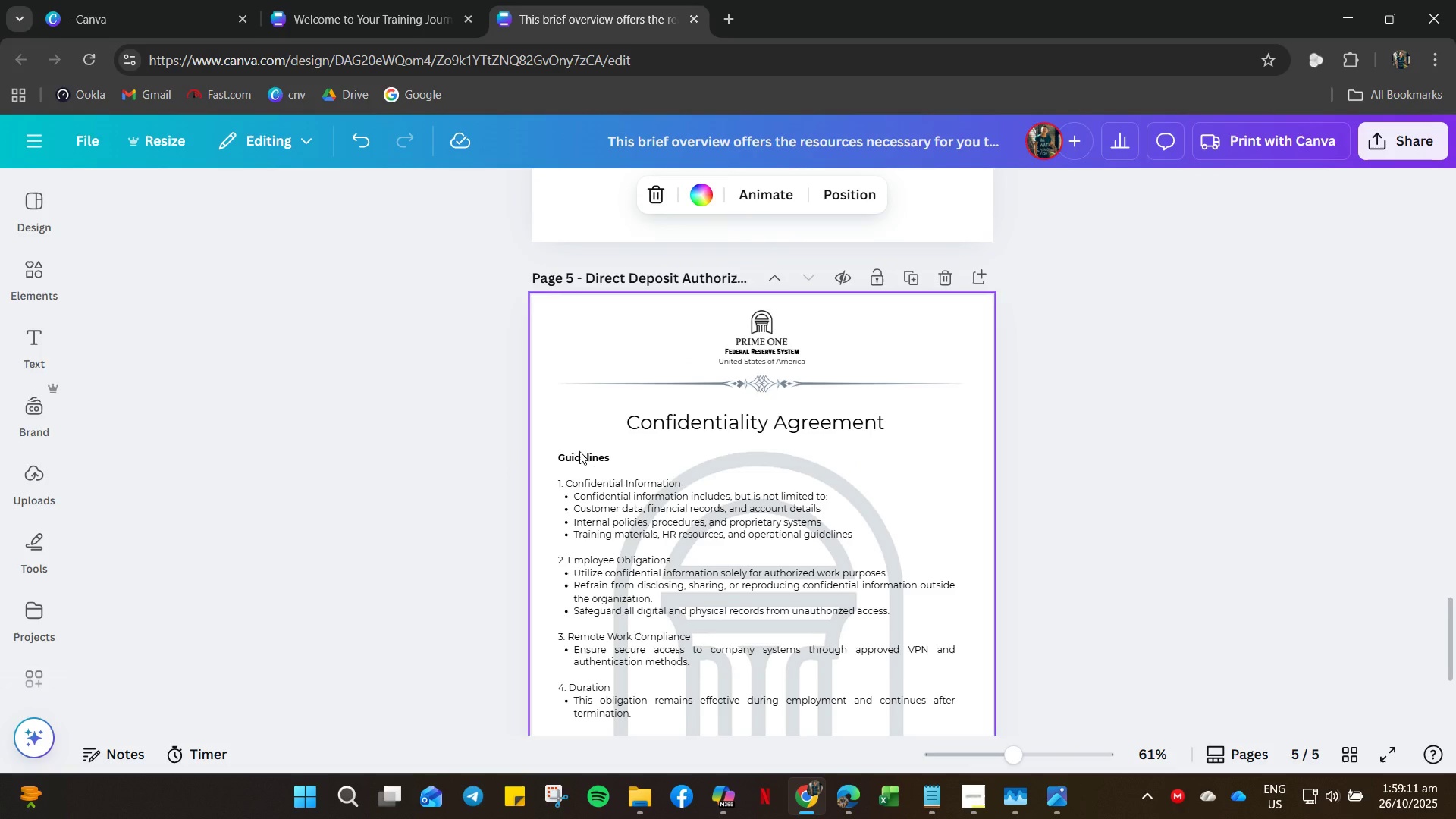 
left_click([582, 476])
 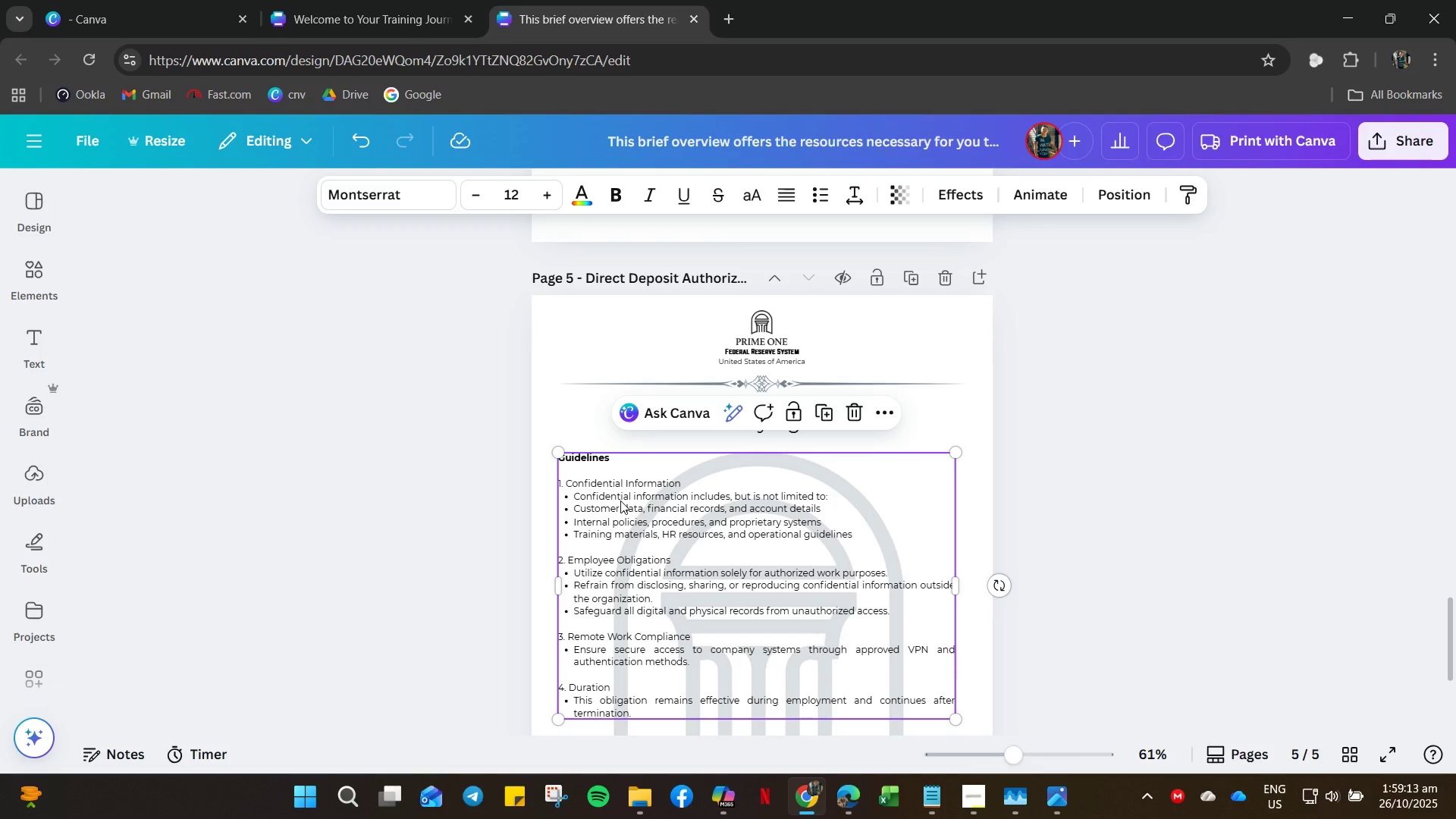 
key(Delete)
 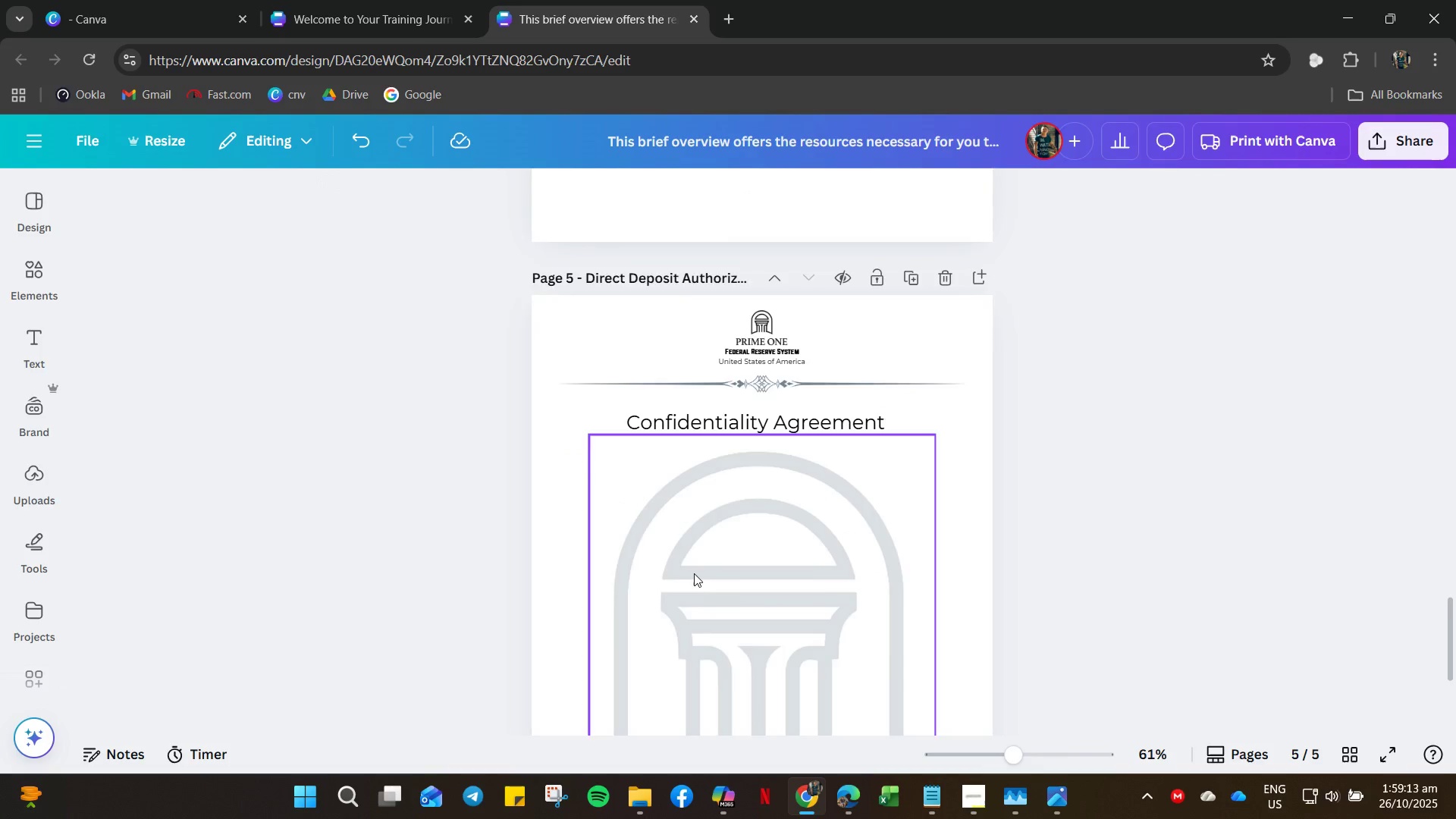 
scroll: coordinate [689, 577], scroll_direction: down, amount: 5.0
 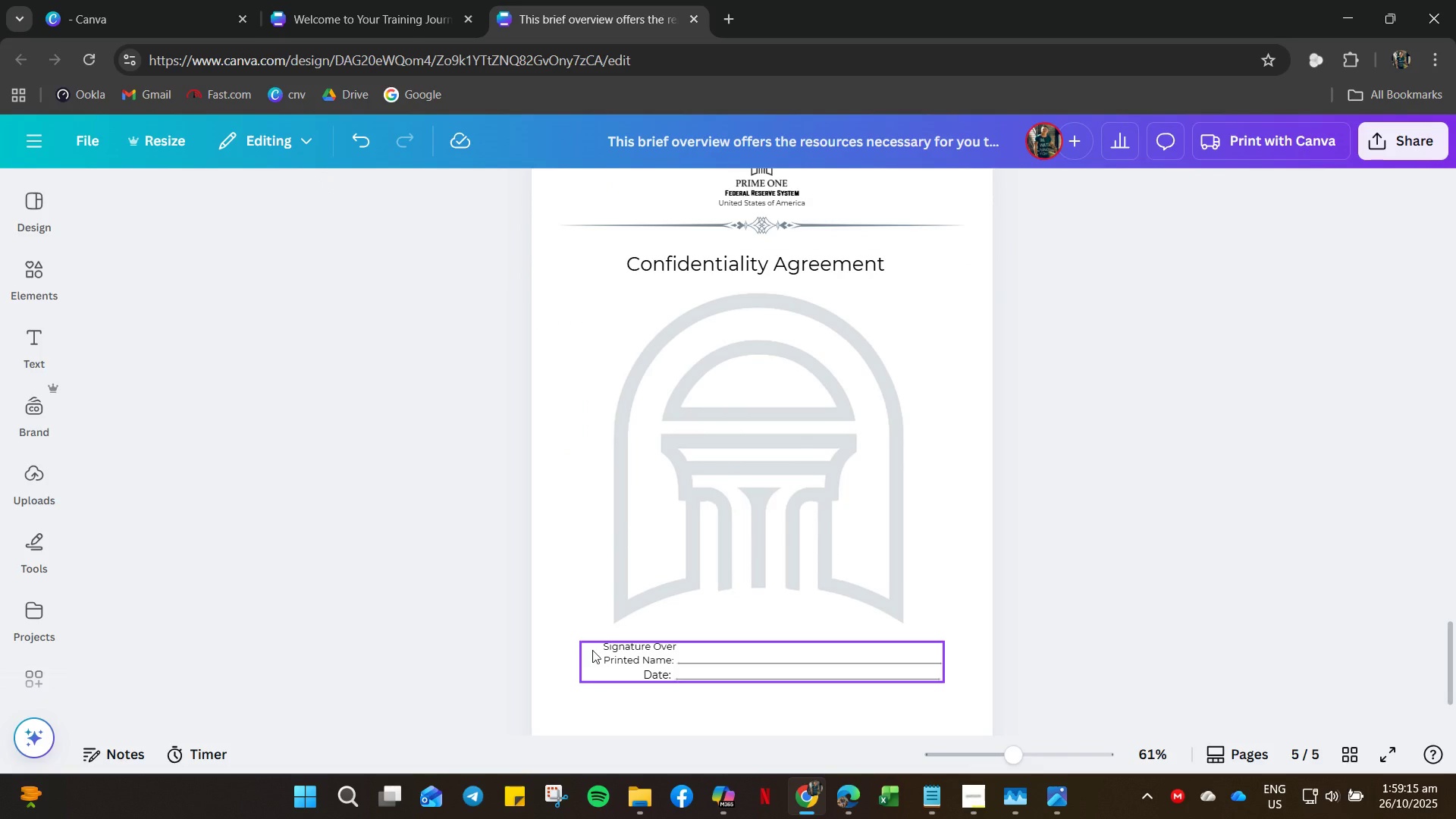 
left_click([598, 654])
 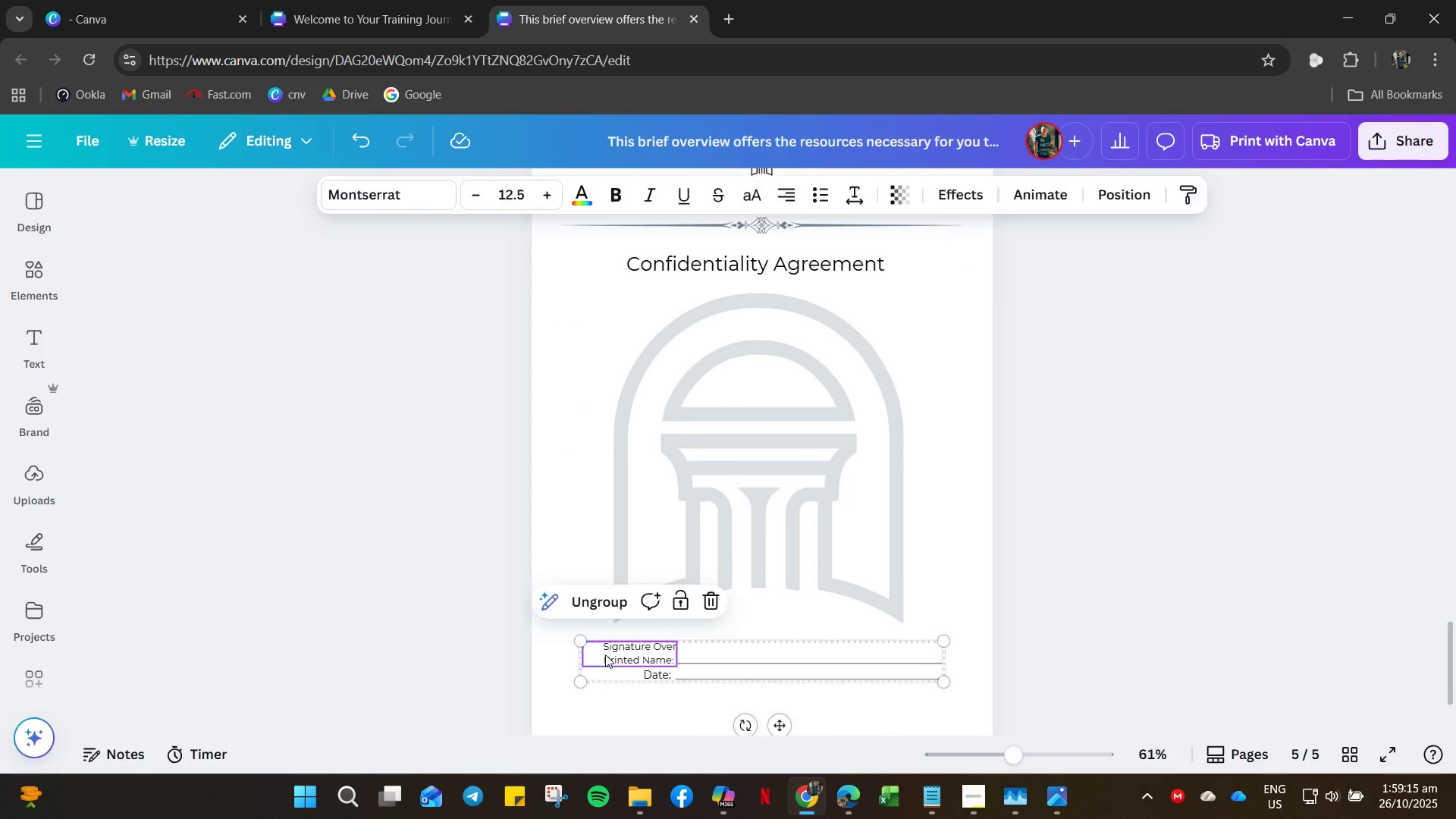 
key(Delete)
 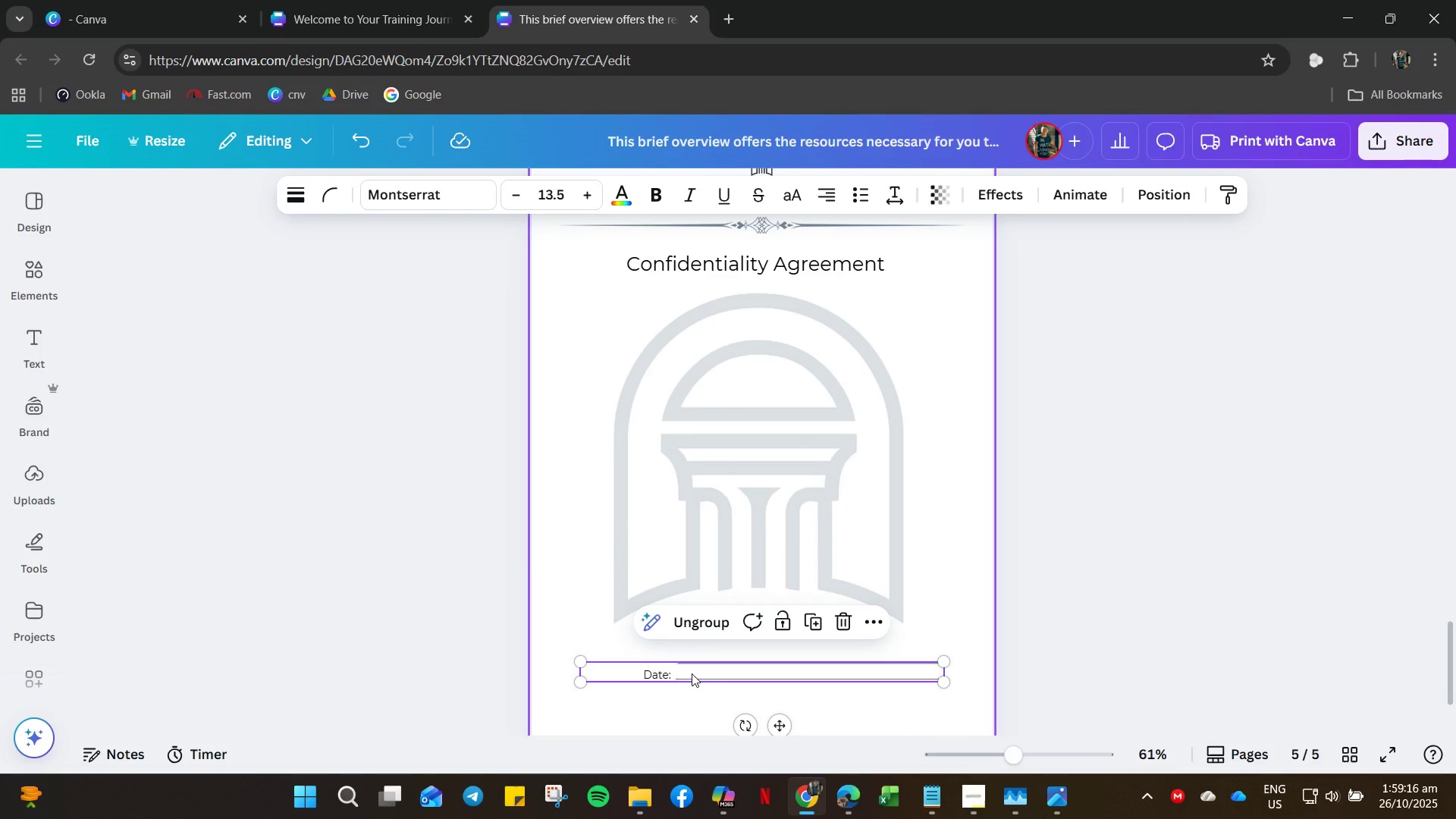 
left_click([692, 673])
 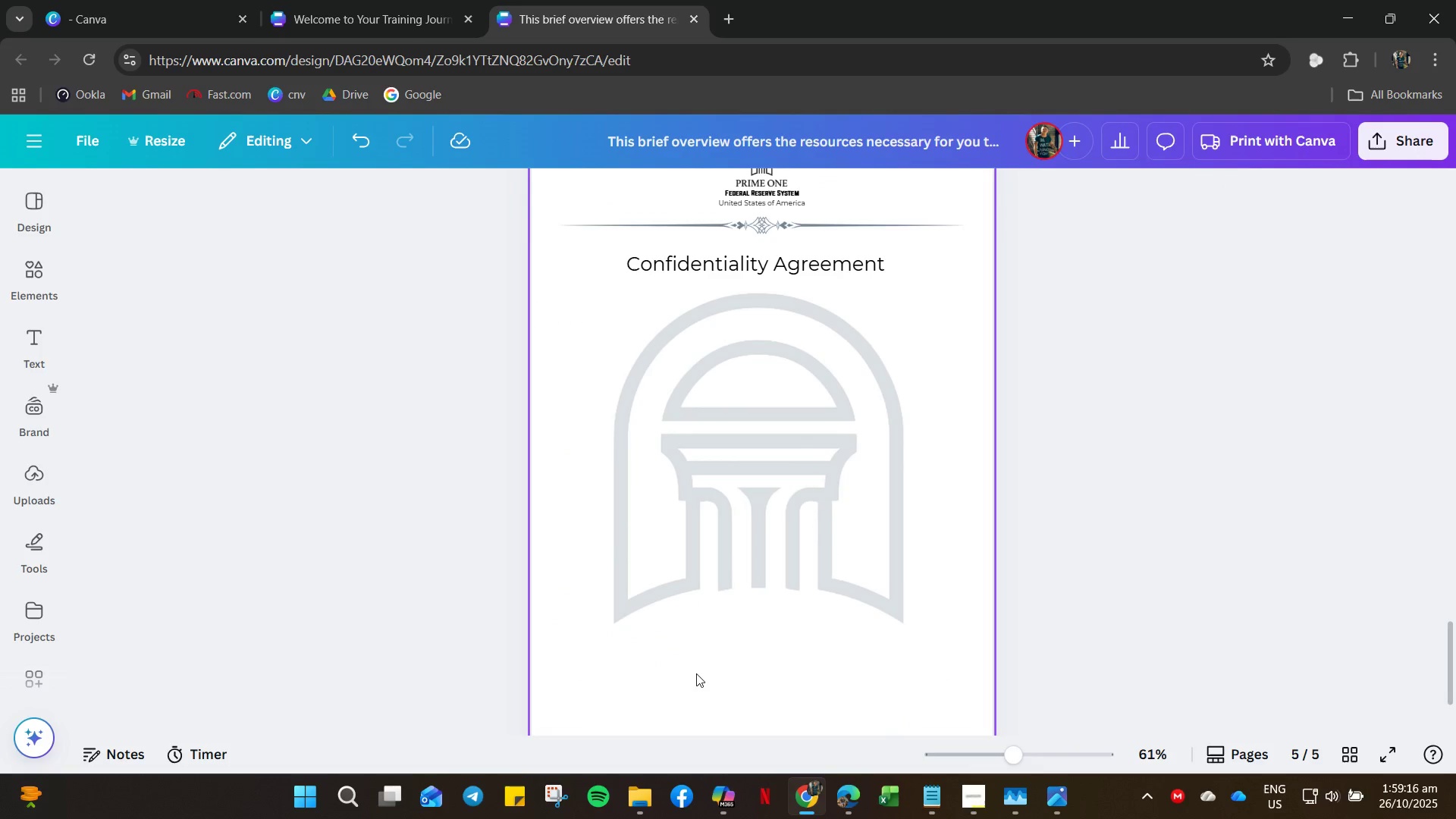 
key(Delete)
 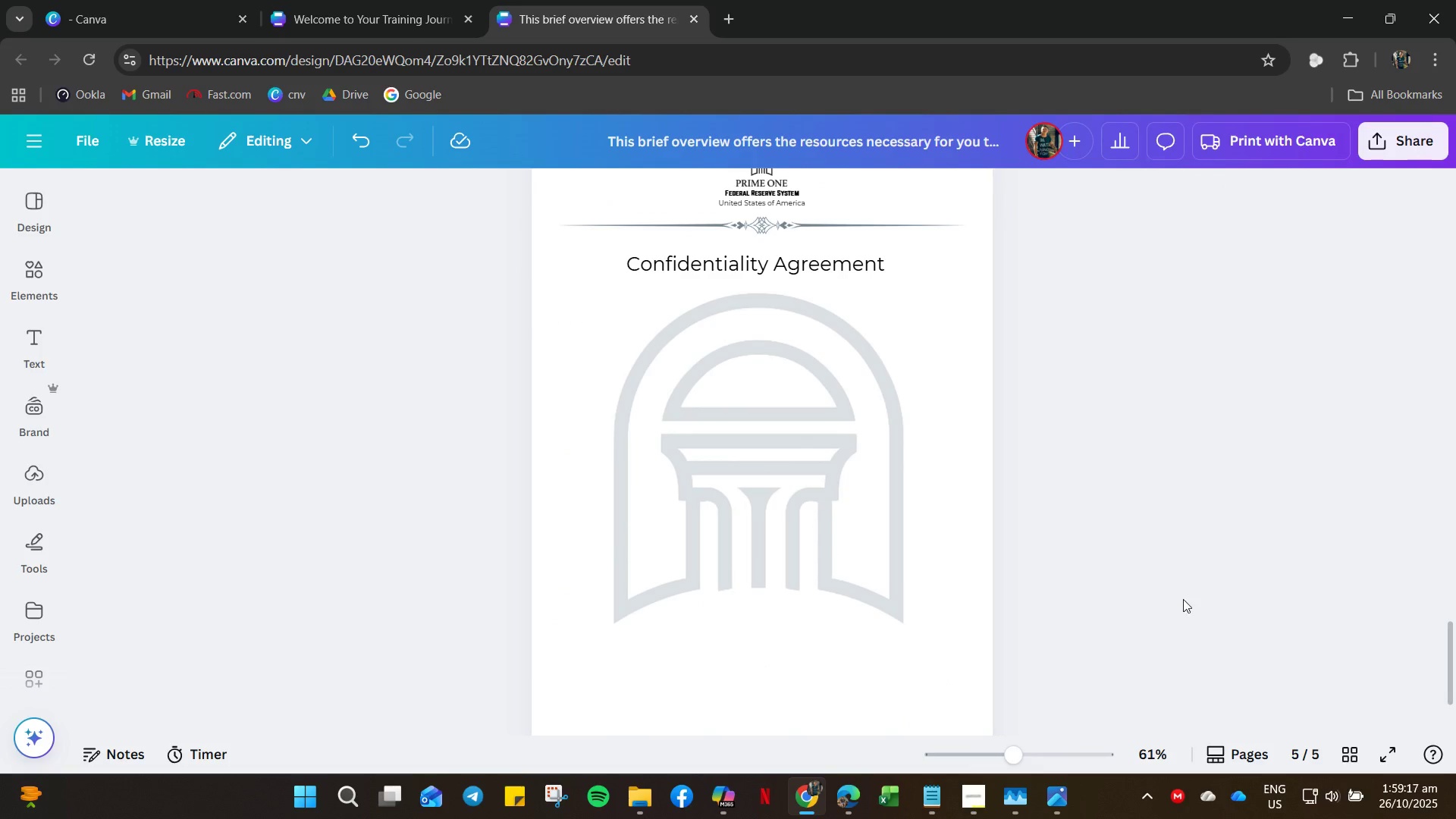 
left_click([1183, 599])
 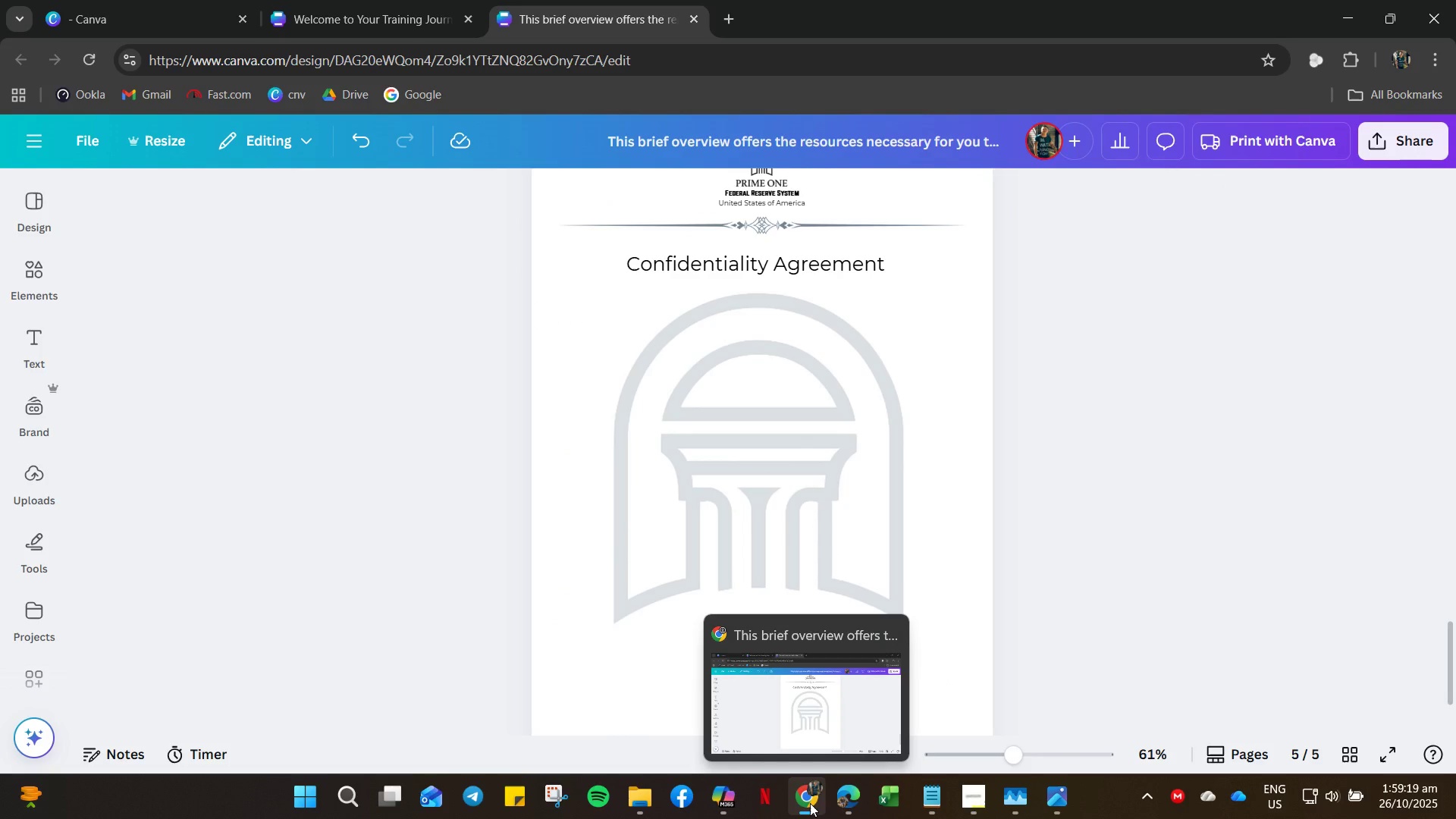 
left_click([719, 795])
 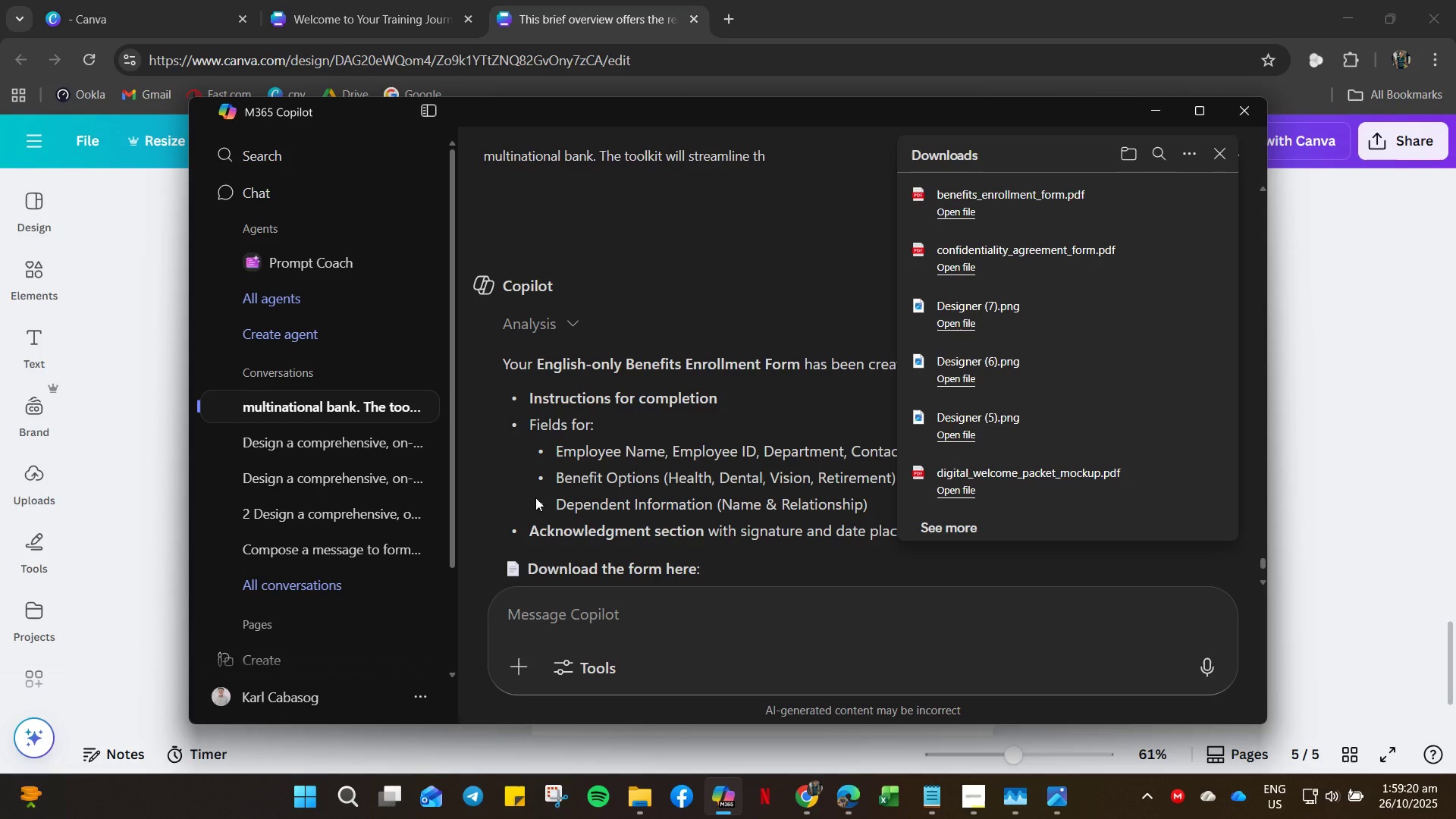 
scroll: coordinate [624, 595], scroll_direction: down, amount: 5.0
 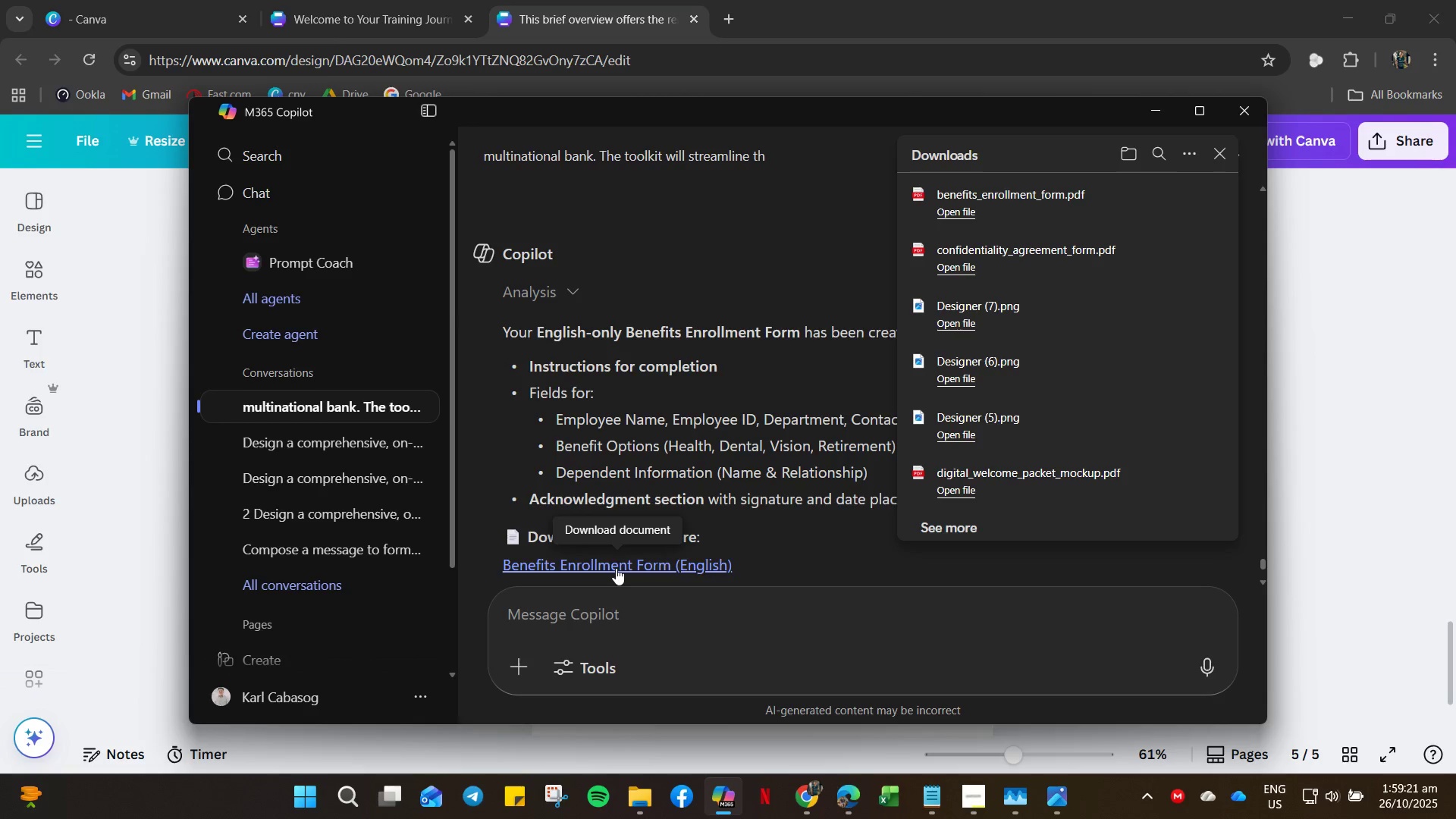 
left_click([616, 568])
 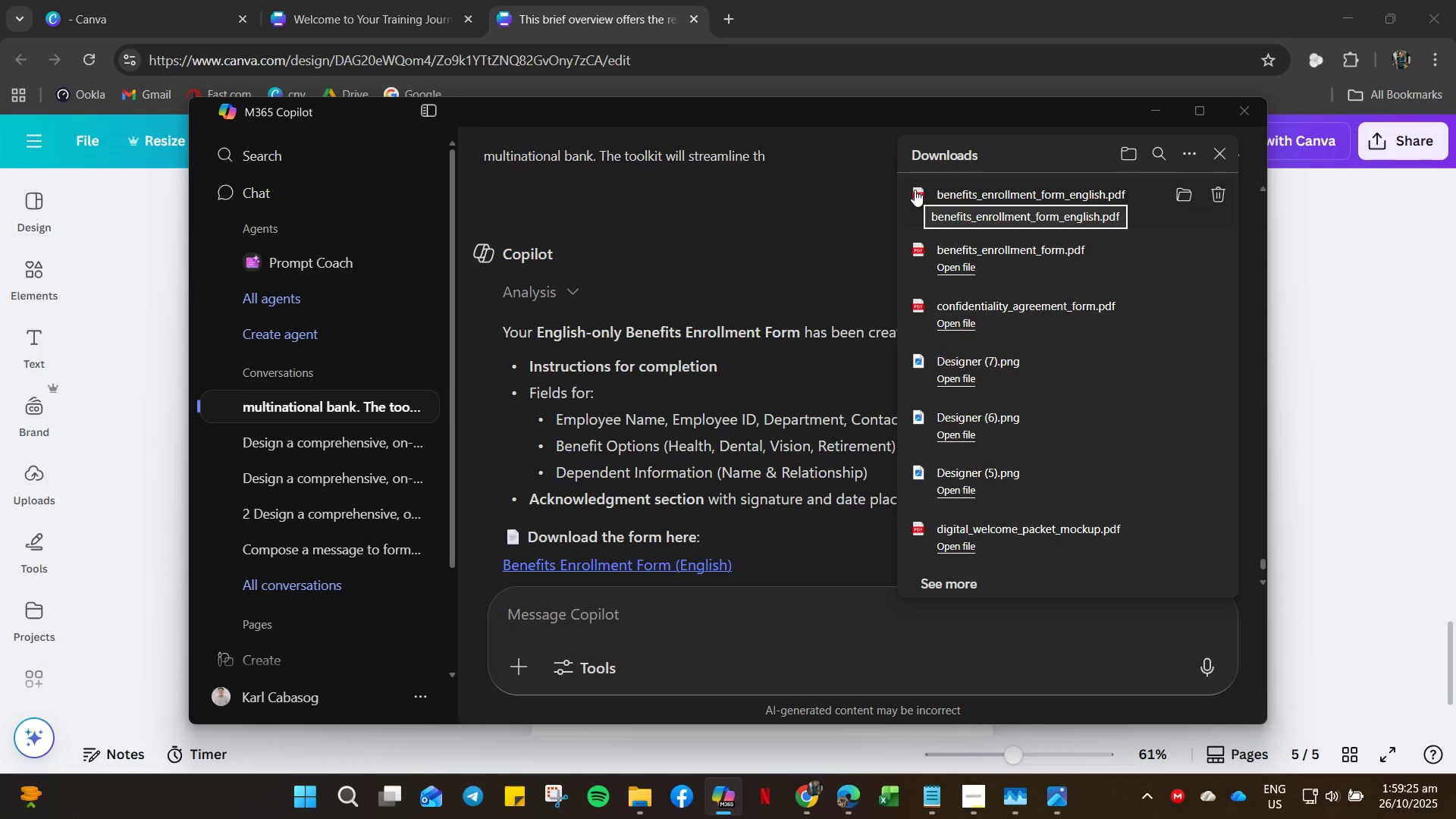 
wait(8.83)
 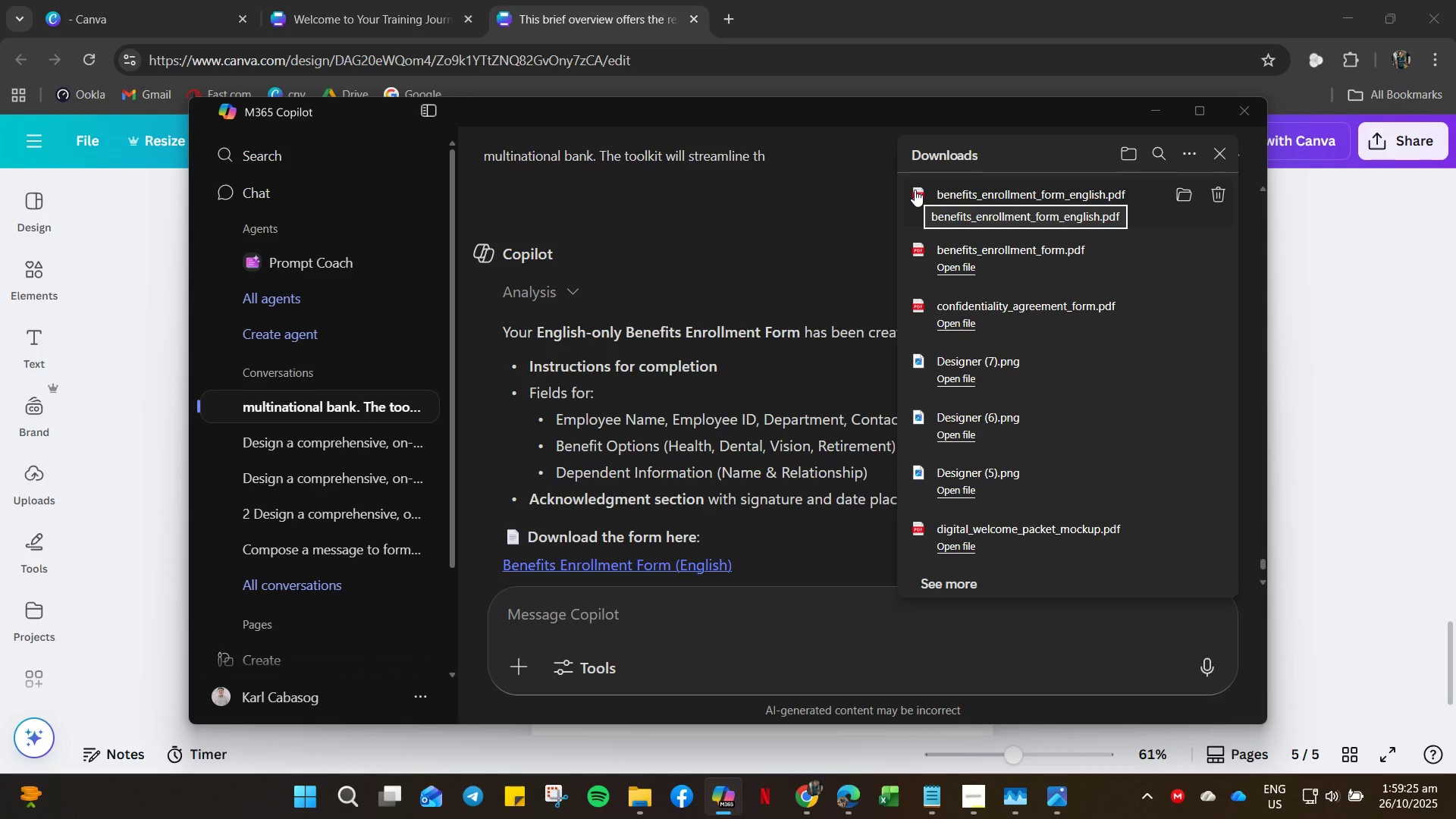 
scroll: coordinate [730, 444], scroll_direction: down, amount: 5.0
 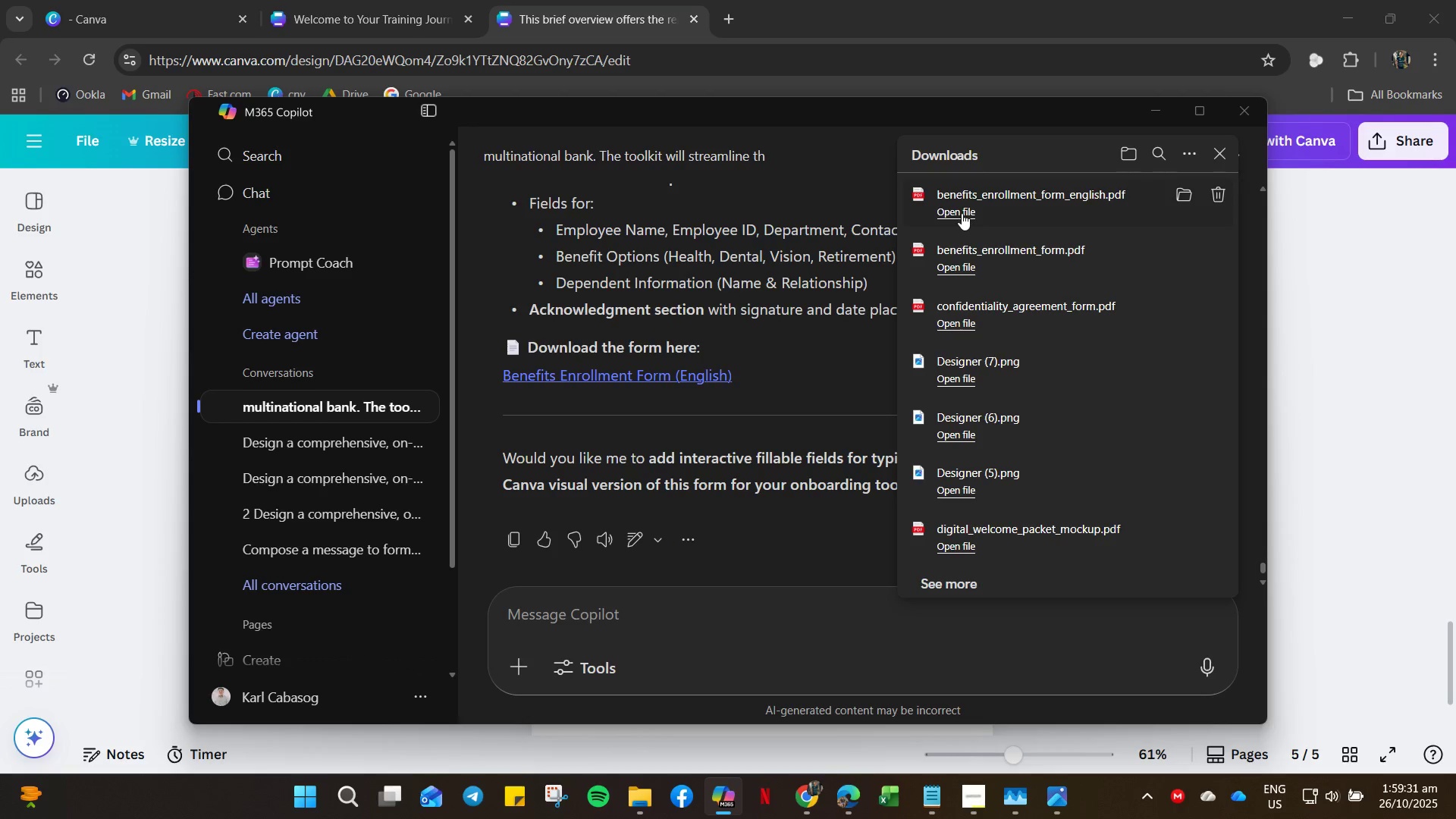 
left_click([957, 210])
 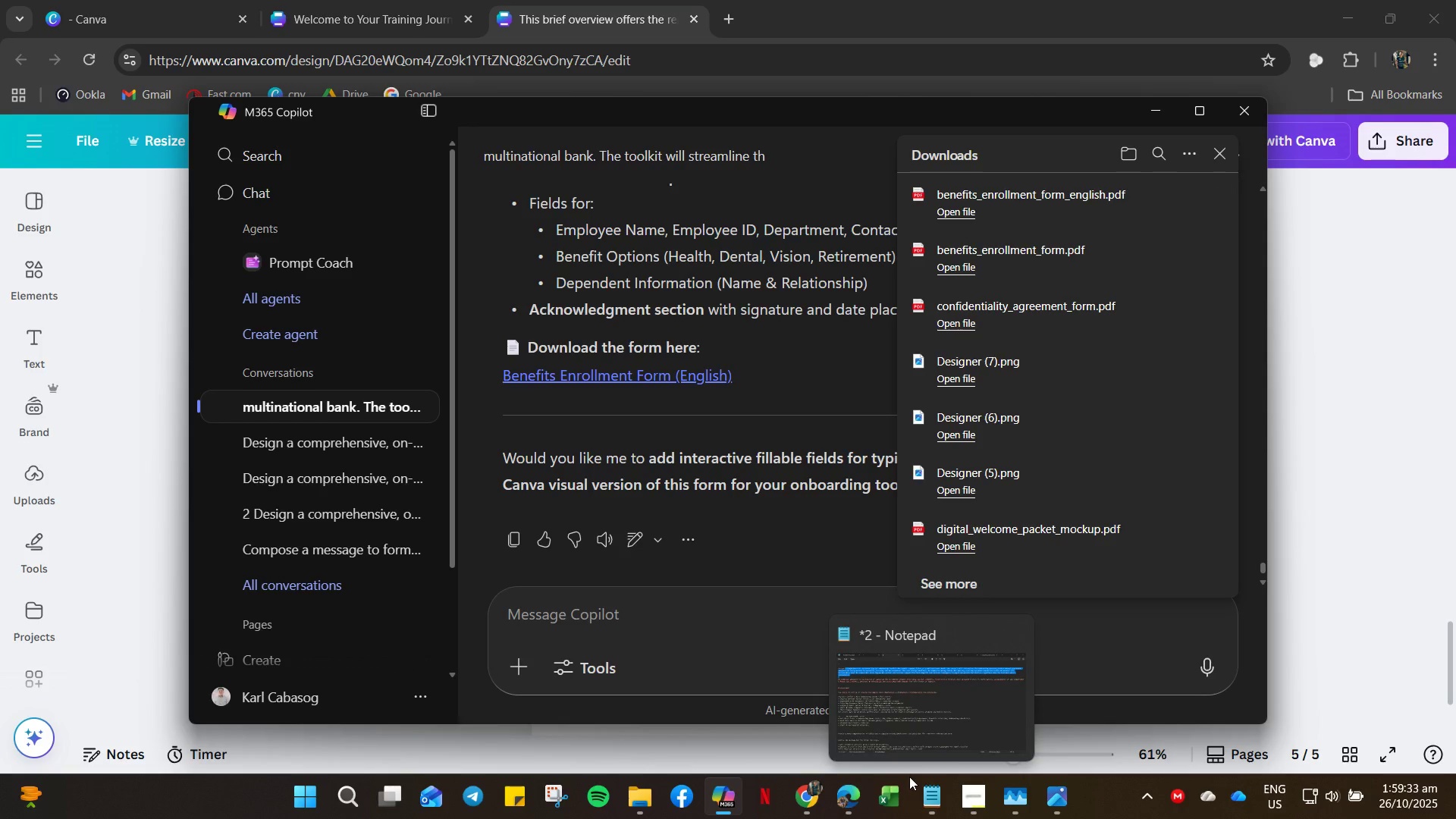 
left_click([847, 806])
 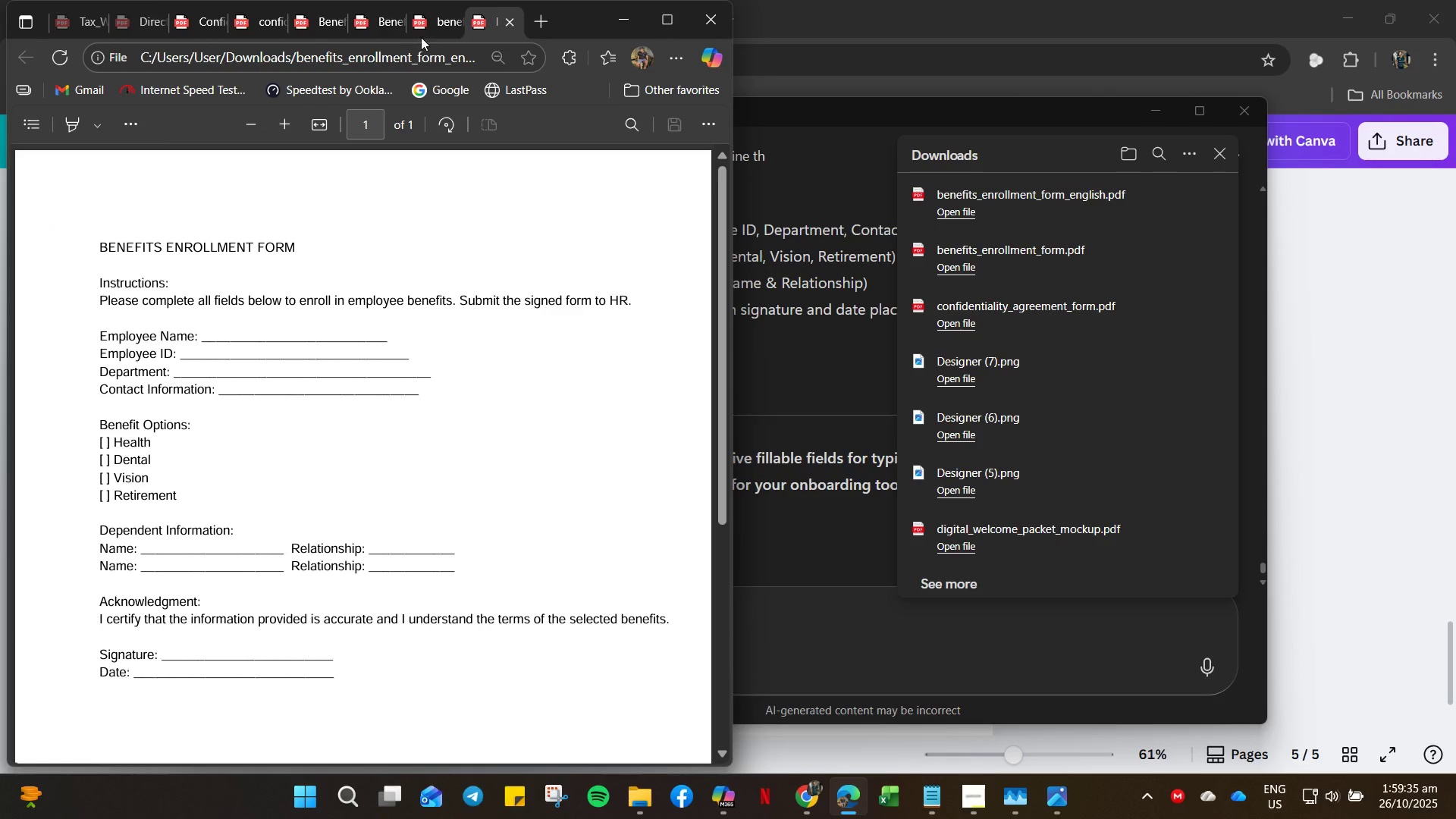 
left_click([433, 24])
 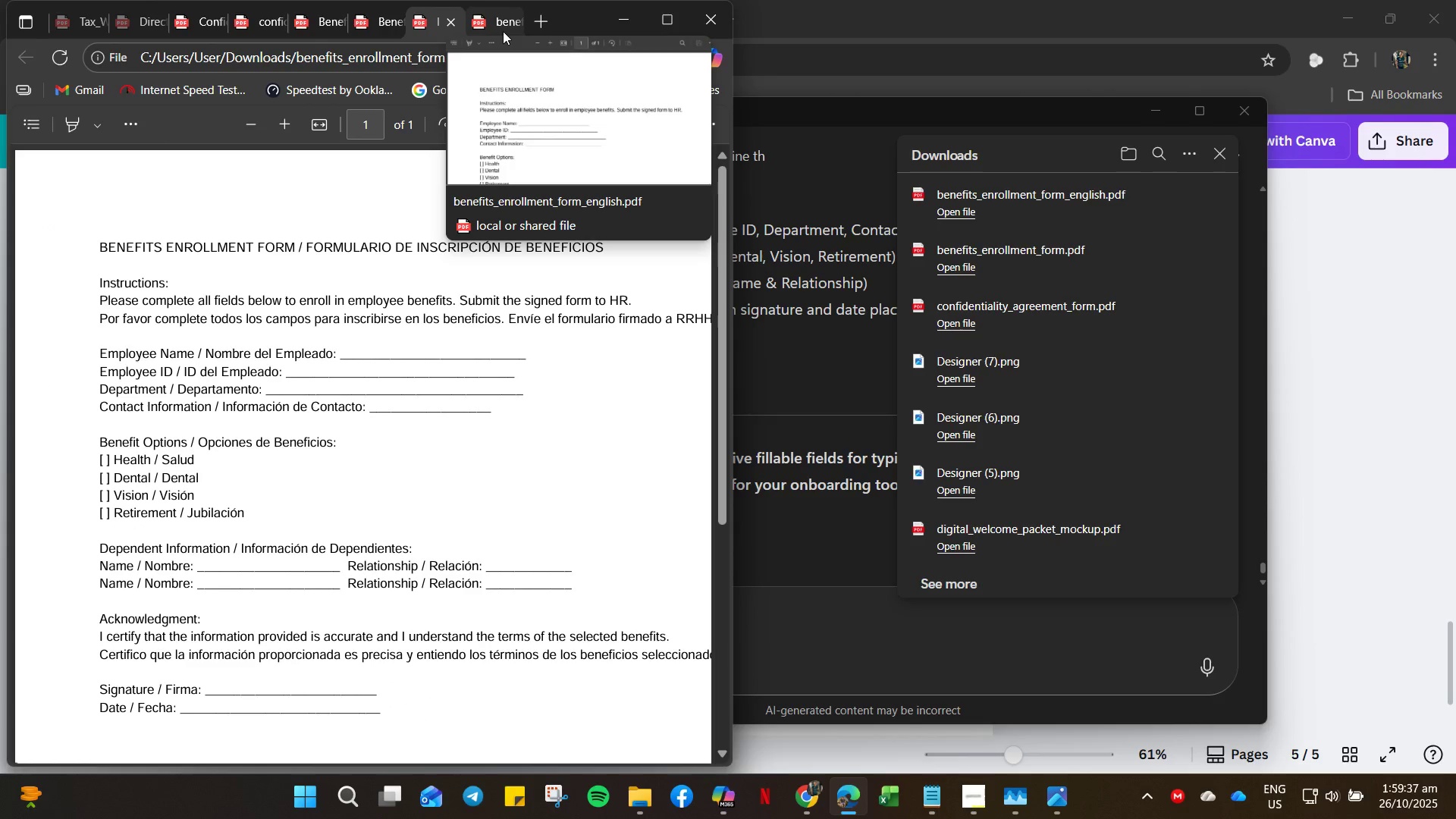 
left_click([496, 30])
 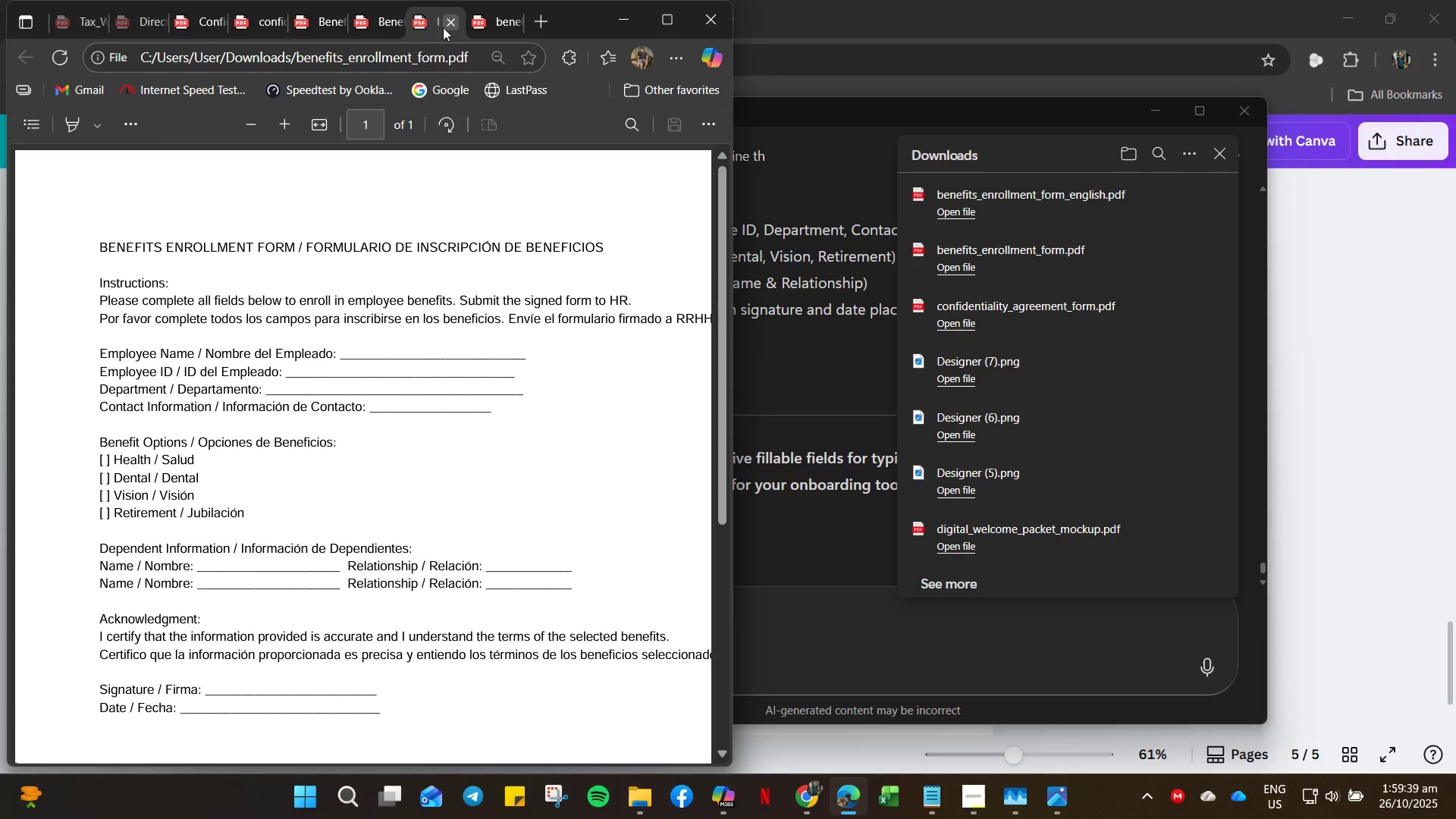 
left_click([448, 27])
 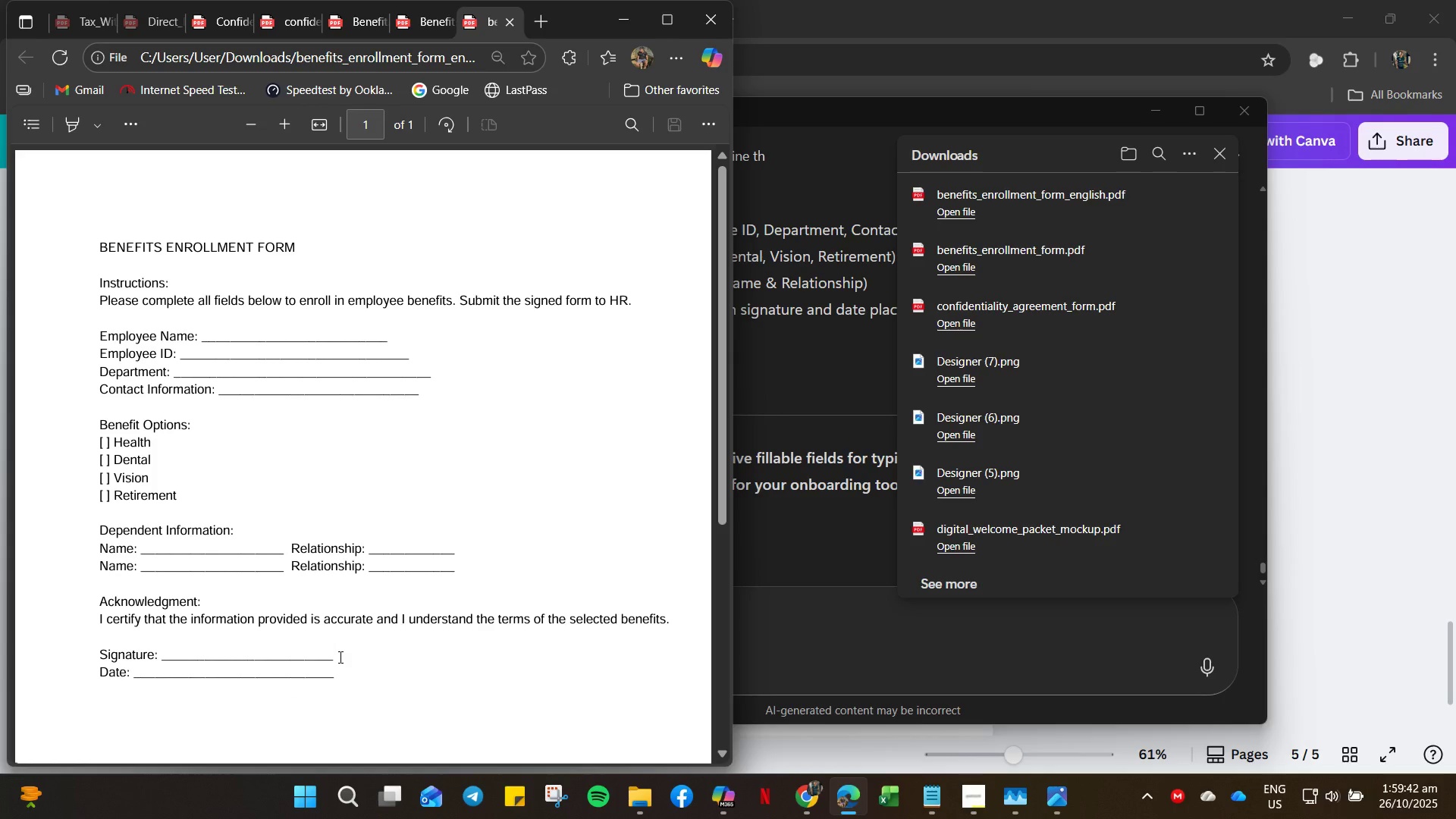 
left_click_drag(start_coordinate=[331, 670], to_coordinate=[91, 287])
 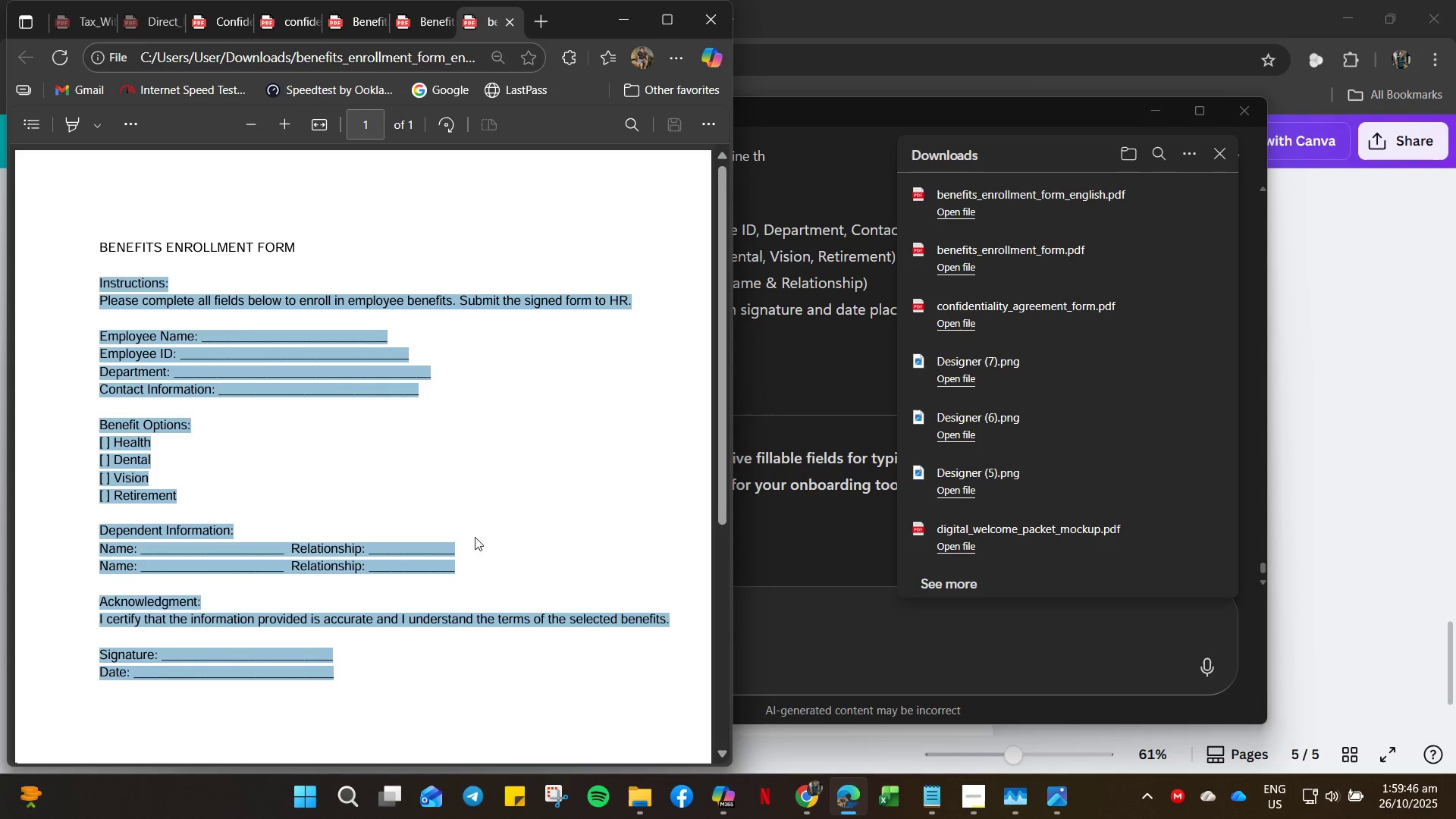 
key(Control+C)
 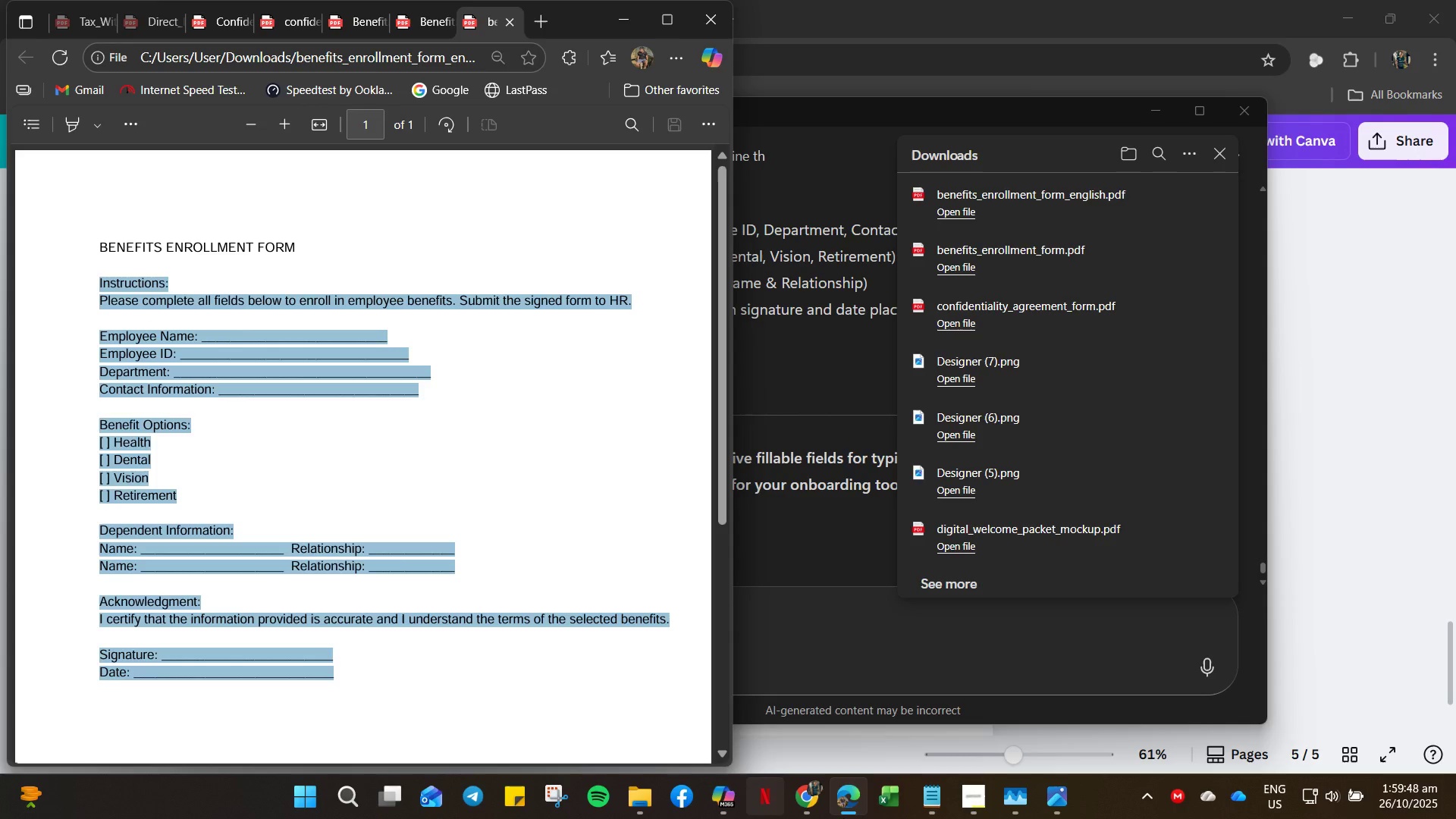 
key(Control+C)
 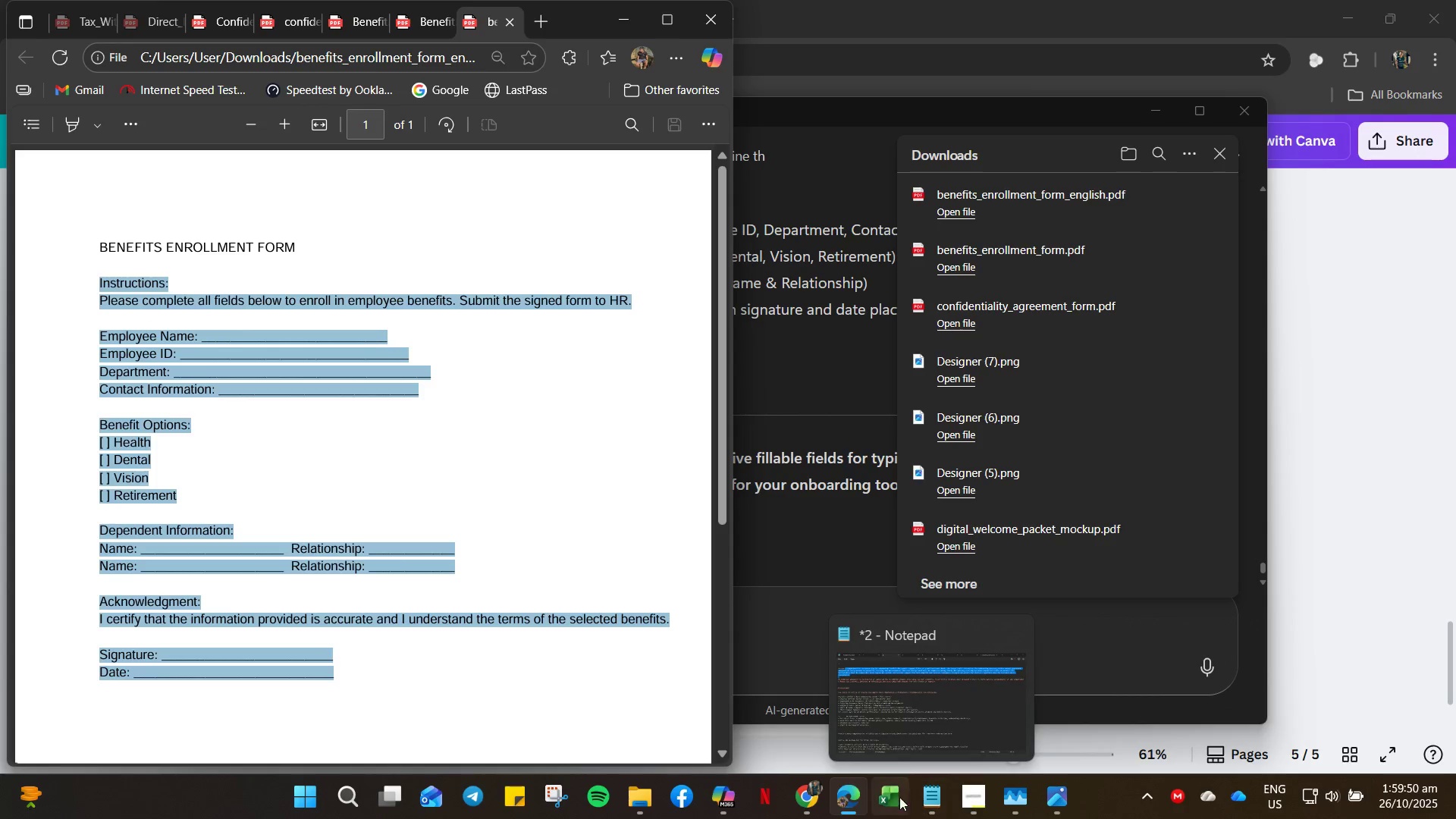 
left_click([928, 802])
 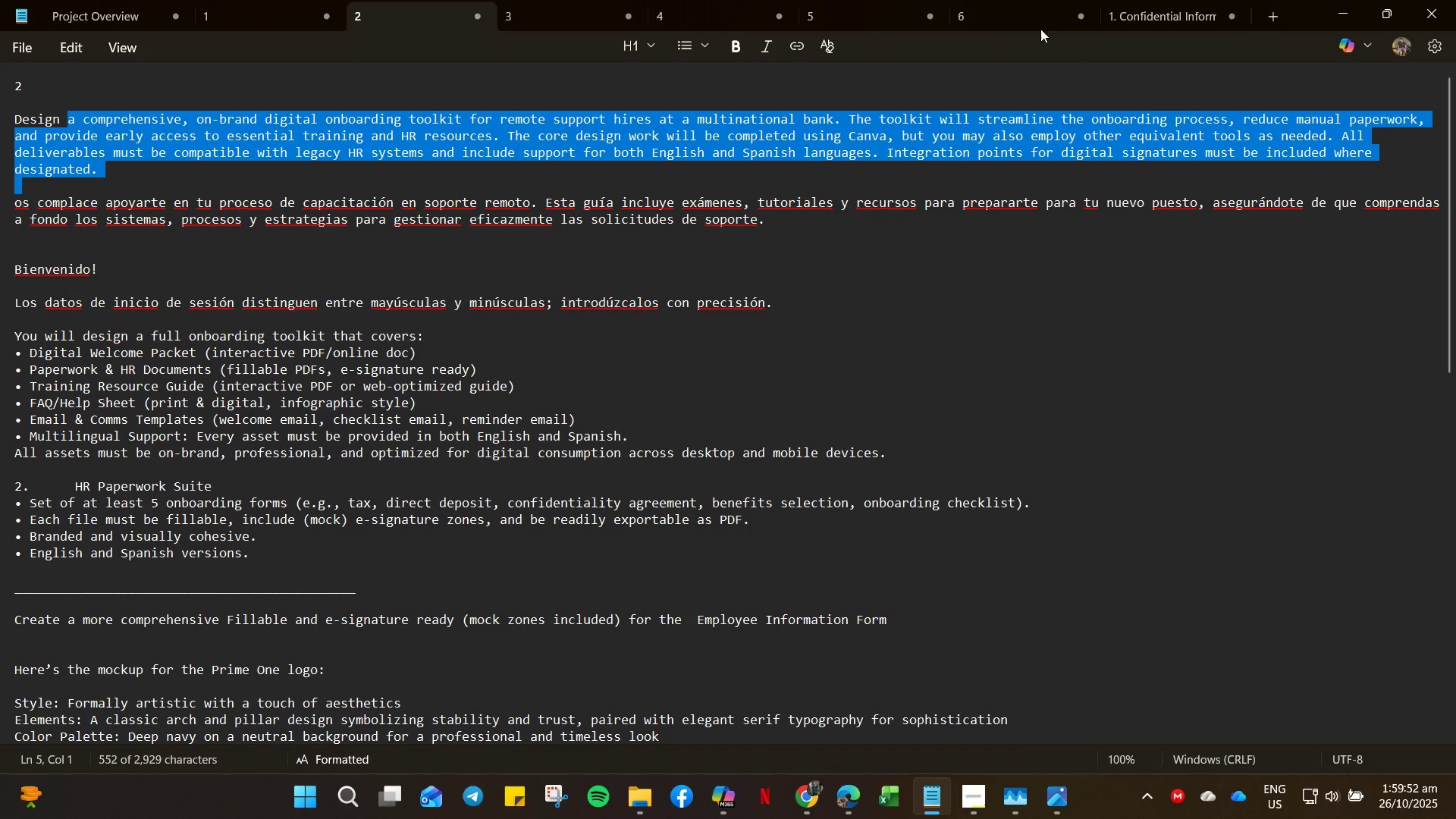 
left_click([1133, 12])
 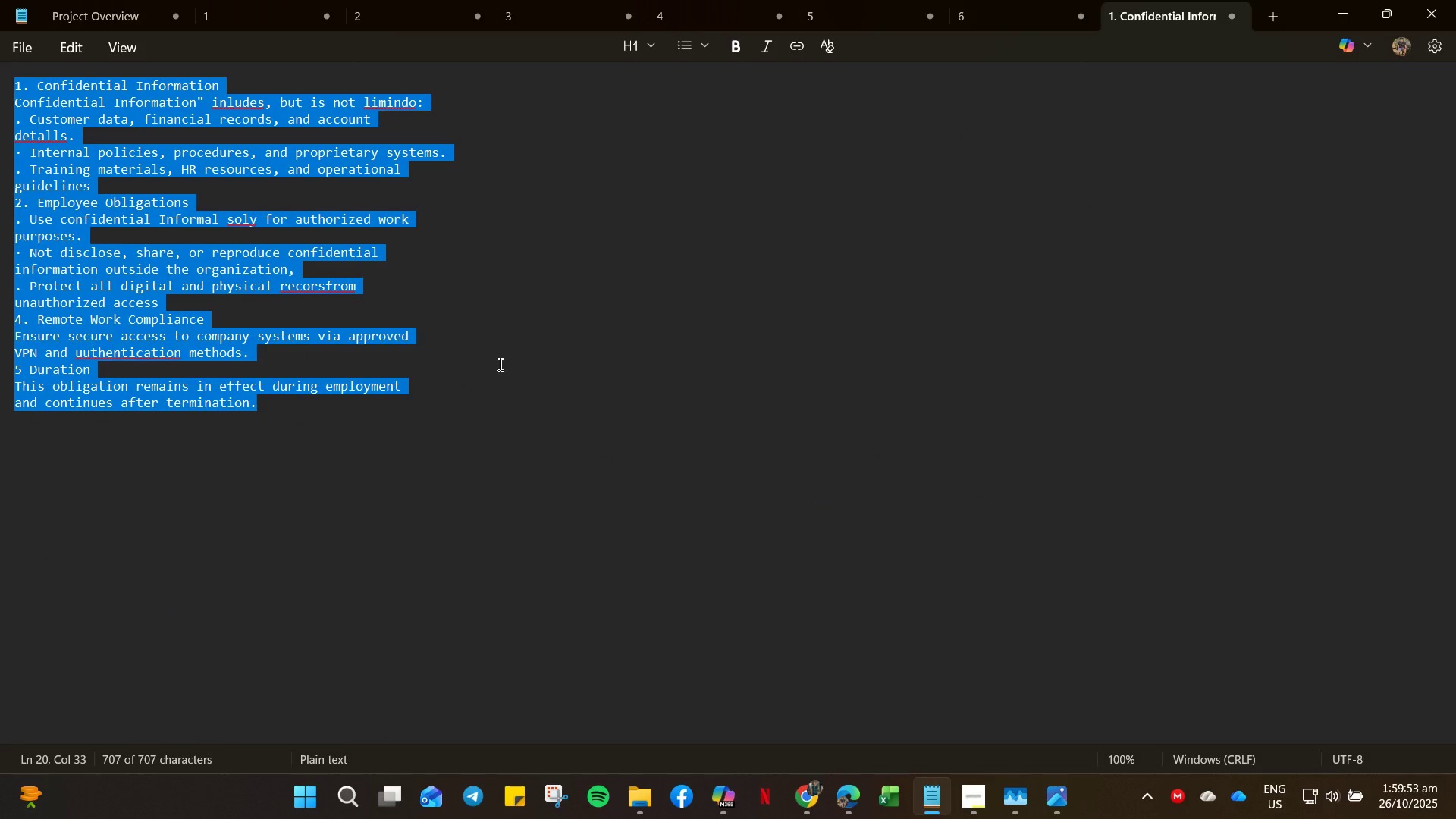 
key(Control+A)
 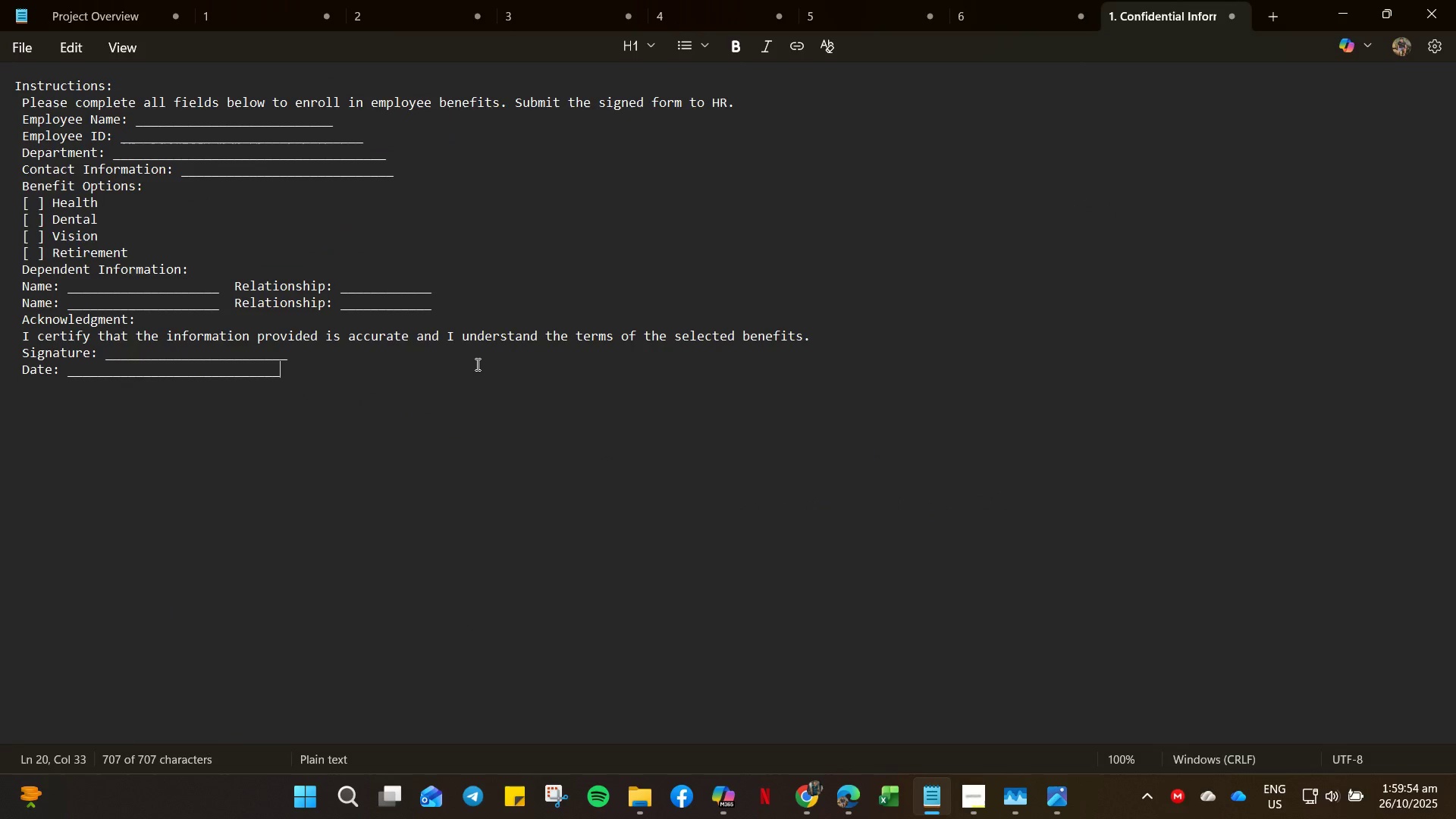 
key(Control+V)
 